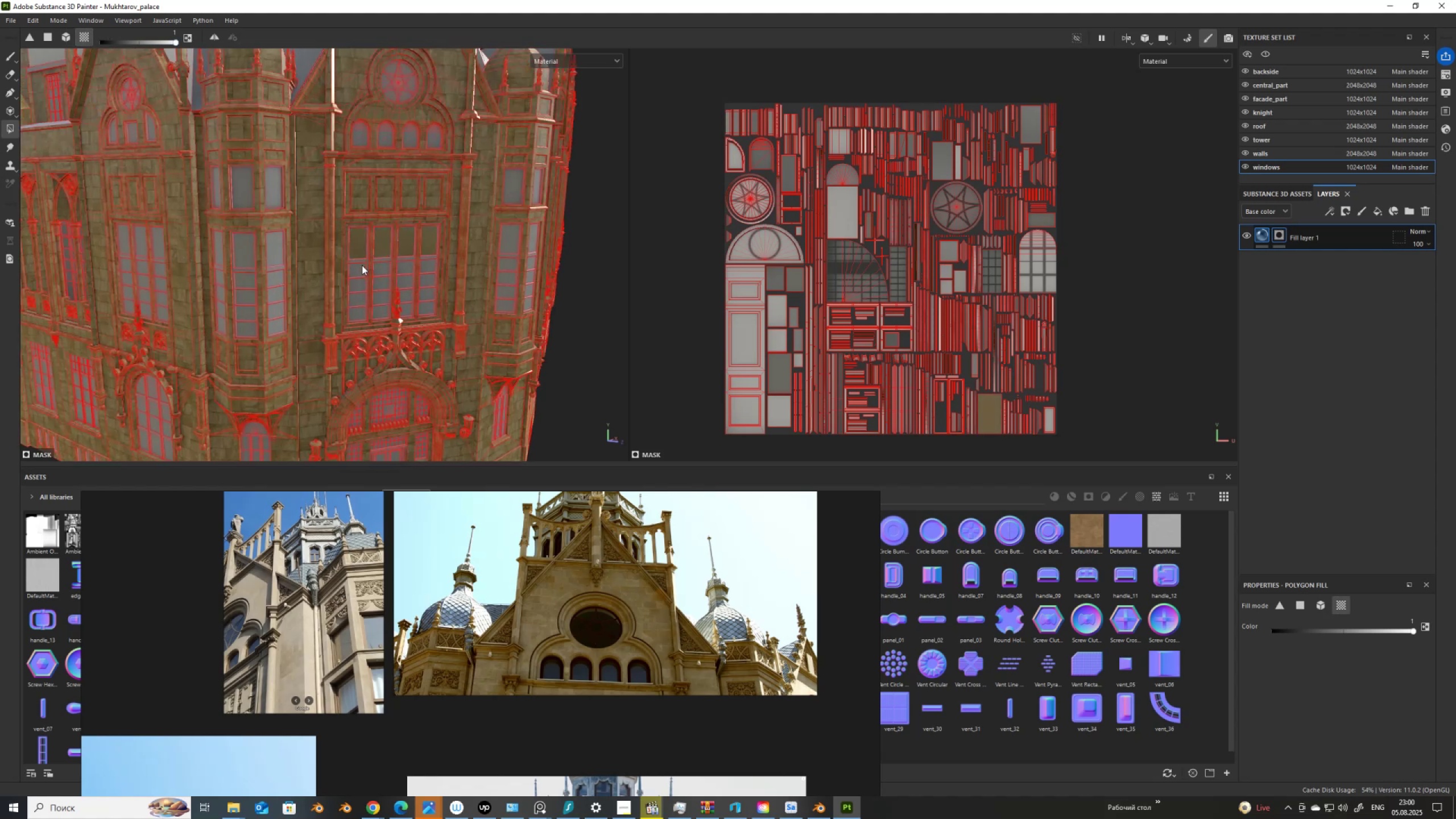 
left_click([362, 266])
 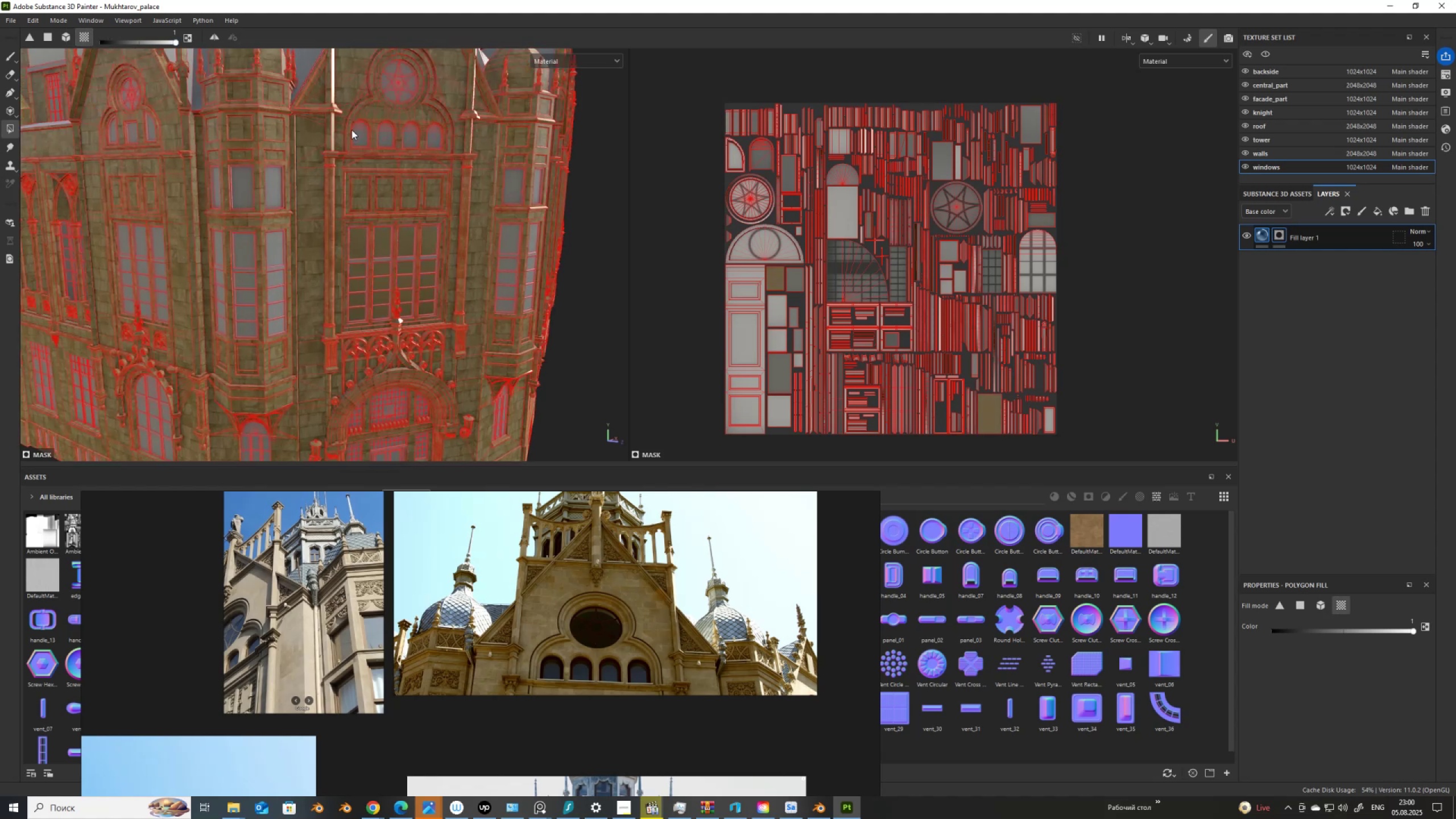 
left_click([361, 133])
 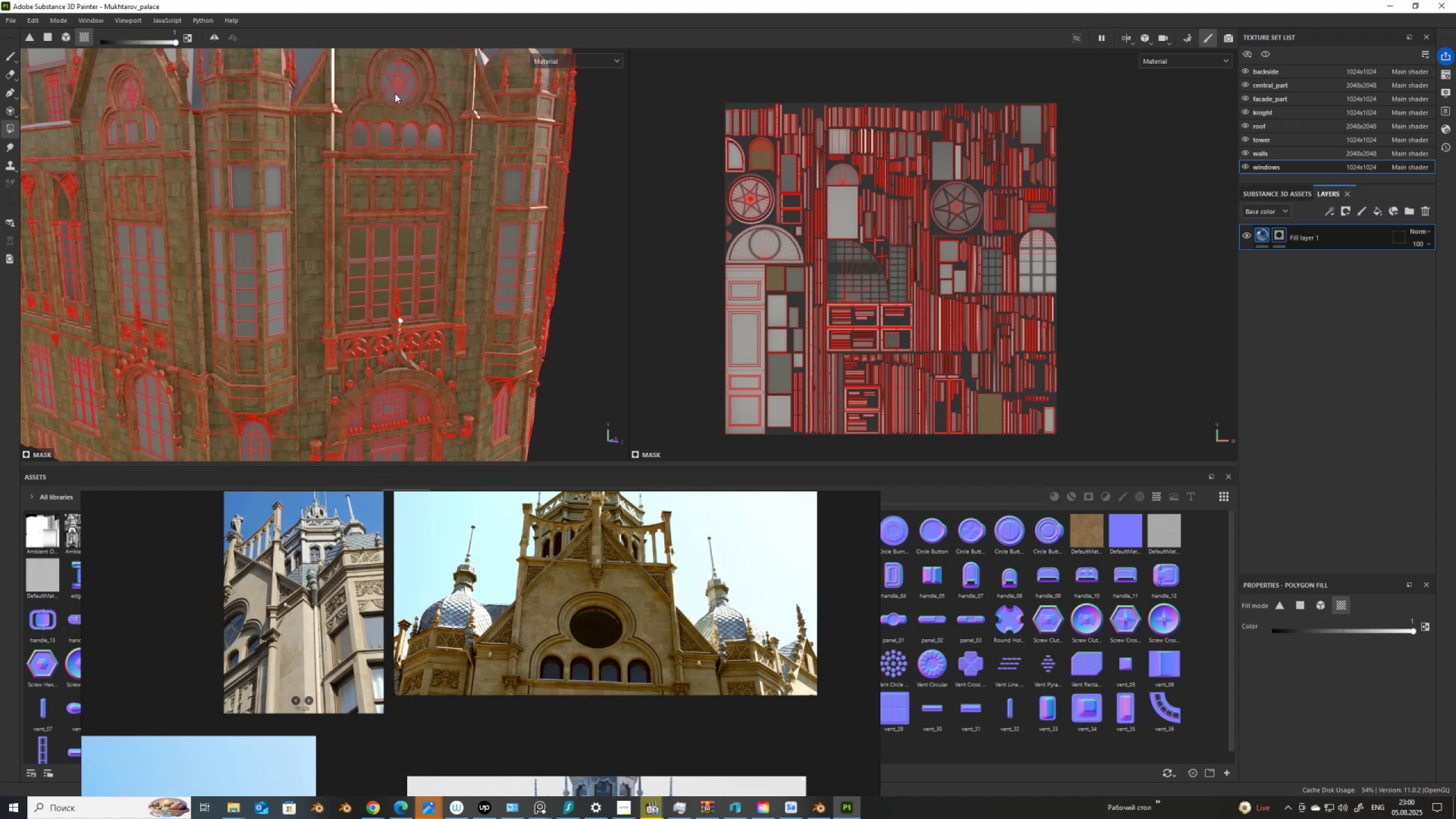 
left_click([393, 94])
 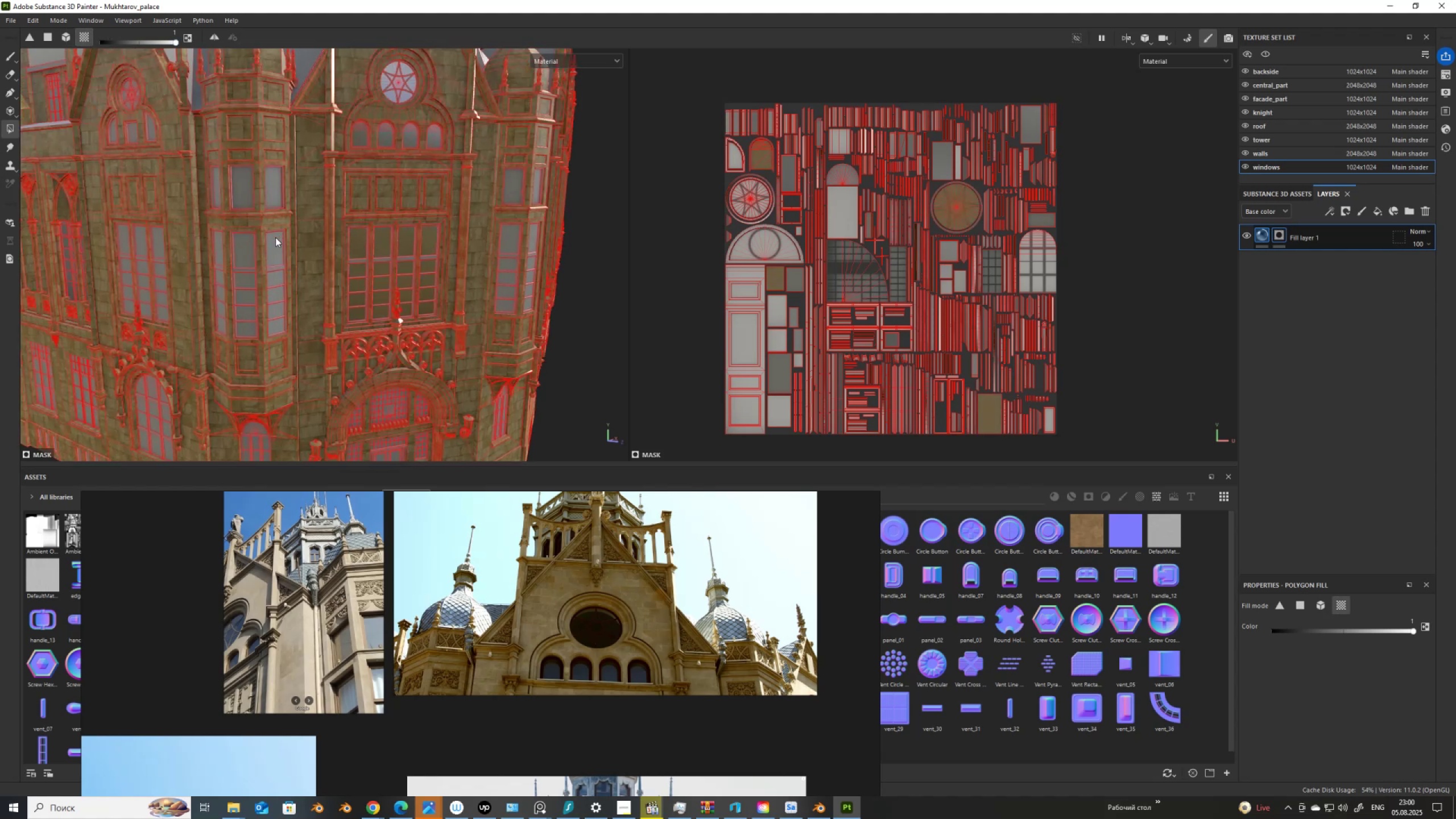 
left_click([275, 243])
 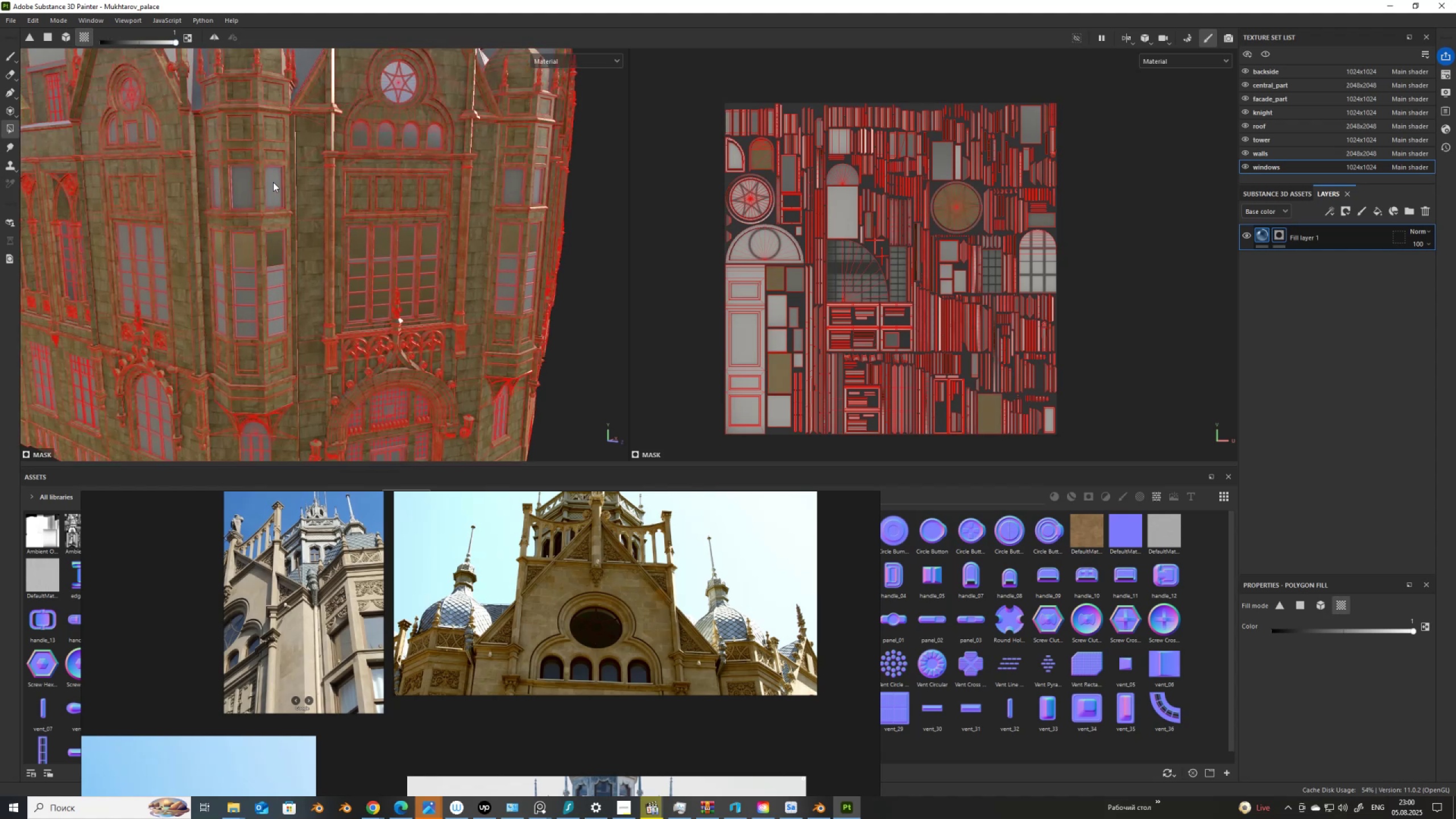 
left_click([273, 182])
 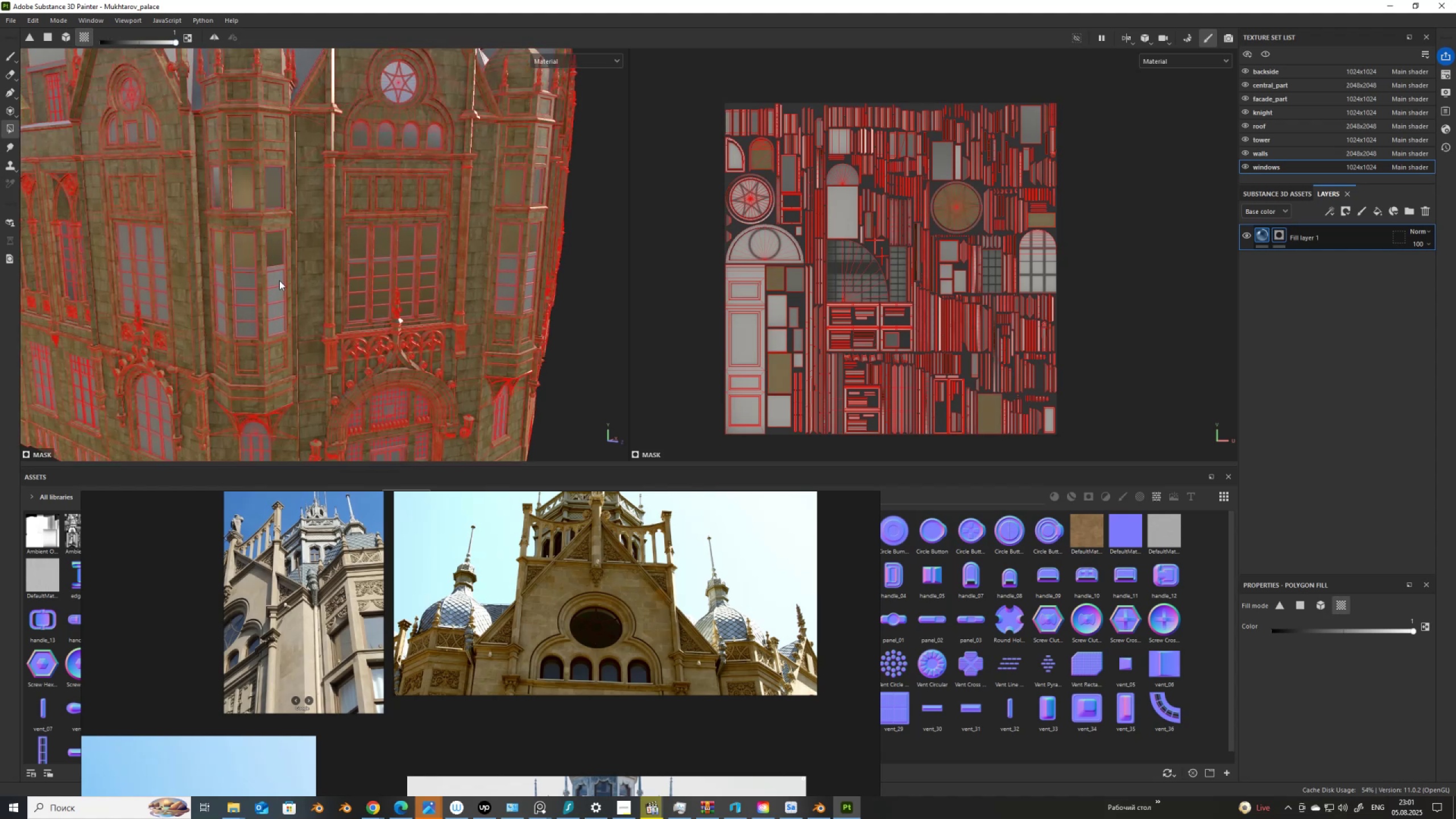 
left_click([279, 277])
 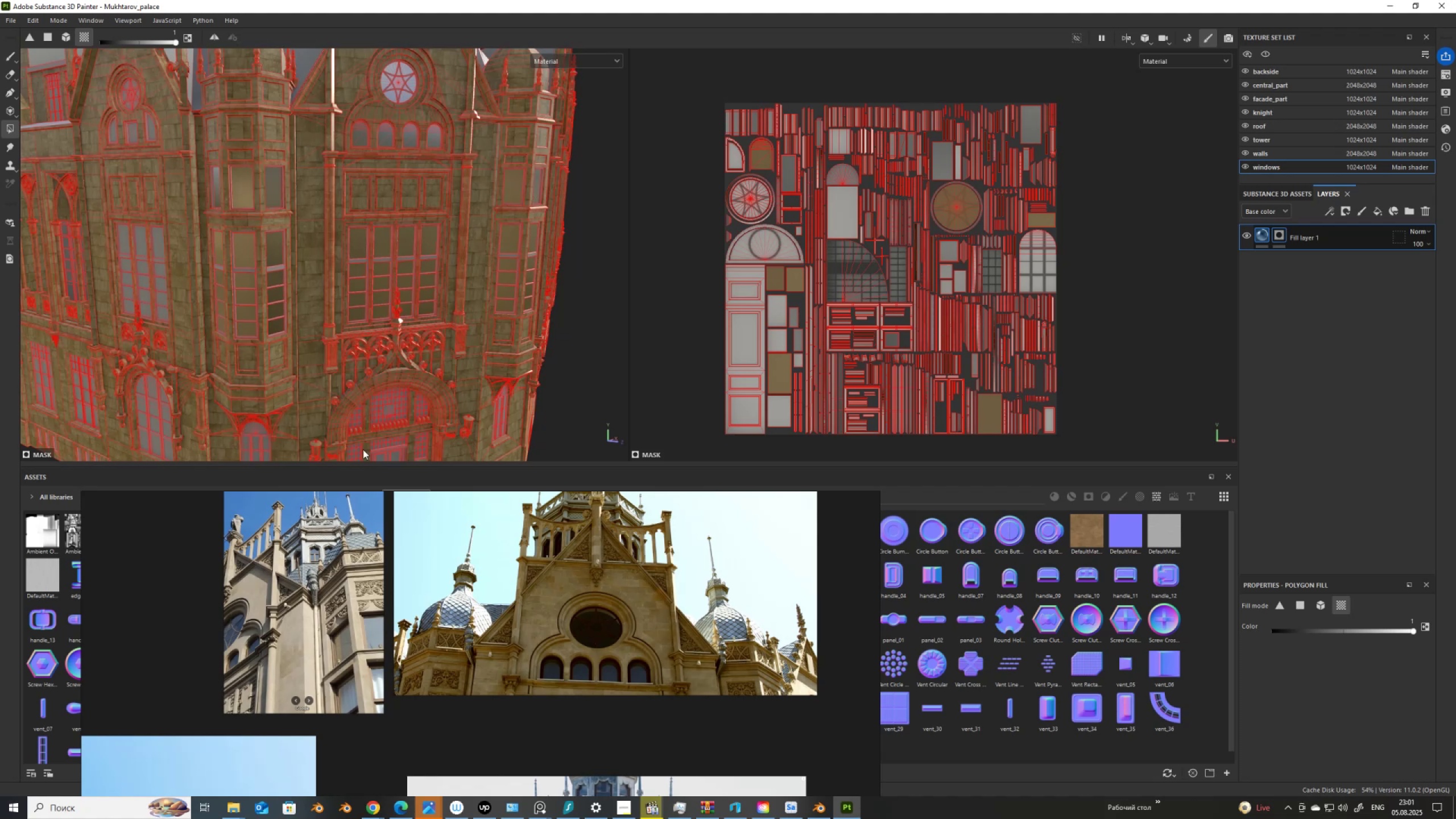 
scroll: coordinate [299, 406], scroll_direction: up, amount: 4.0
 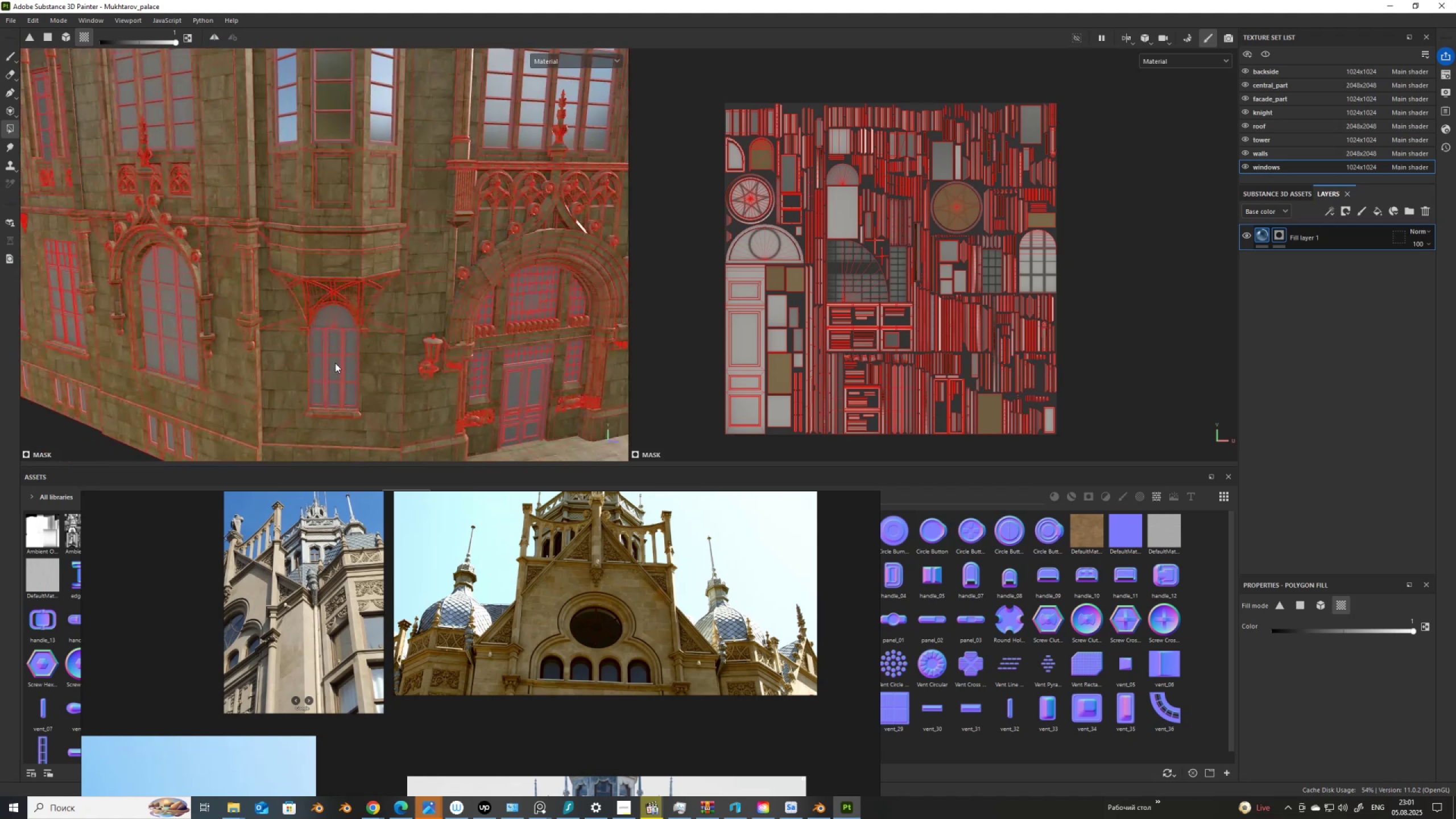 
left_click([336, 365])
 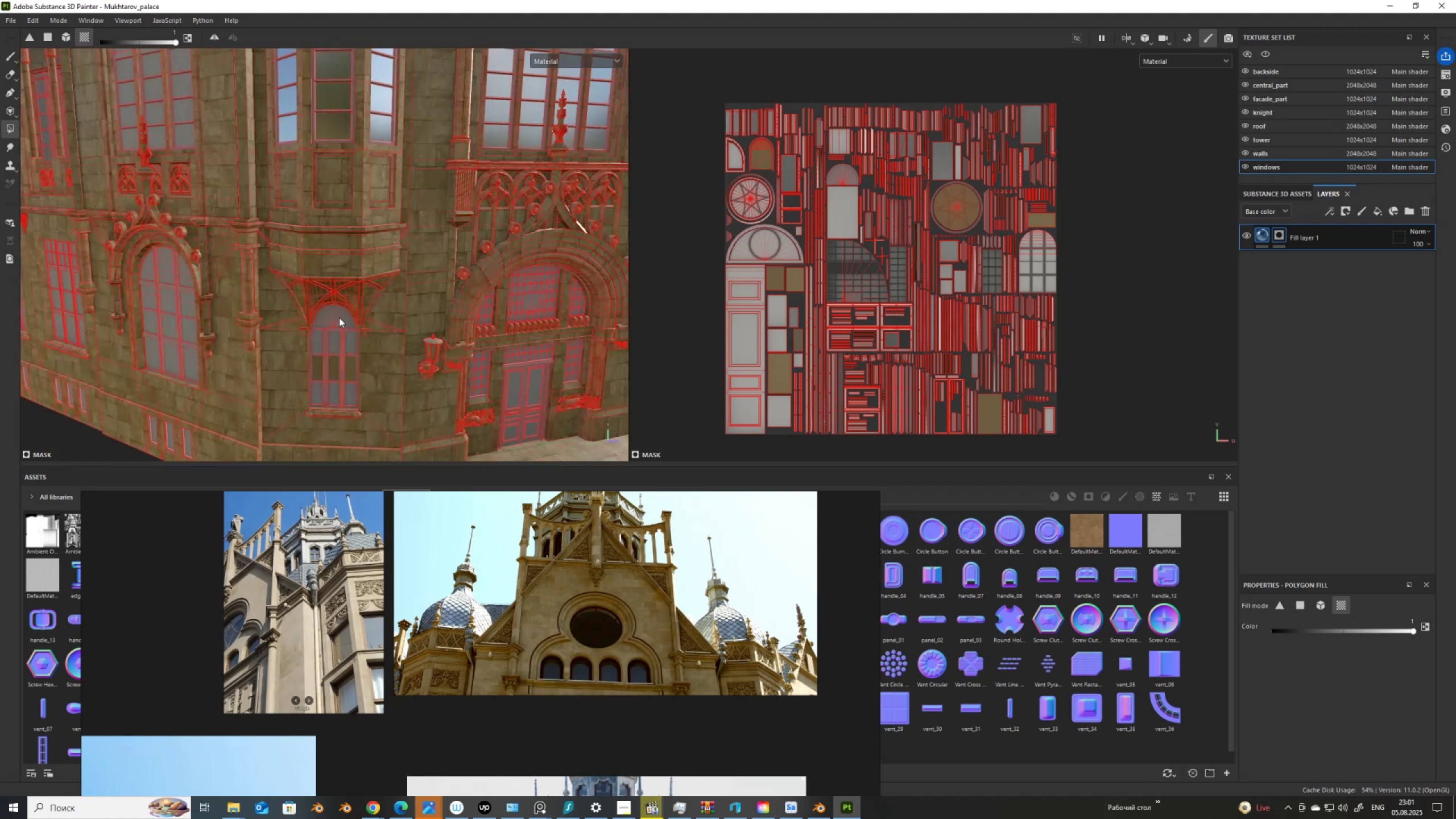 
left_click([339, 317])
 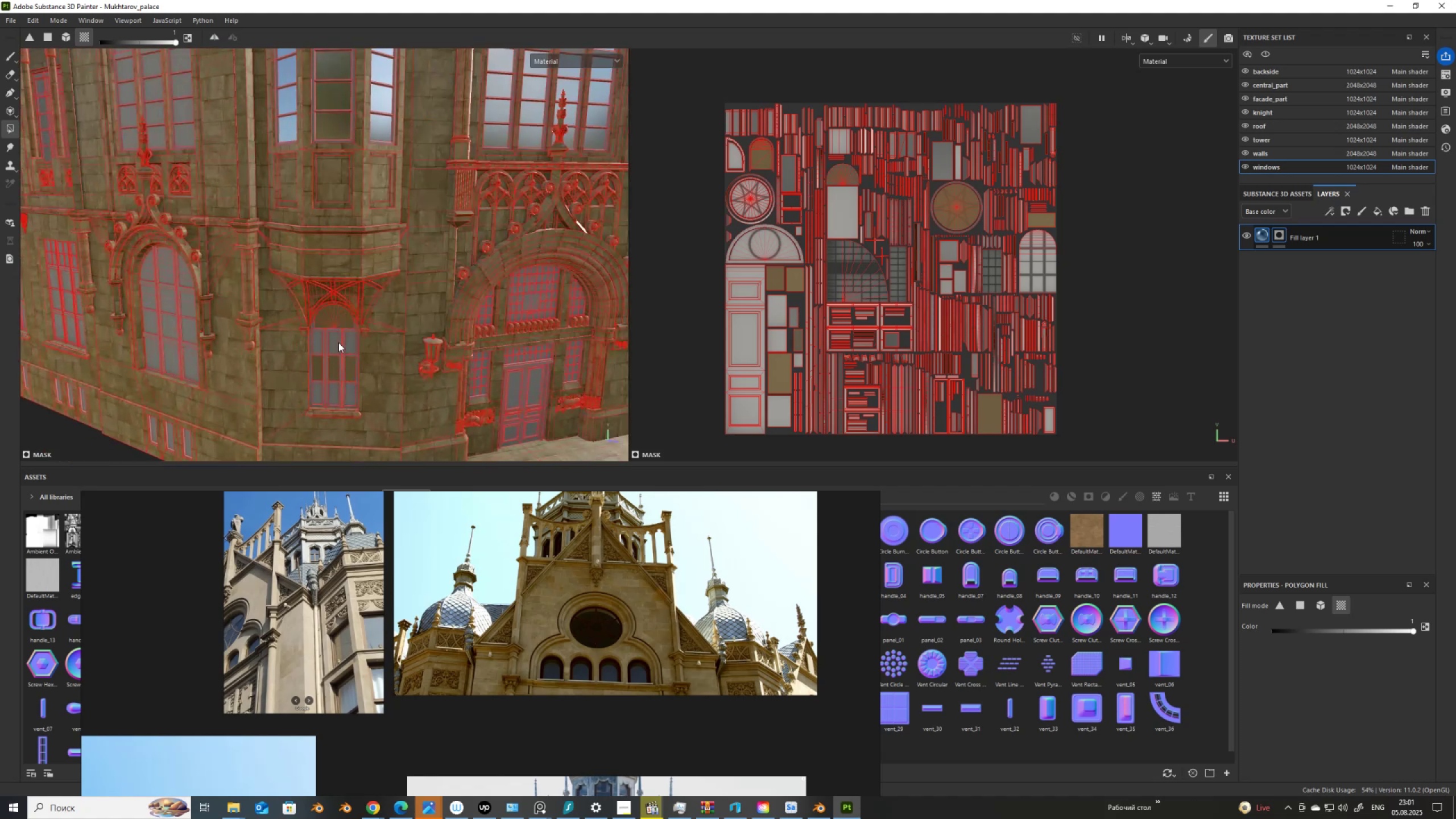 
left_click([338, 342])
 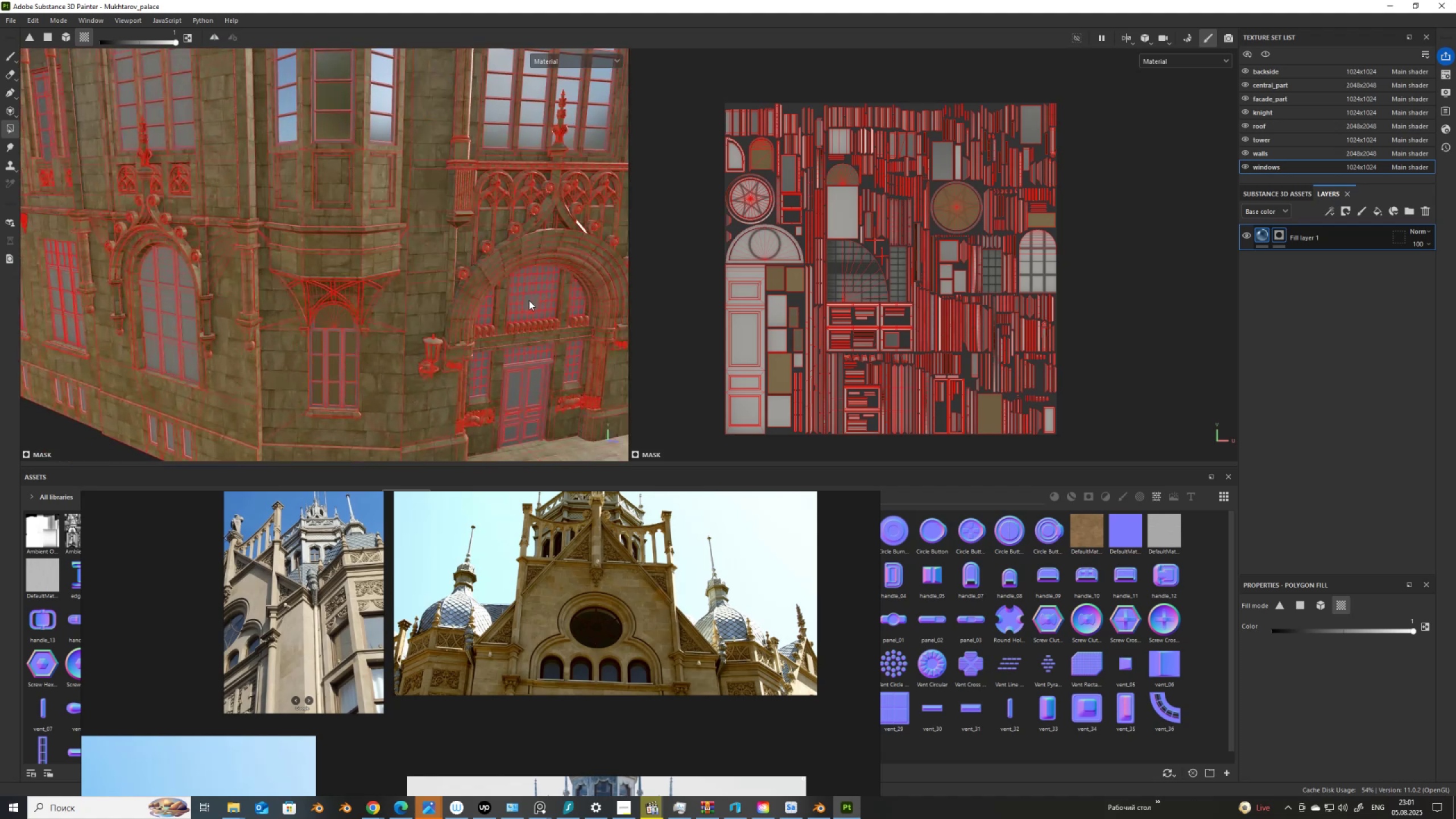 
scroll: coordinate [537, 304], scroll_direction: up, amount: 6.0
 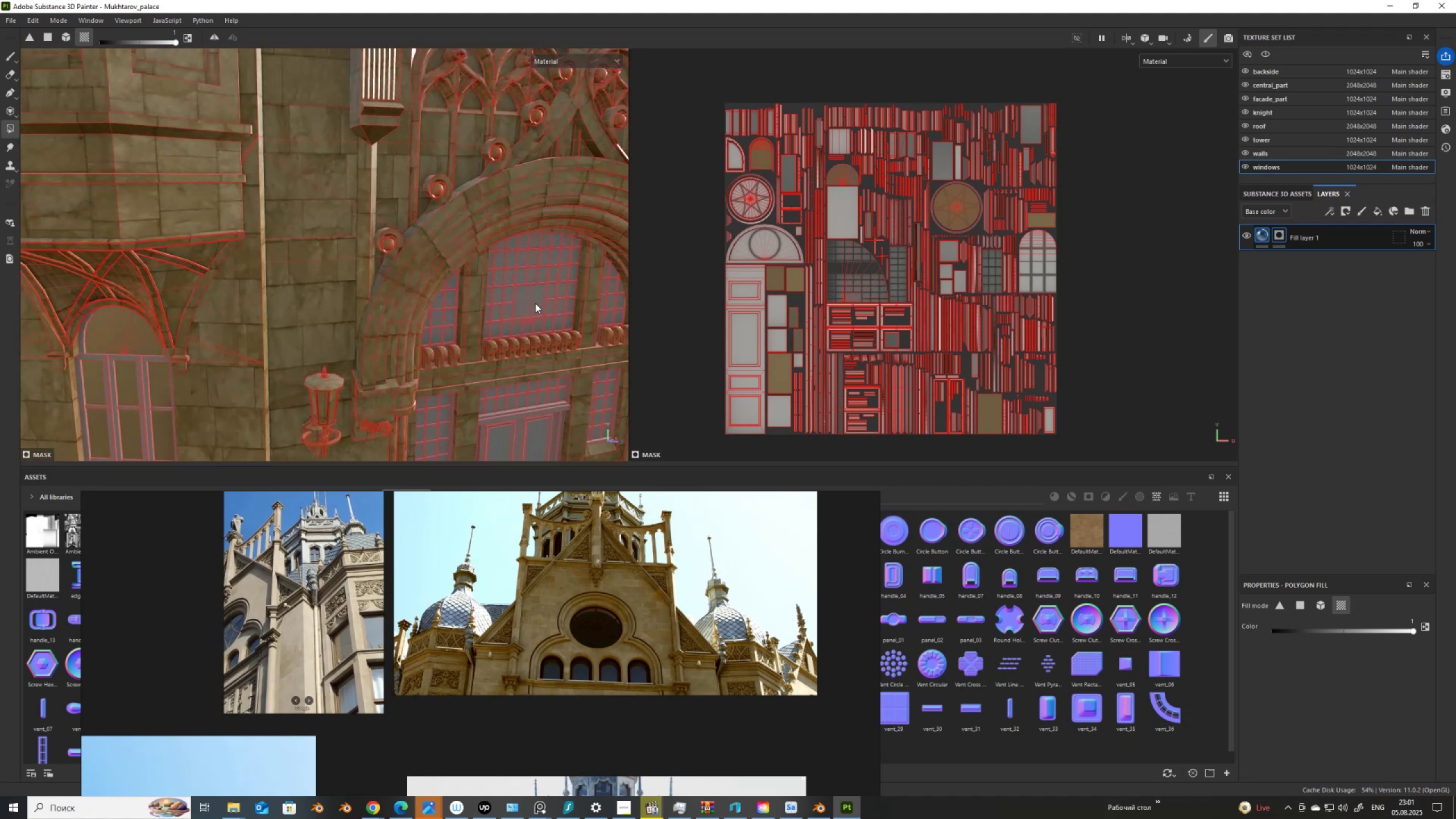 
left_click([535, 303])
 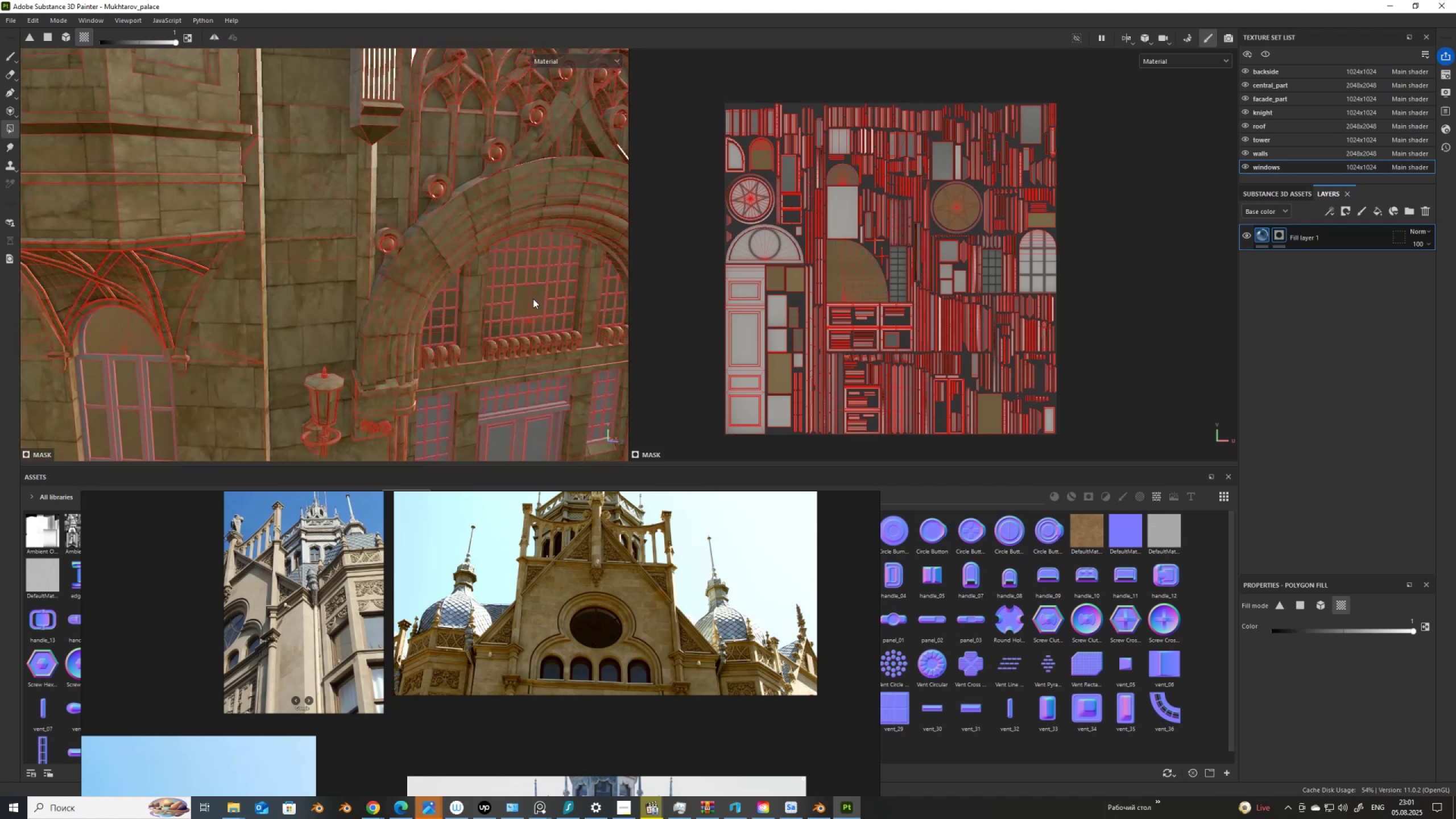 
scroll: coordinate [531, 295], scroll_direction: down, amount: 1.0
 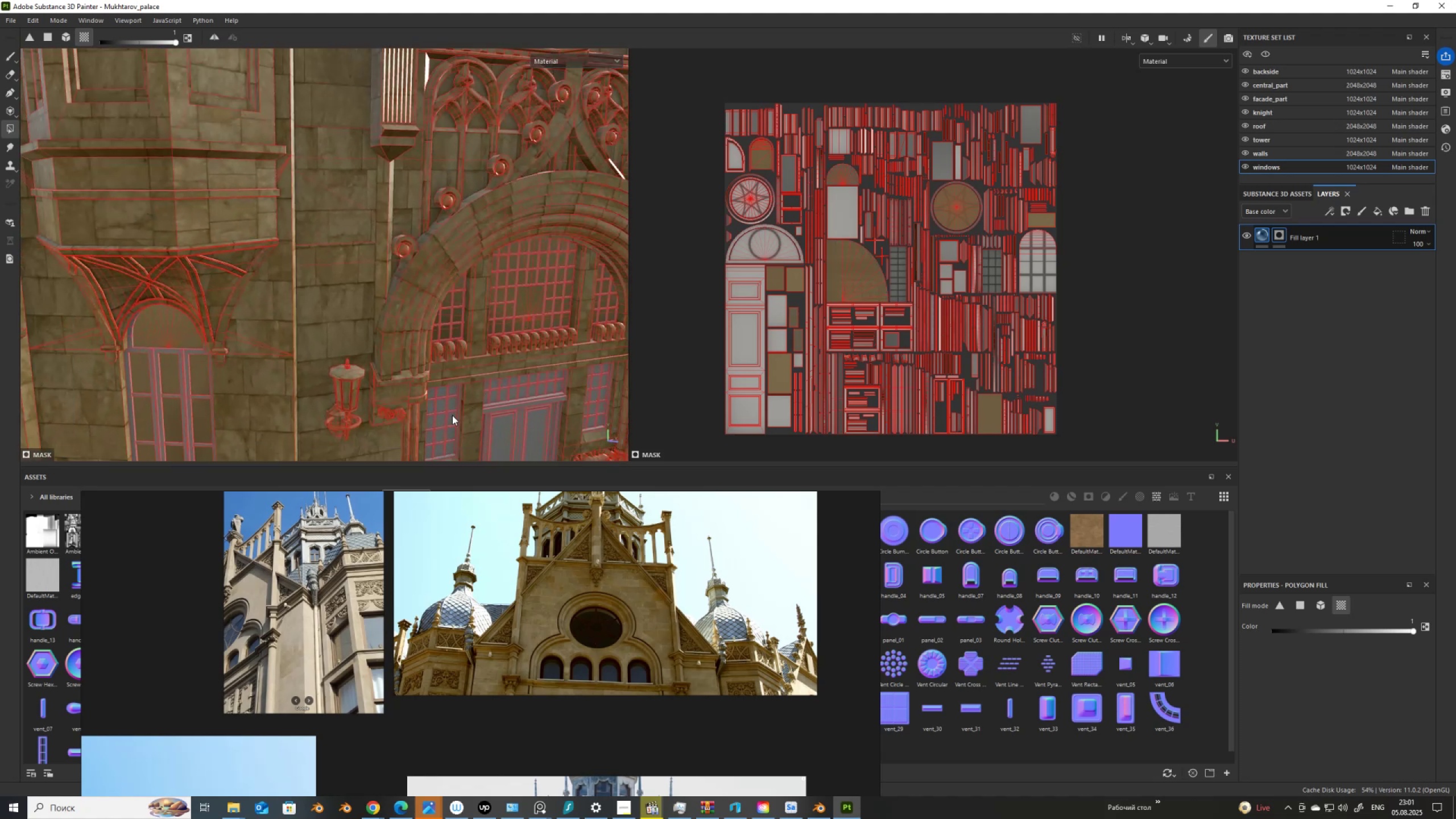 
left_click([452, 416])
 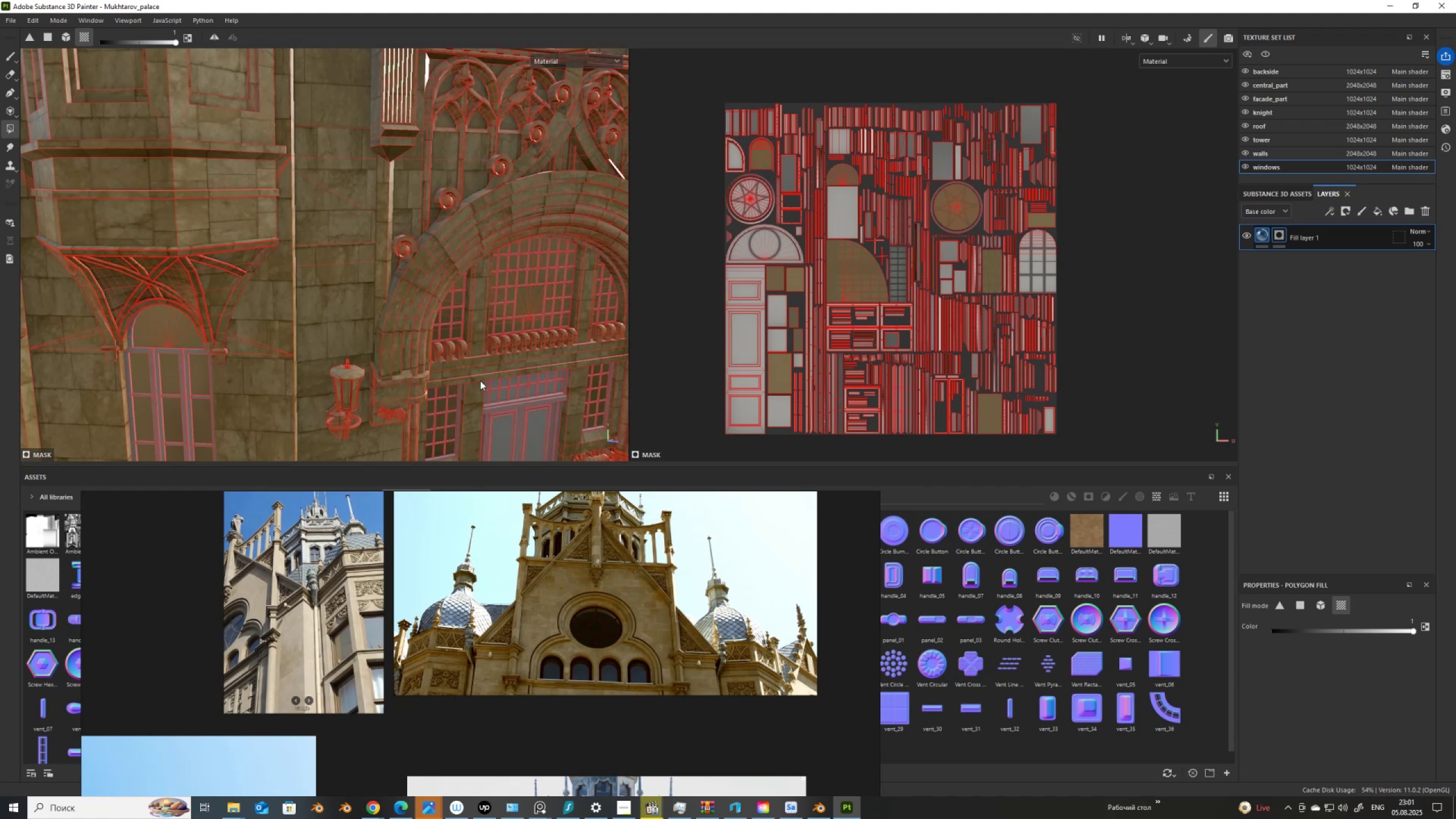 
scroll: coordinate [273, 288], scroll_direction: down, amount: 2.0
 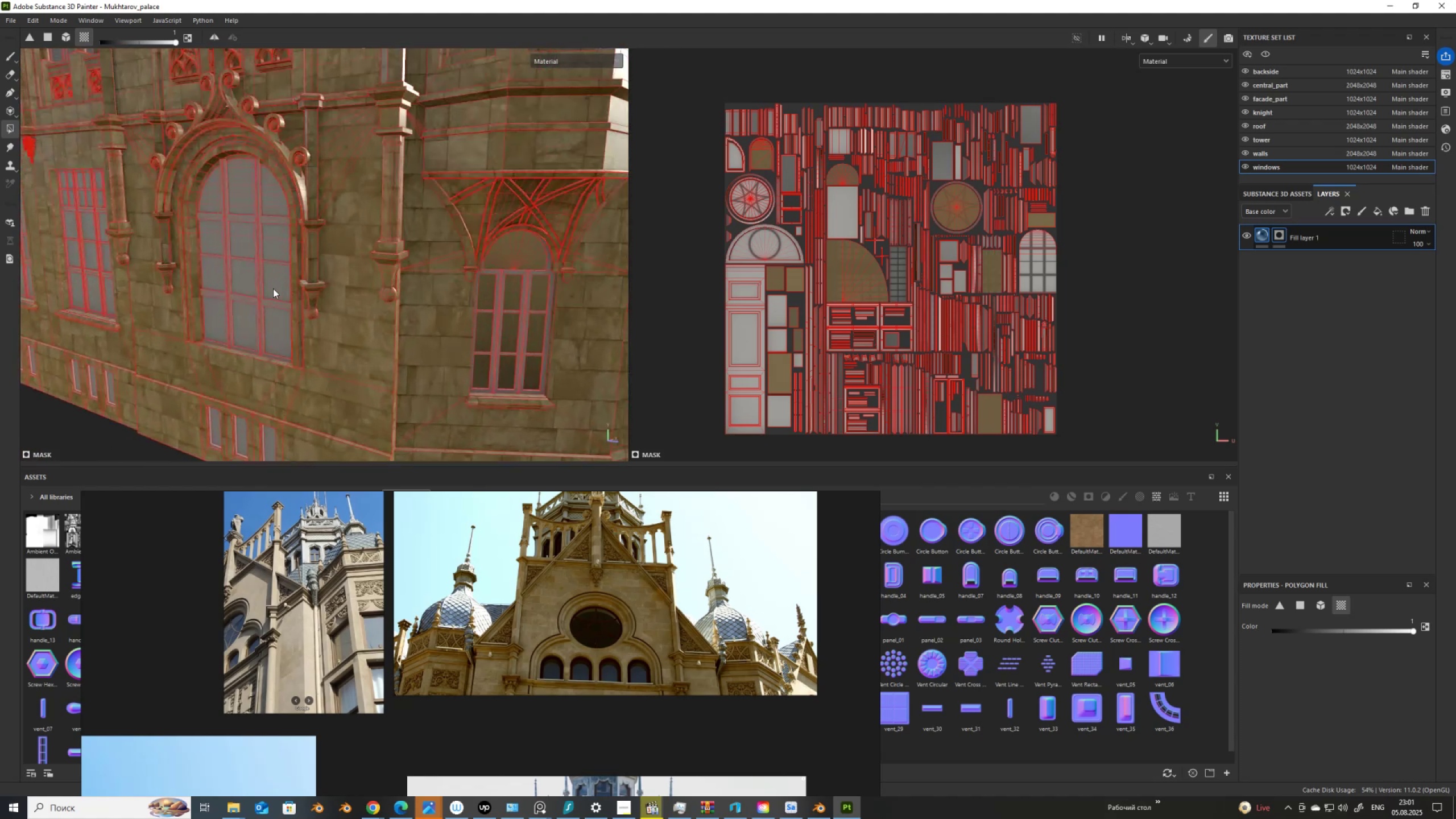 
left_click([273, 288])
 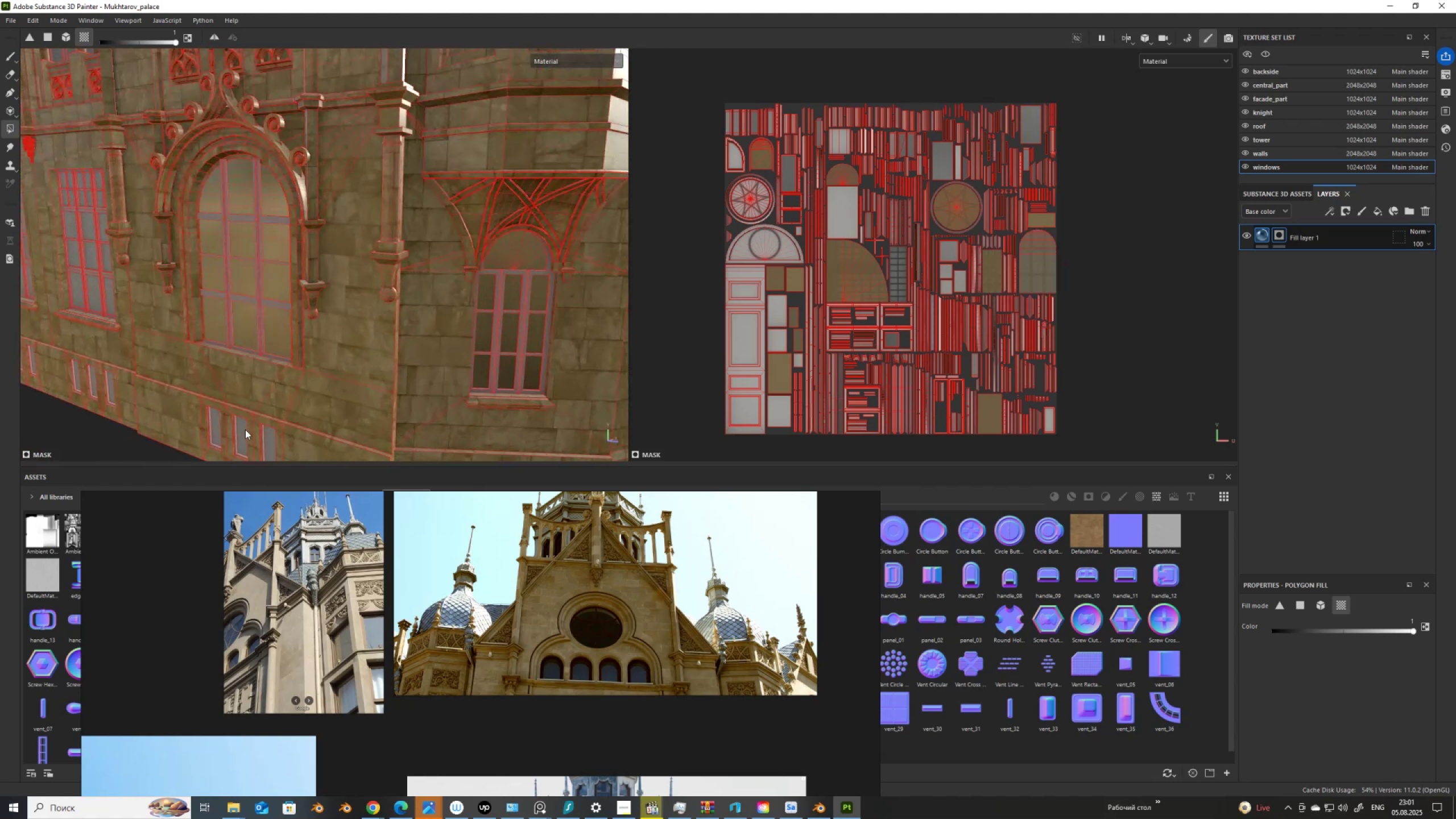 
left_click([244, 431])
 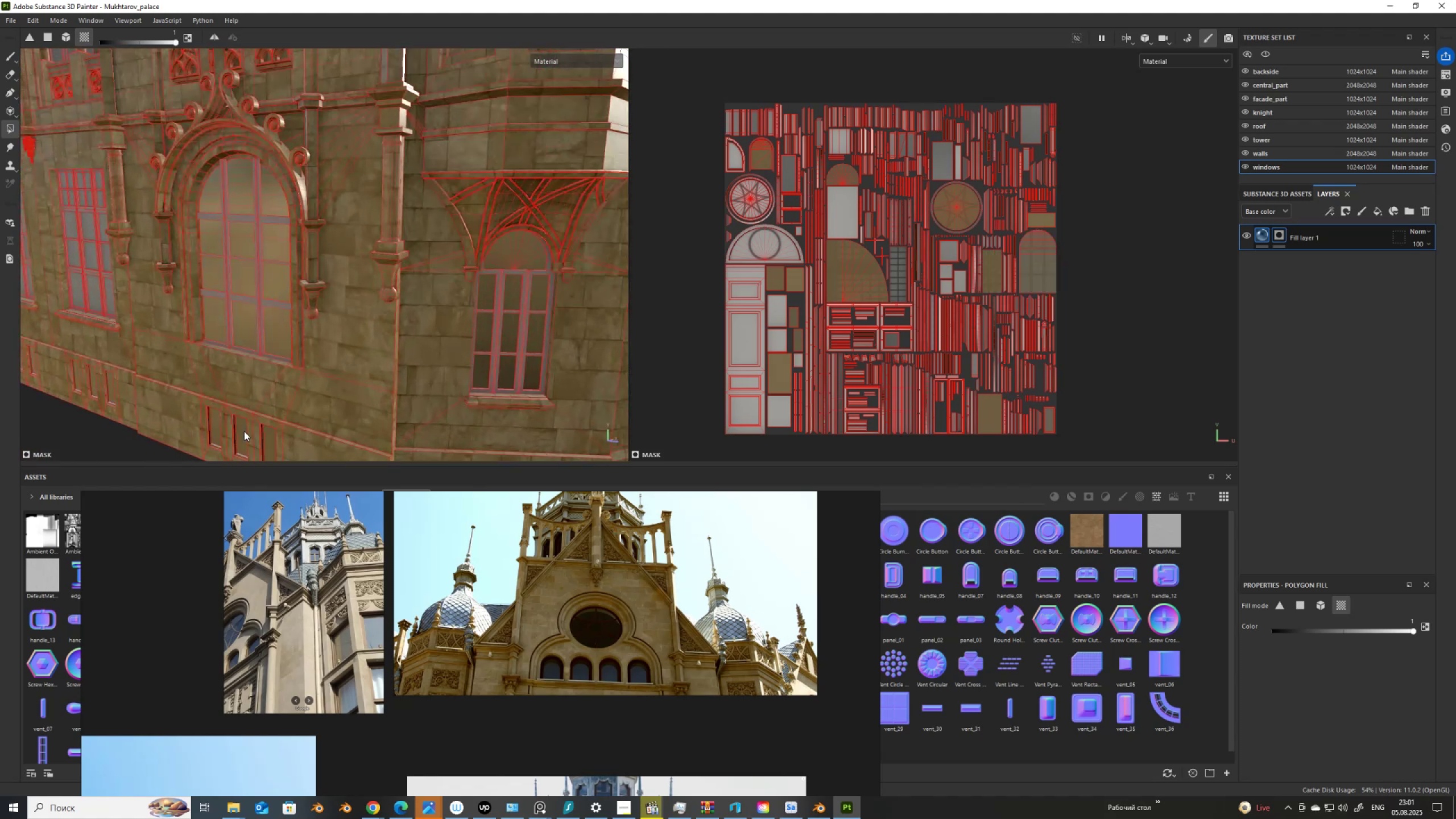 
scroll: coordinate [315, 117], scroll_direction: down, amount: 7.0
 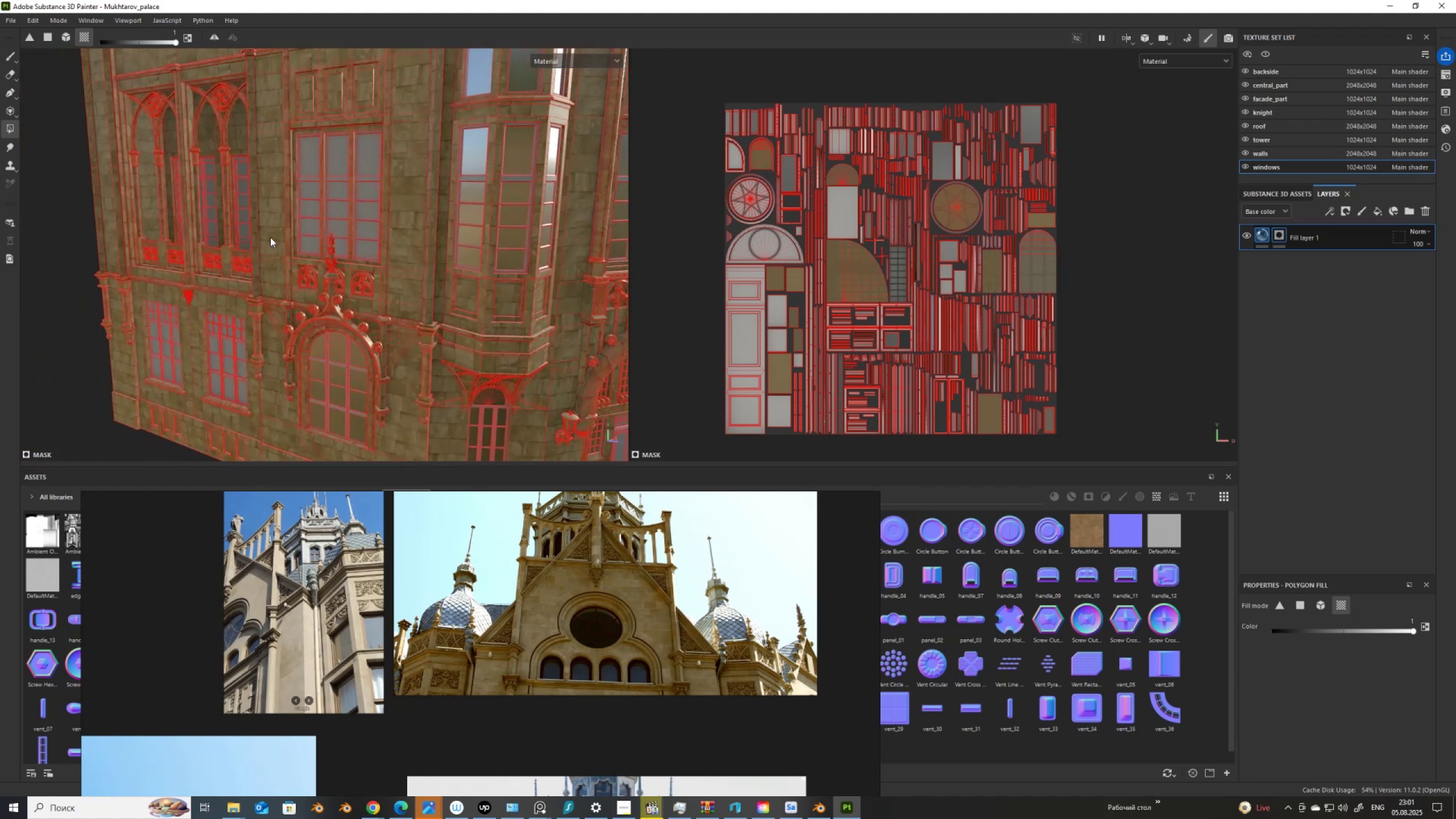 
hold_key(key=AltLeft, duration=1.5)
left_click_drag(start_coordinate=[284, 316], to_coordinate=[384, 324])
 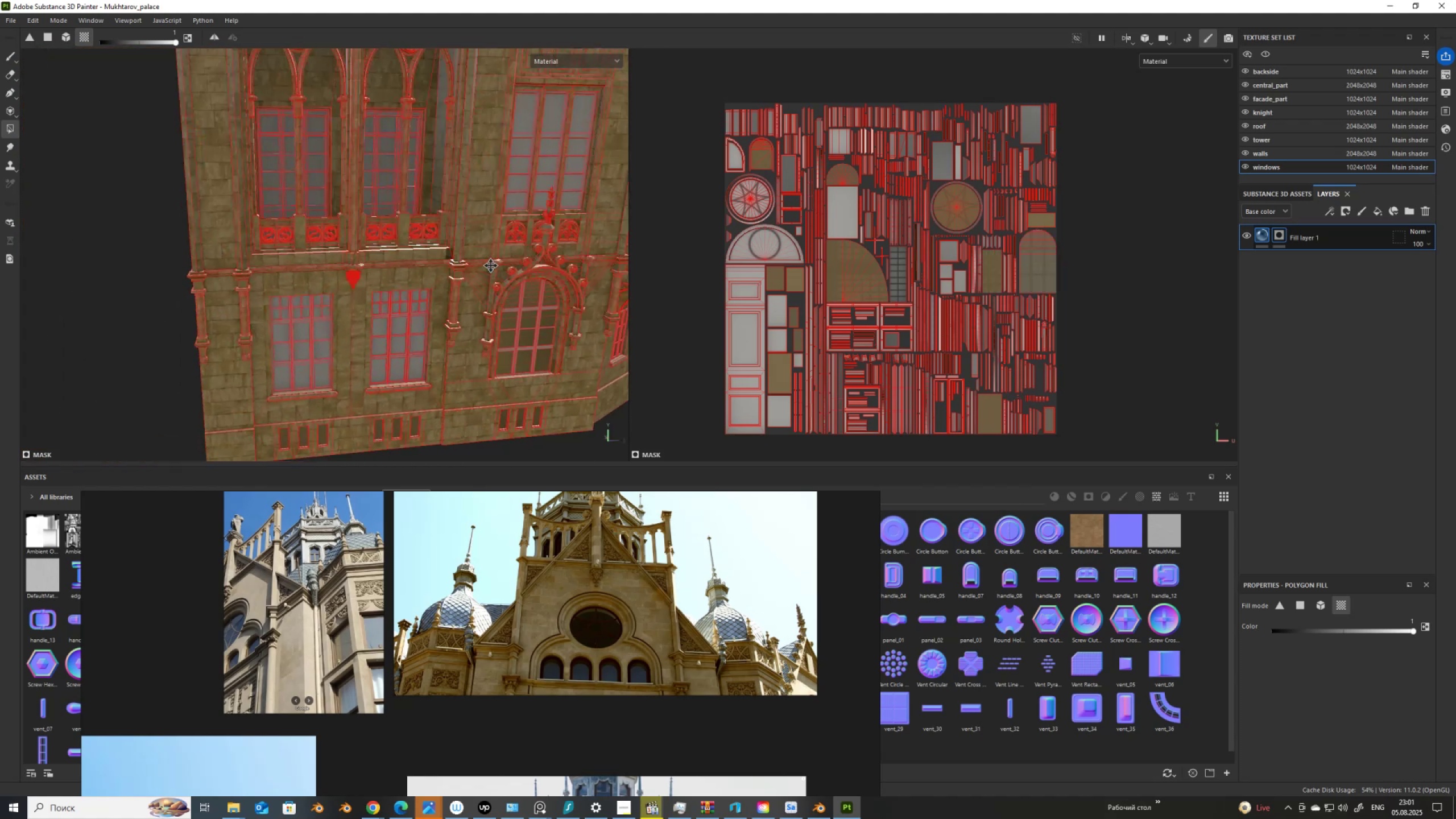 
hold_key(key=AltLeft, duration=0.31)
 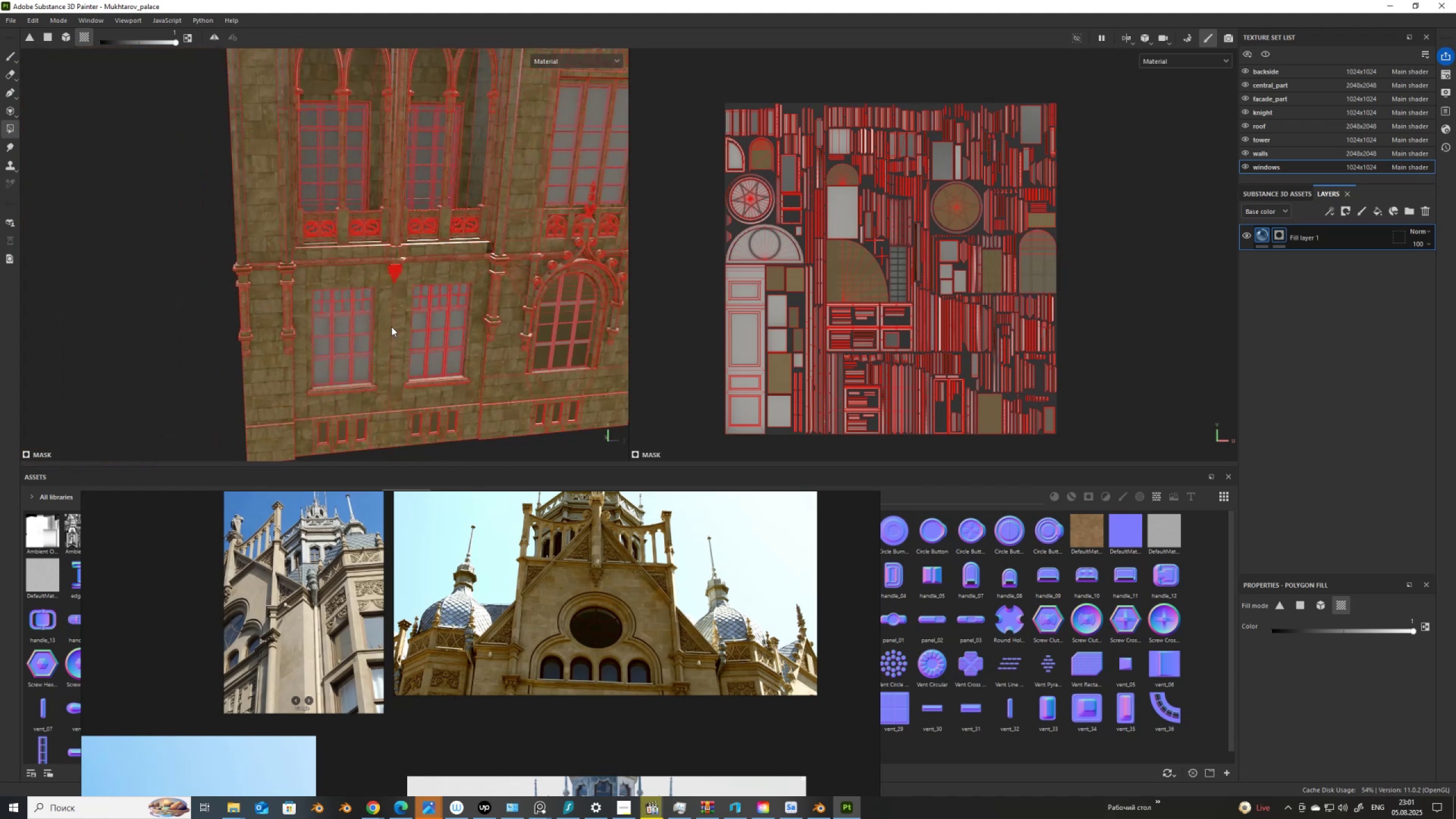 
scroll: coordinate [379, 327], scroll_direction: up, amount: 2.0
 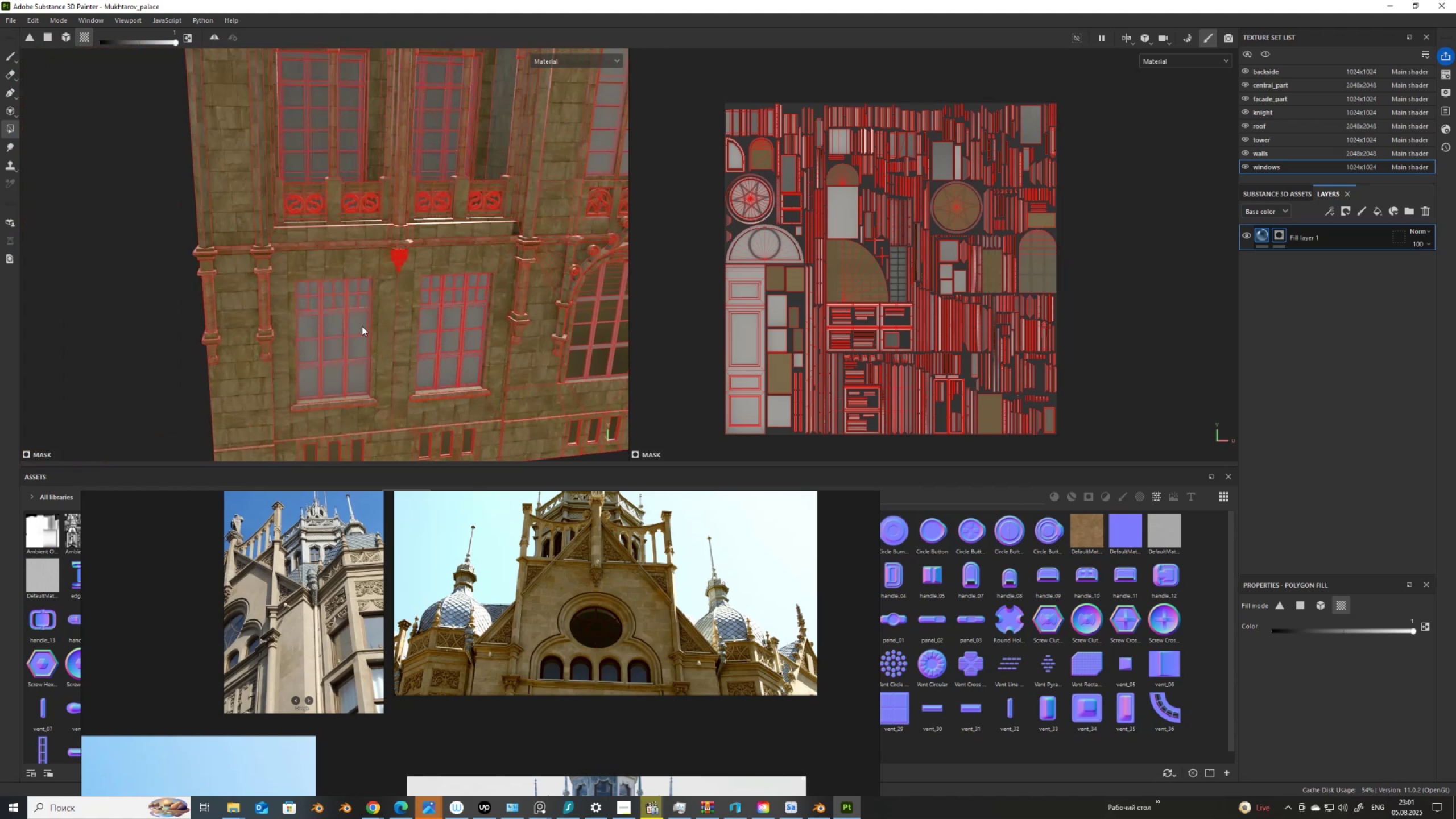 
left_click([361, 325])
 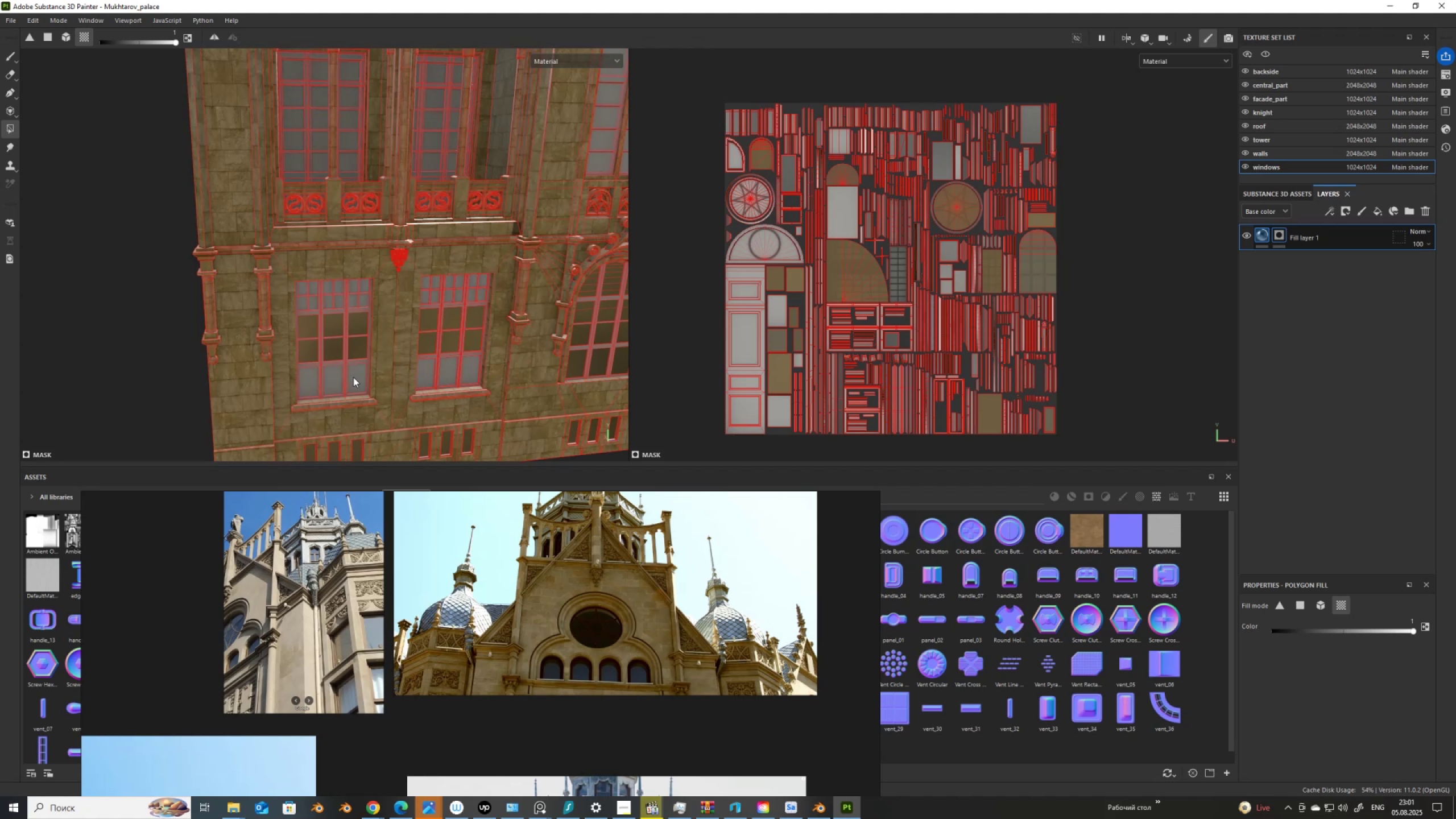 
left_click([353, 377])
 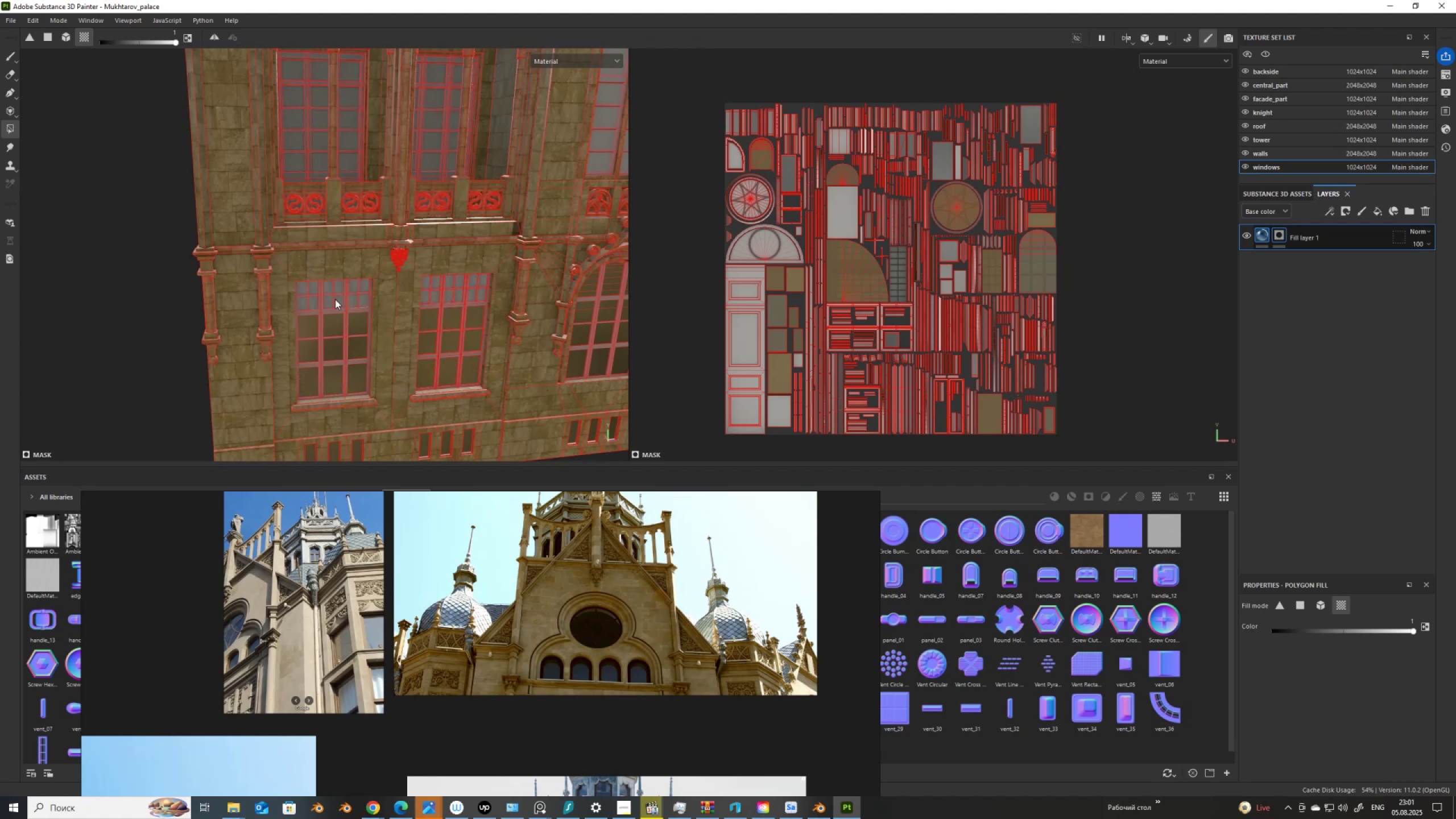 
left_click([338, 298])
 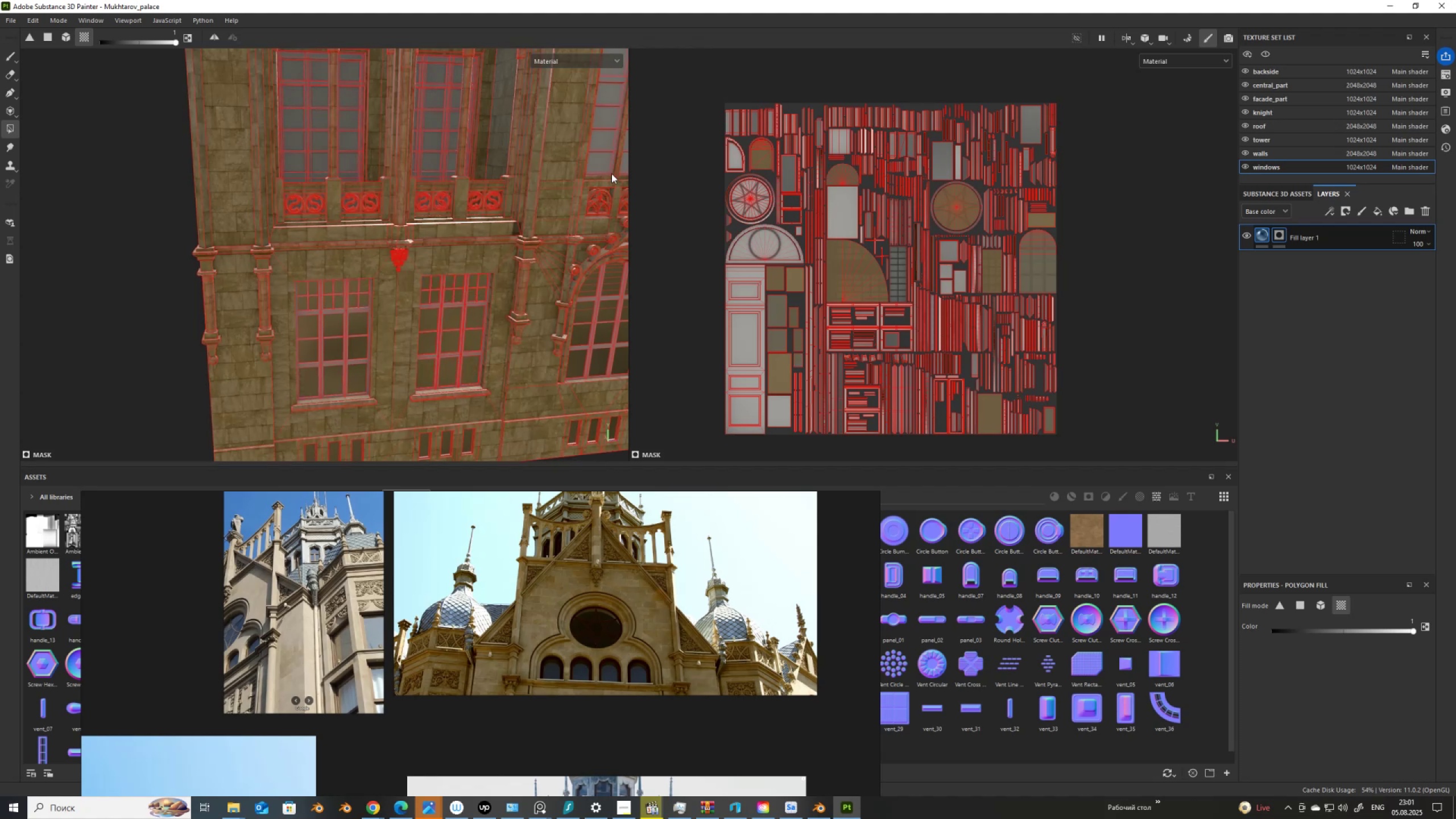 
left_click([599, 163])
 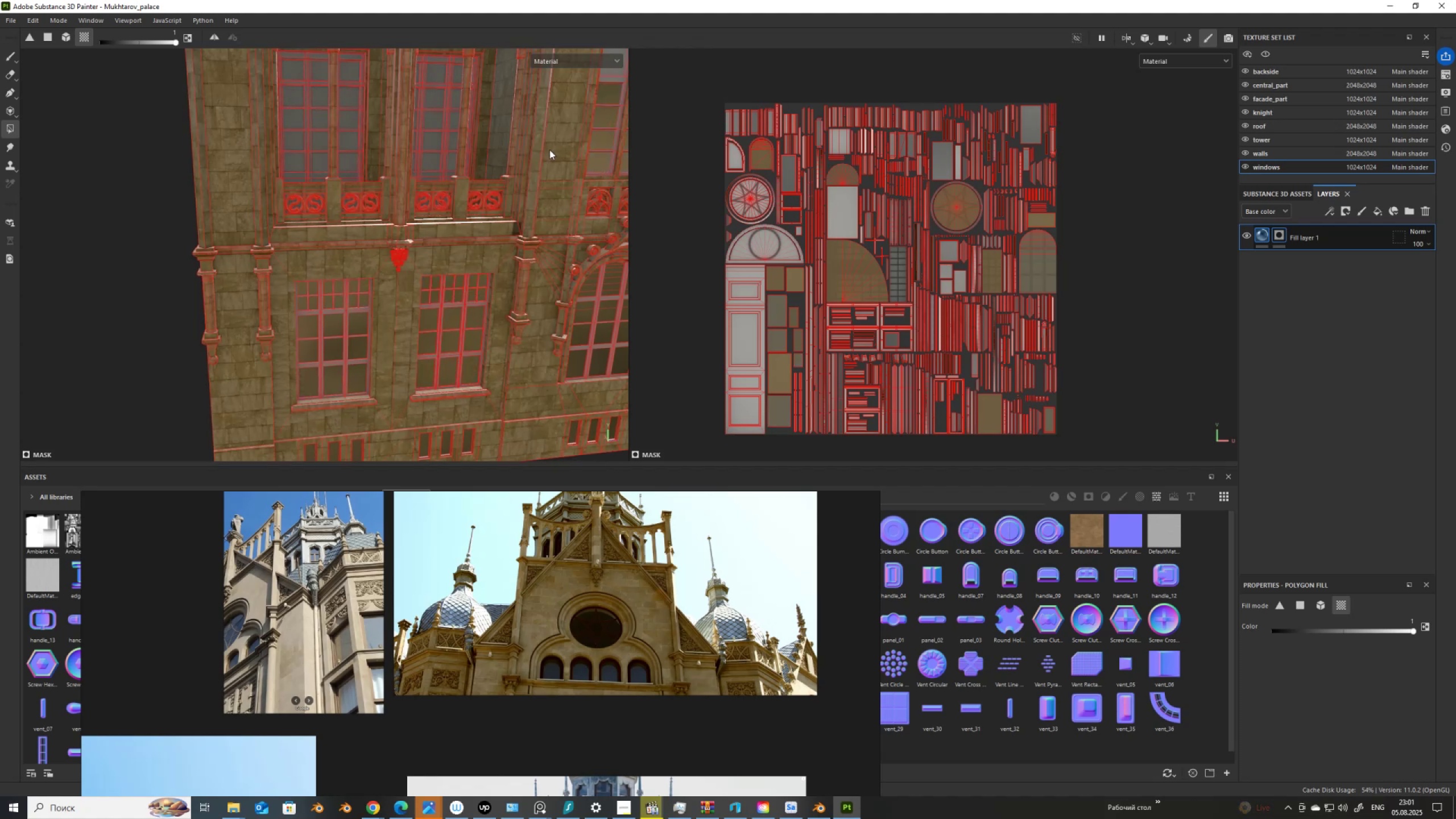 
hold_key(key=AltLeft, duration=1.5)
left_click_drag(start_coordinate=[433, 238], to_coordinate=[431, 246])
 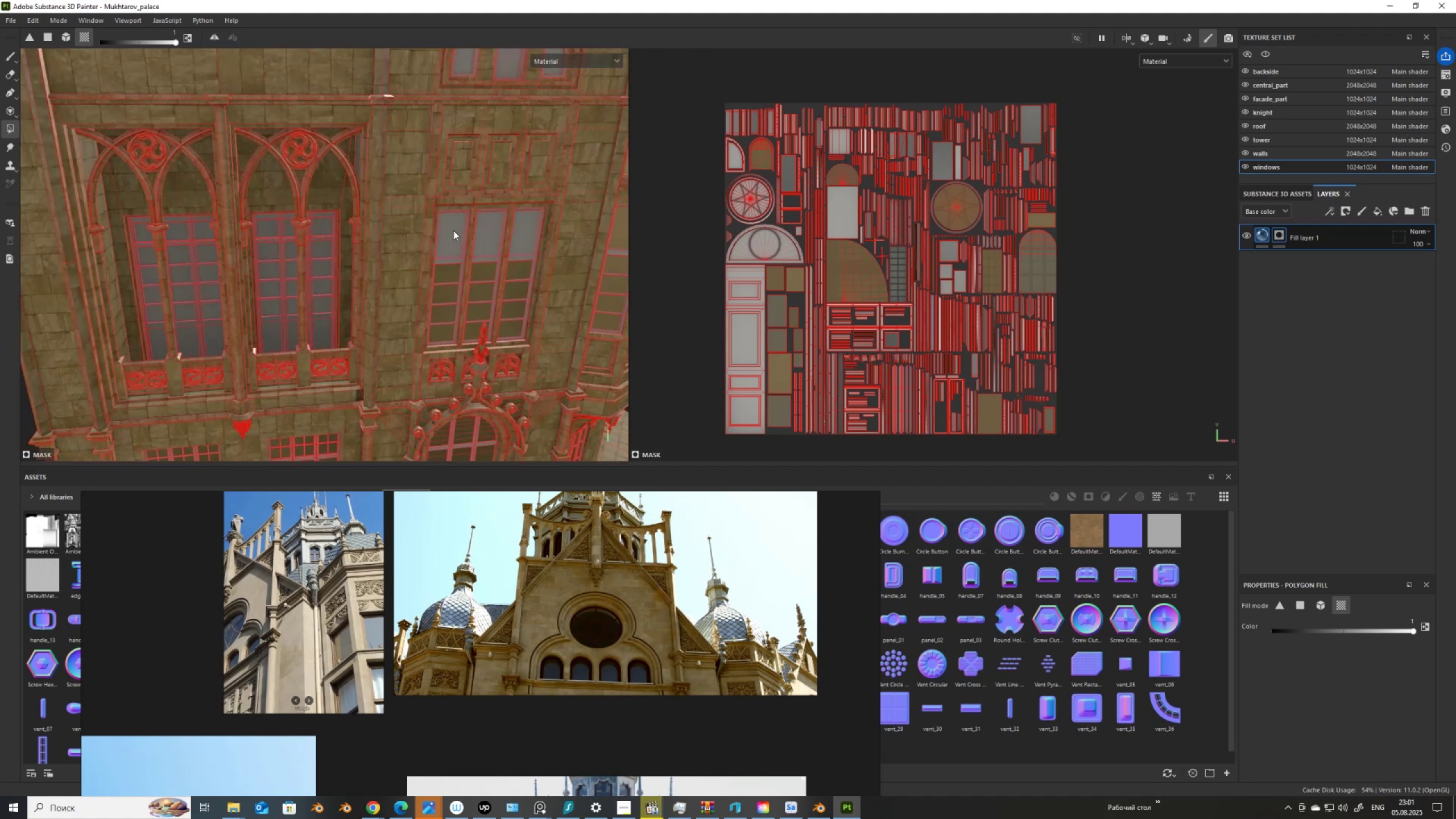 
key(Alt+AltLeft)
 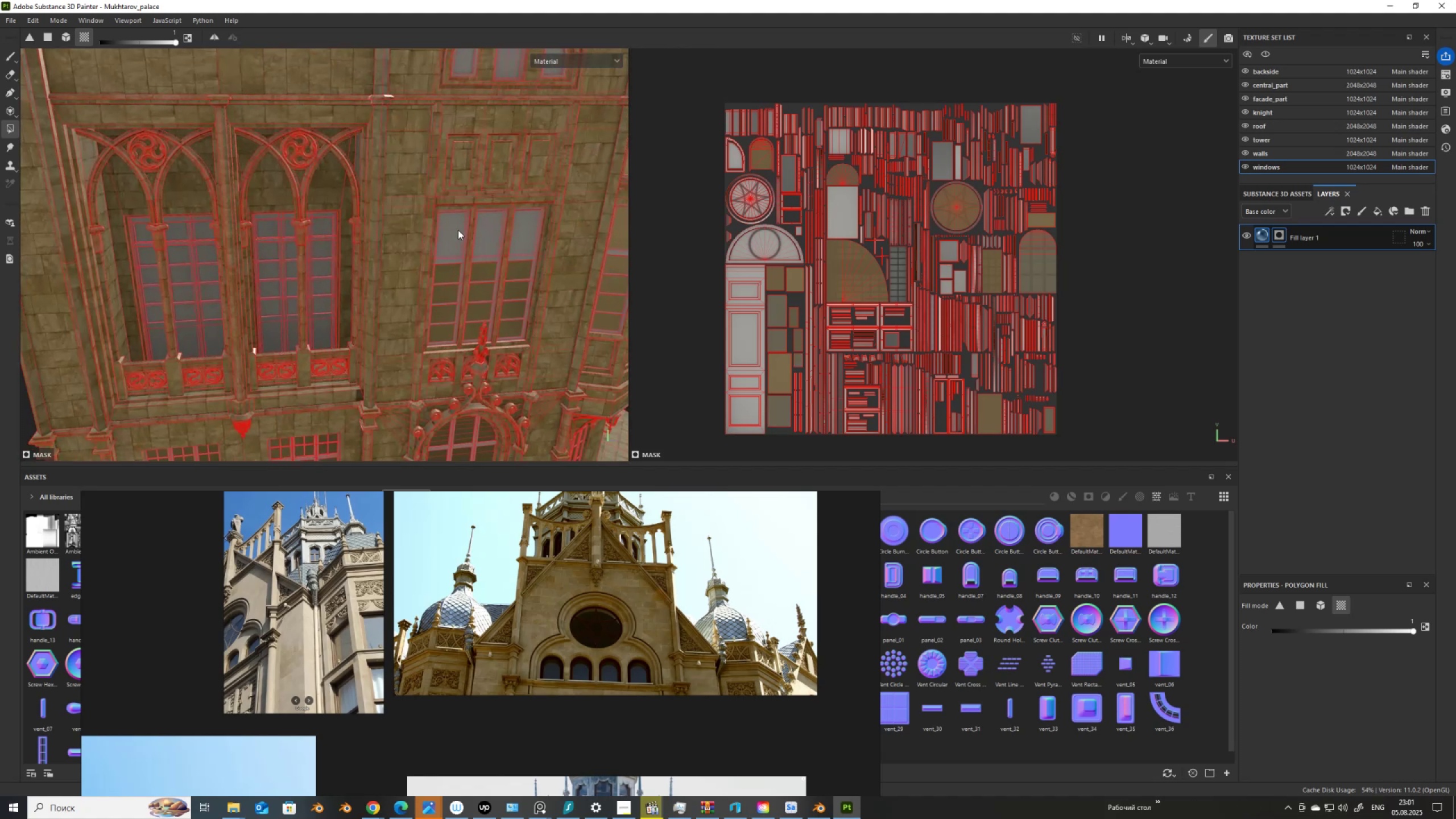 
key(Alt+AltLeft)
 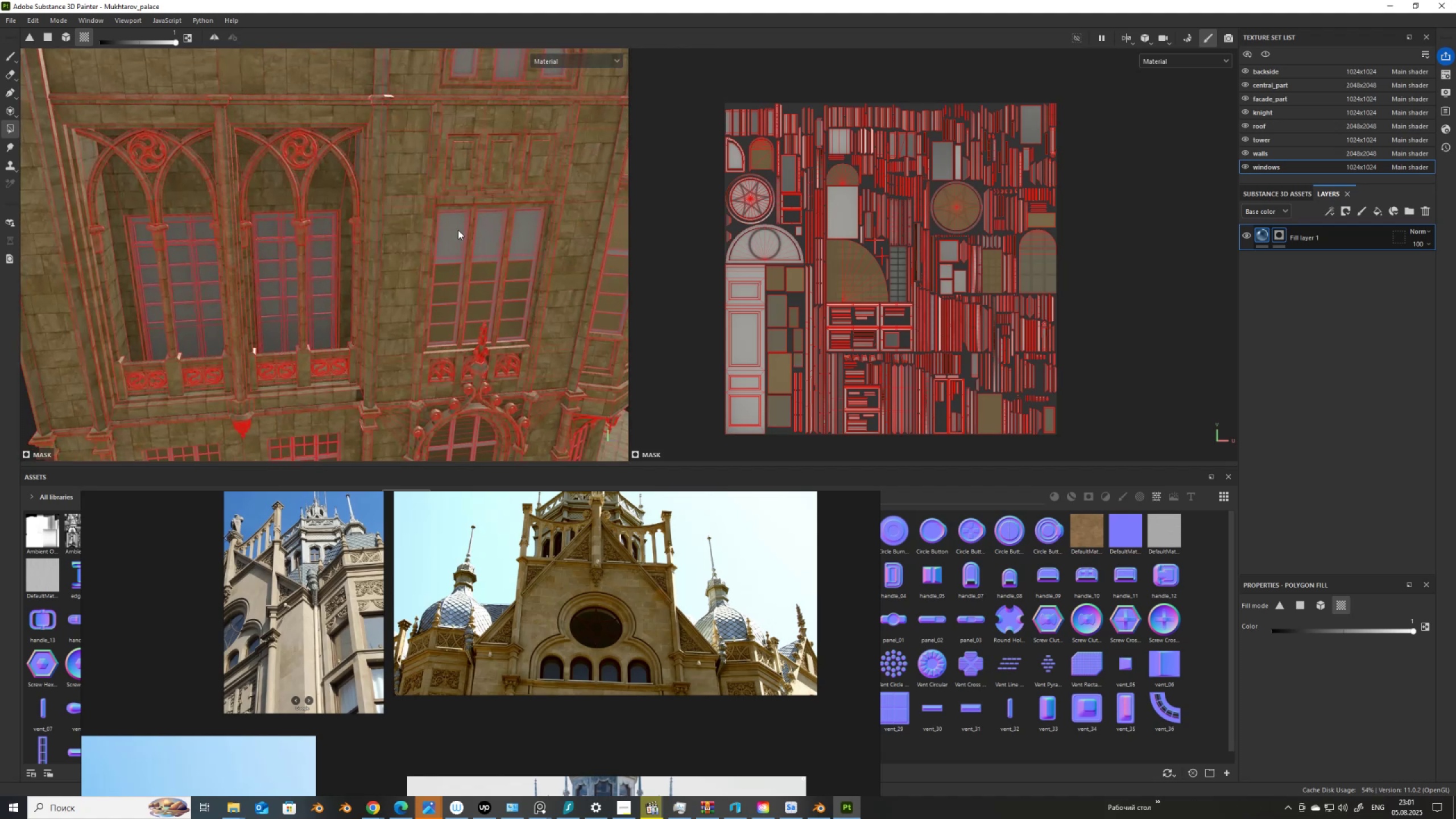 
key(Alt+AltLeft)
 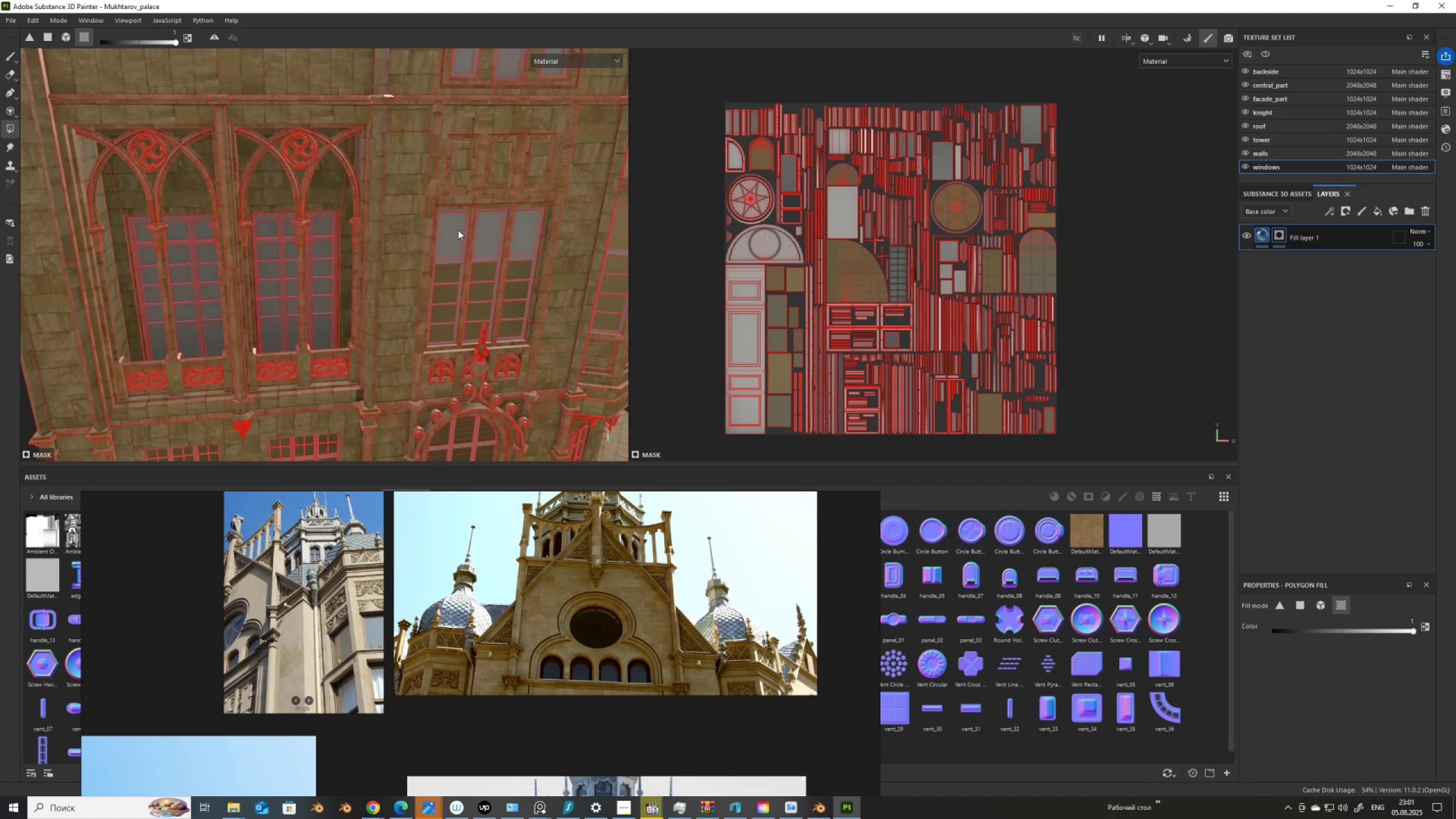 
key(Alt+AltLeft)
 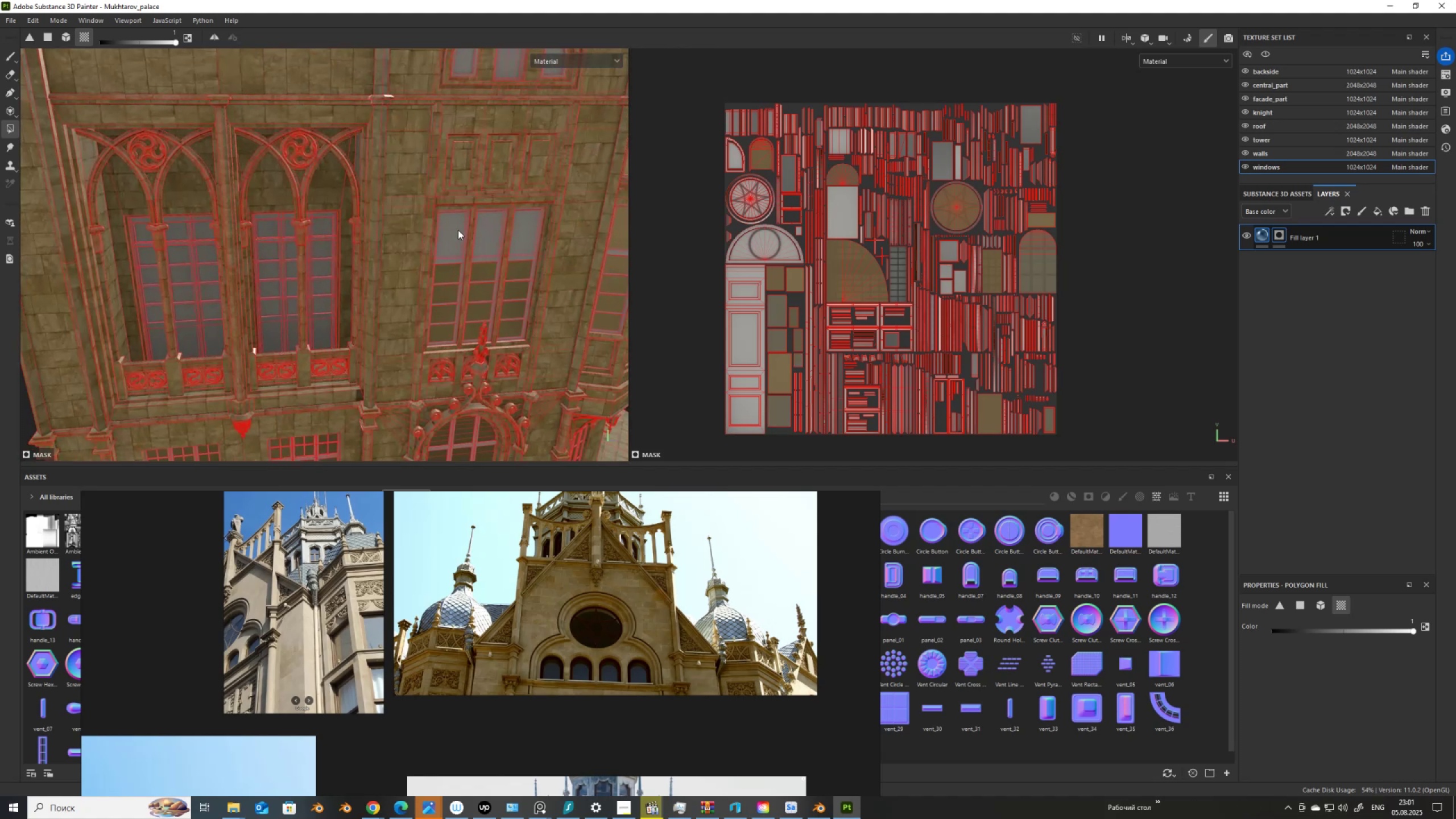 
left_click([458, 230])
 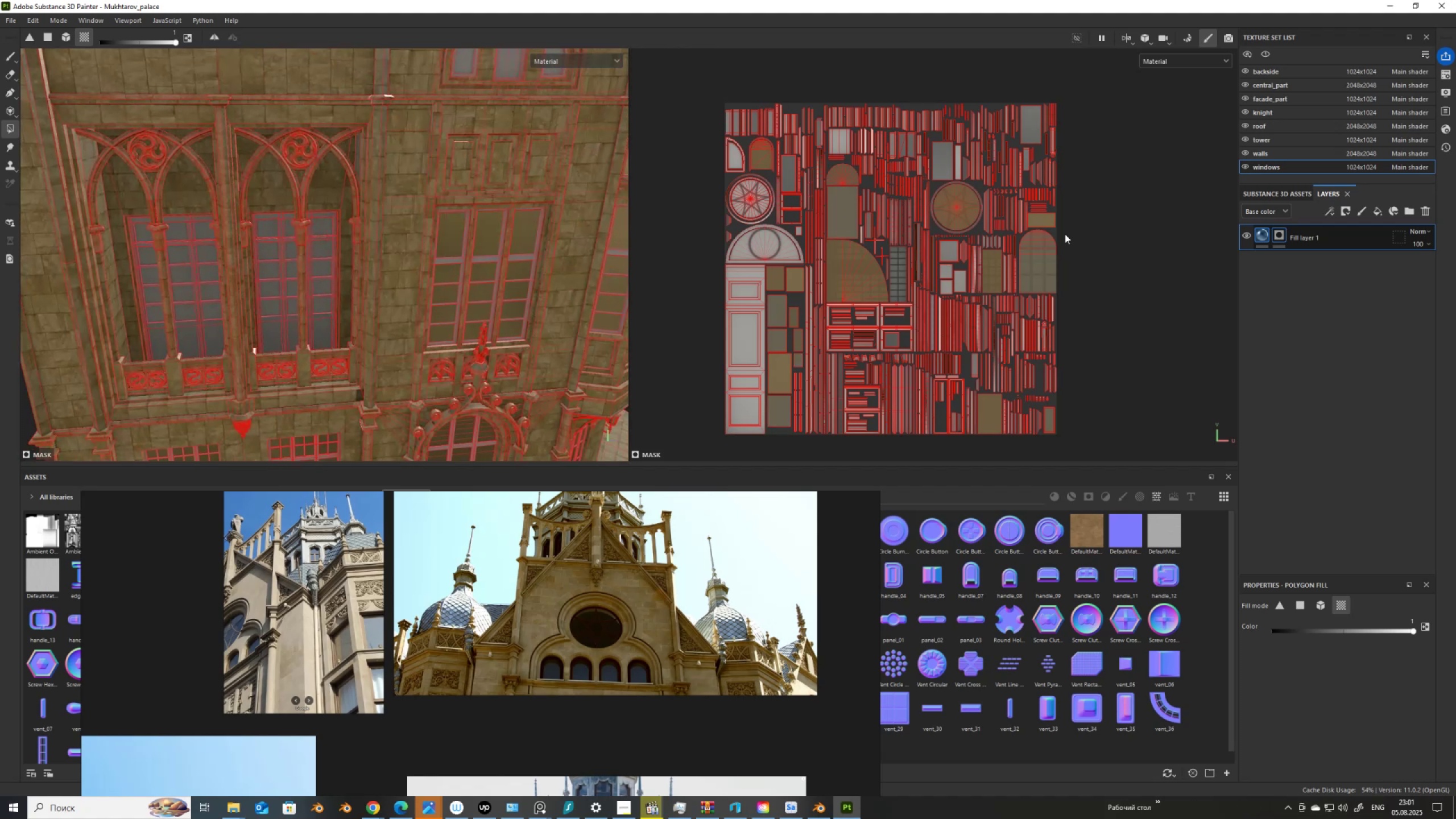 
hold_key(key=AltLeft, duration=1.09)
 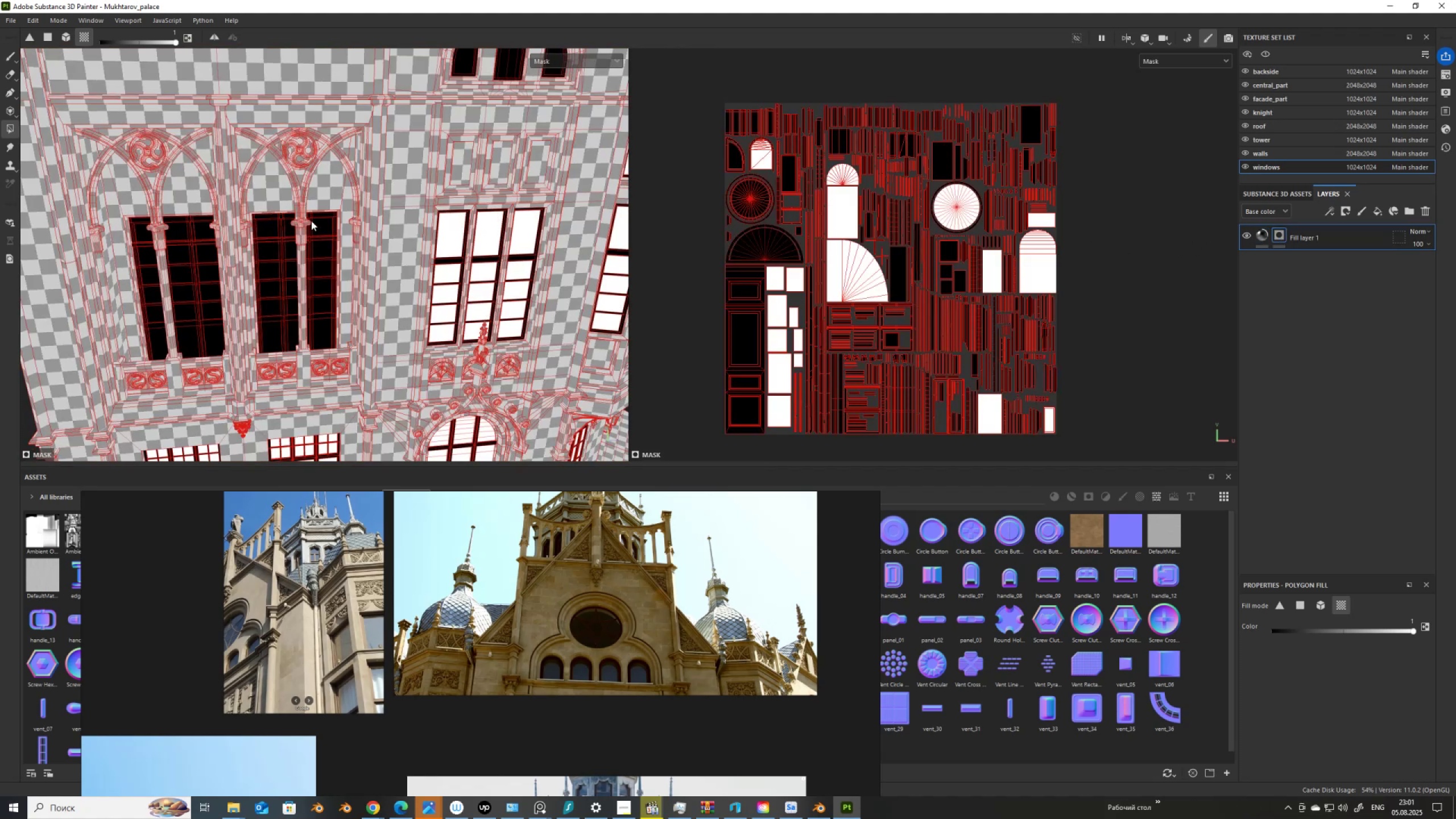 
left_click([318, 224])
 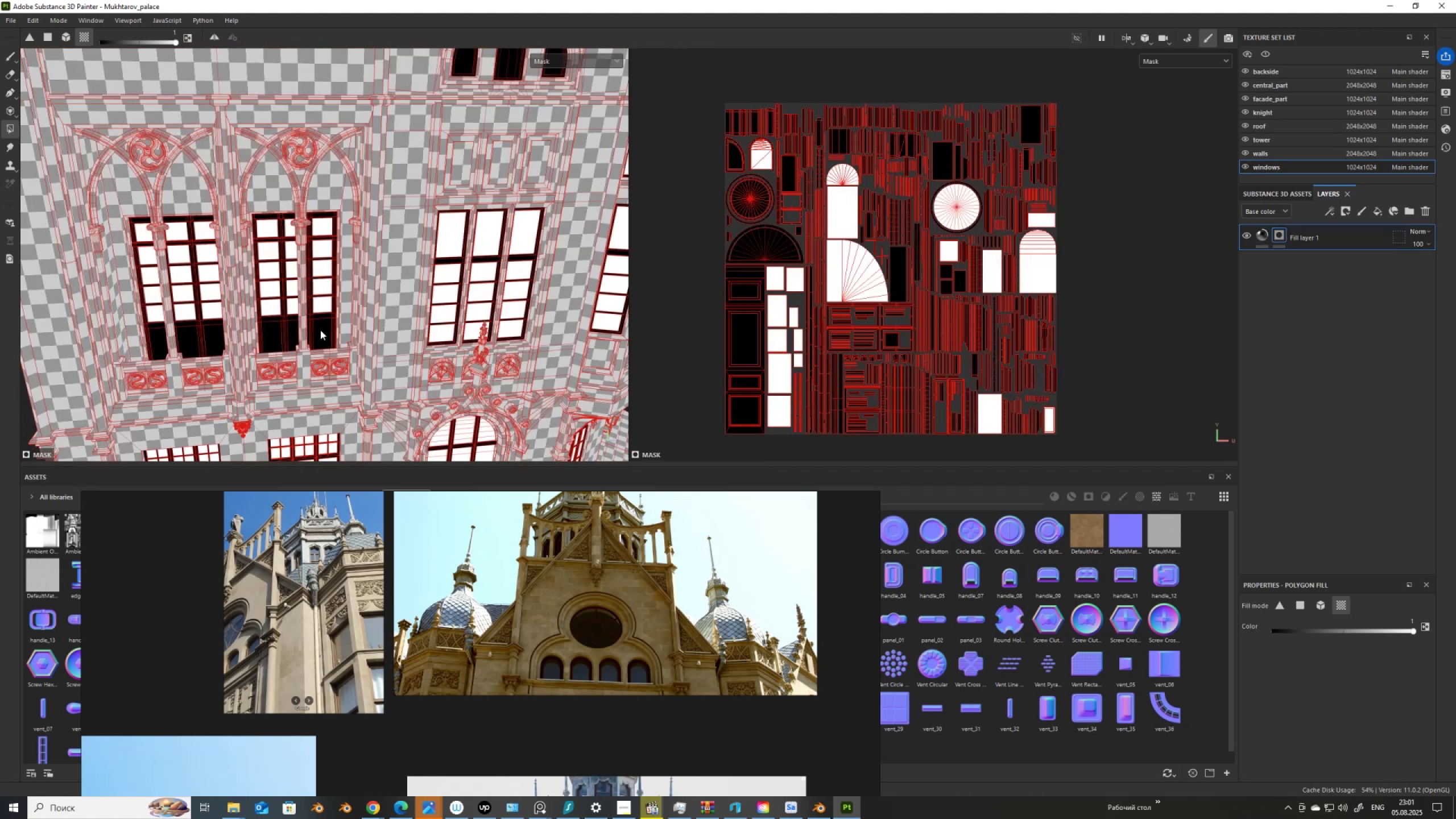 
scroll: coordinate [333, 263], scroll_direction: down, amount: 3.0
 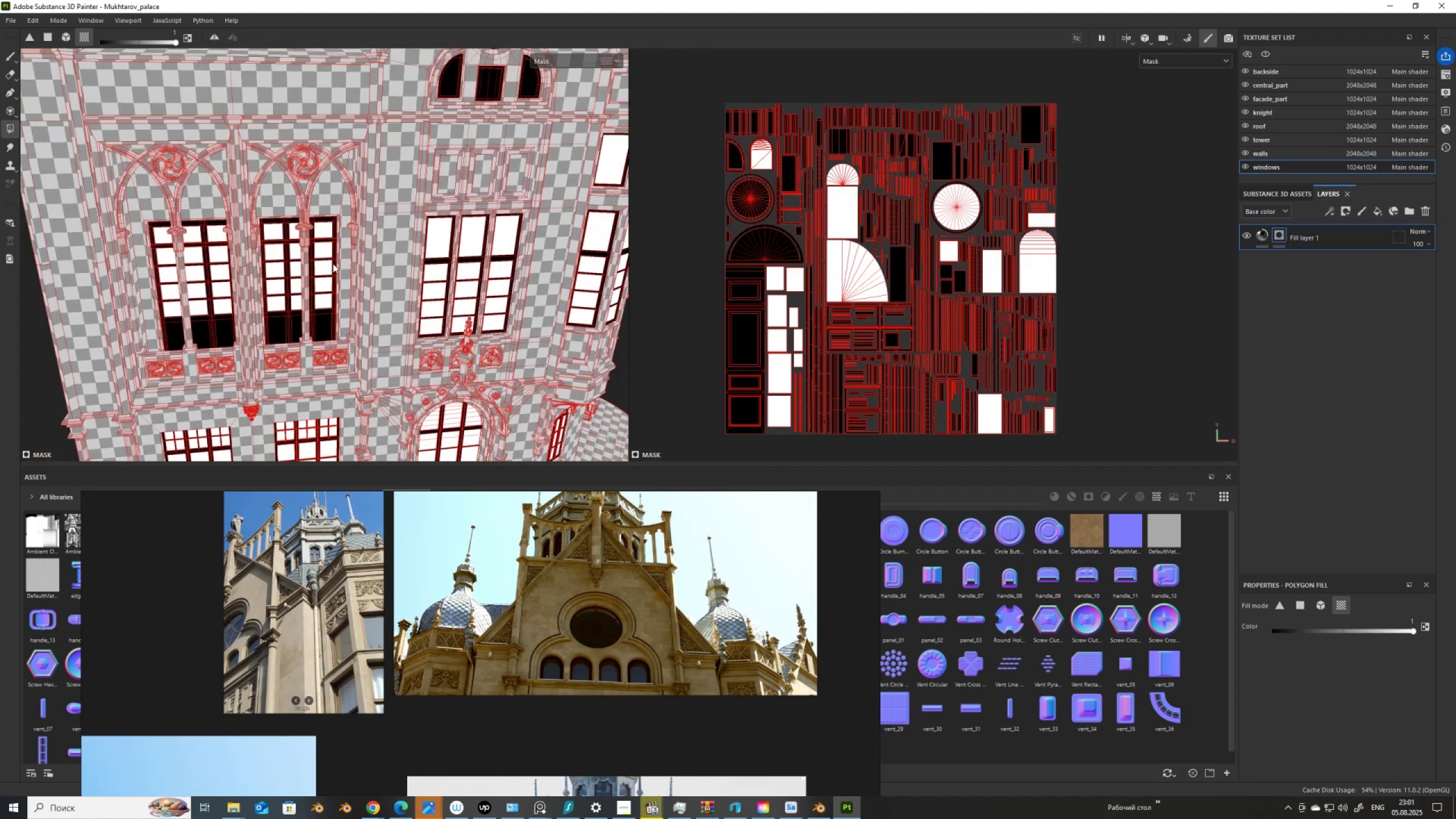 
hold_key(key=AltLeft, duration=1.32)
 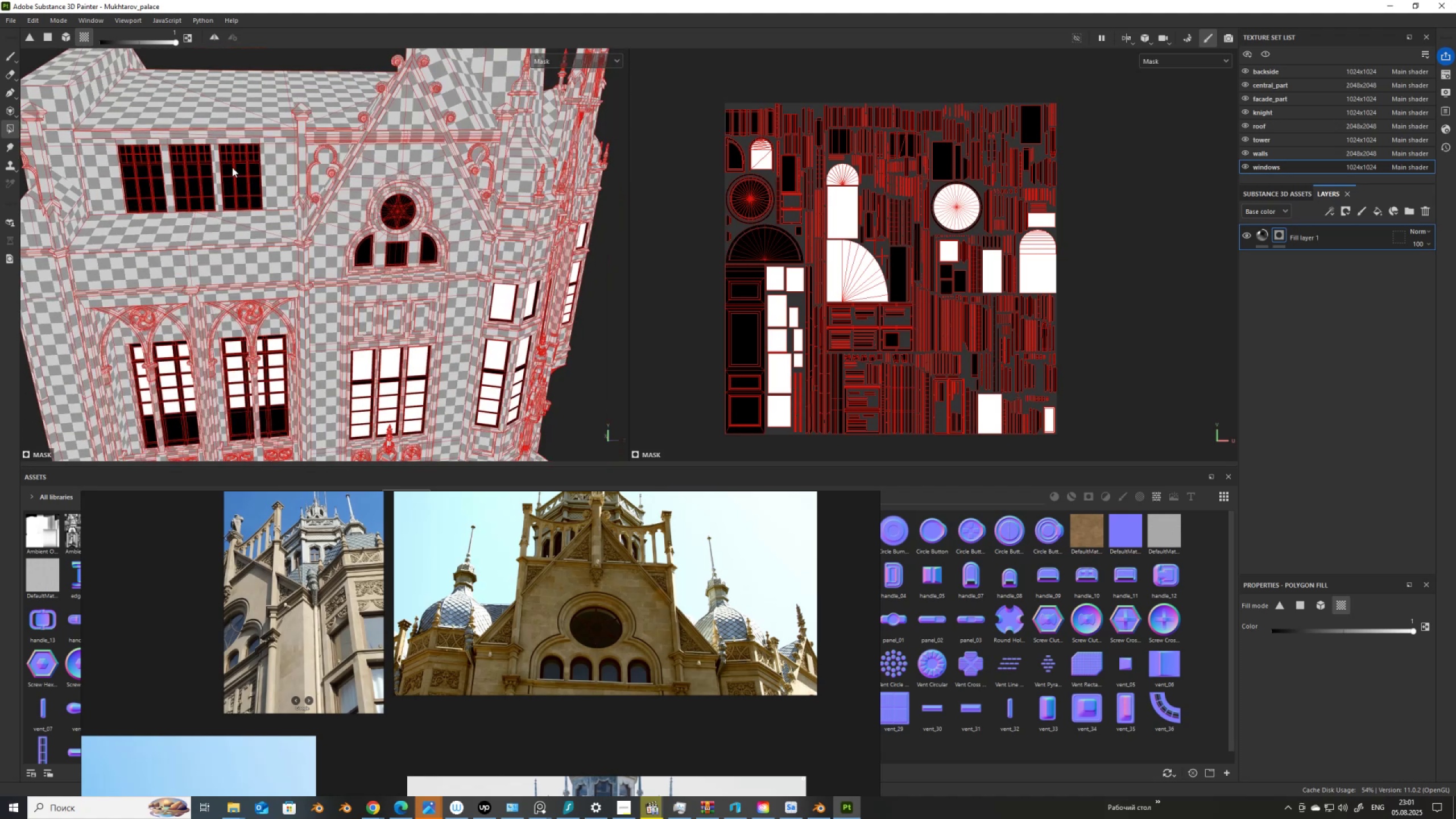 
left_click([231, 167])
 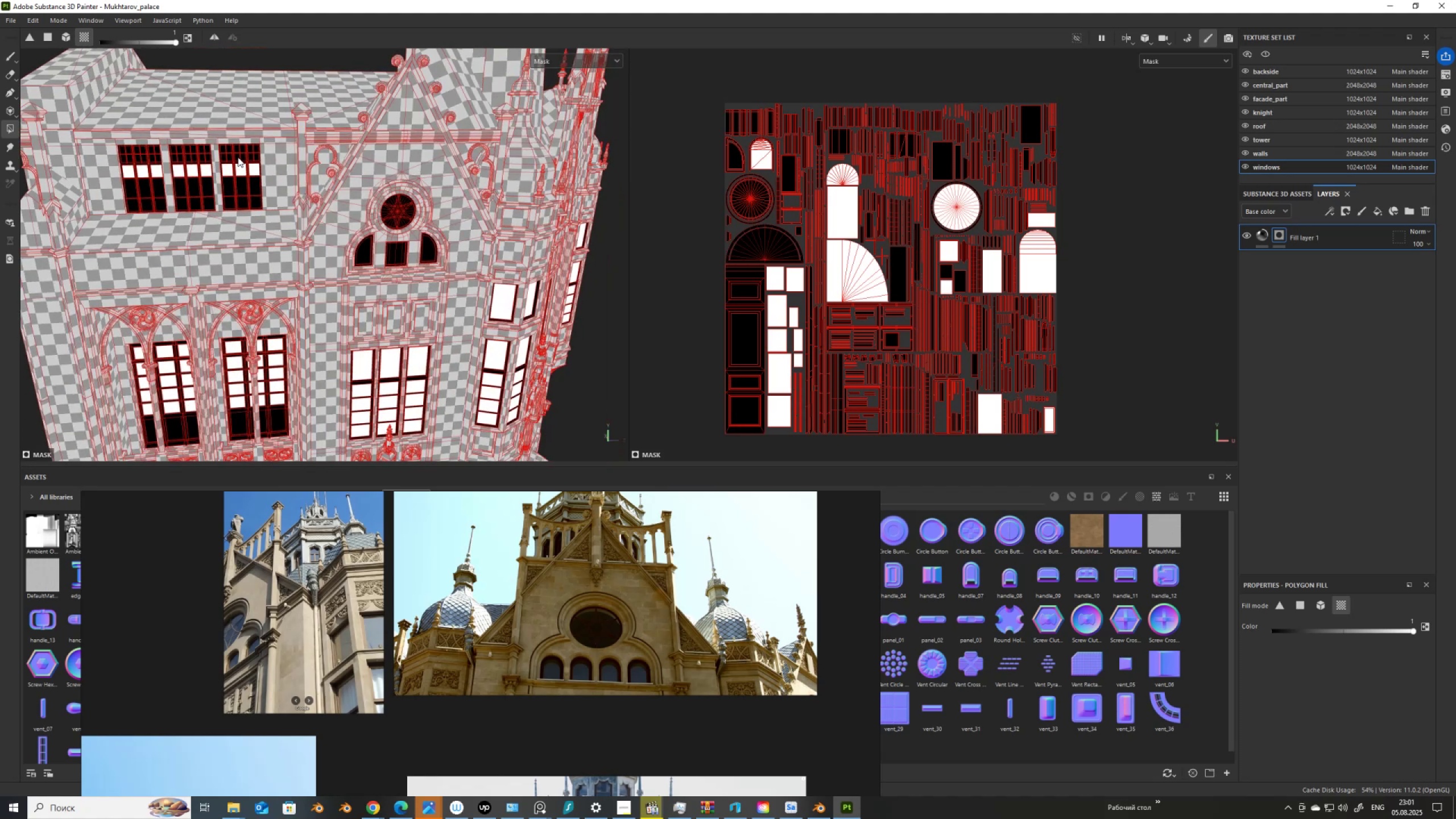 
left_click([237, 156])
 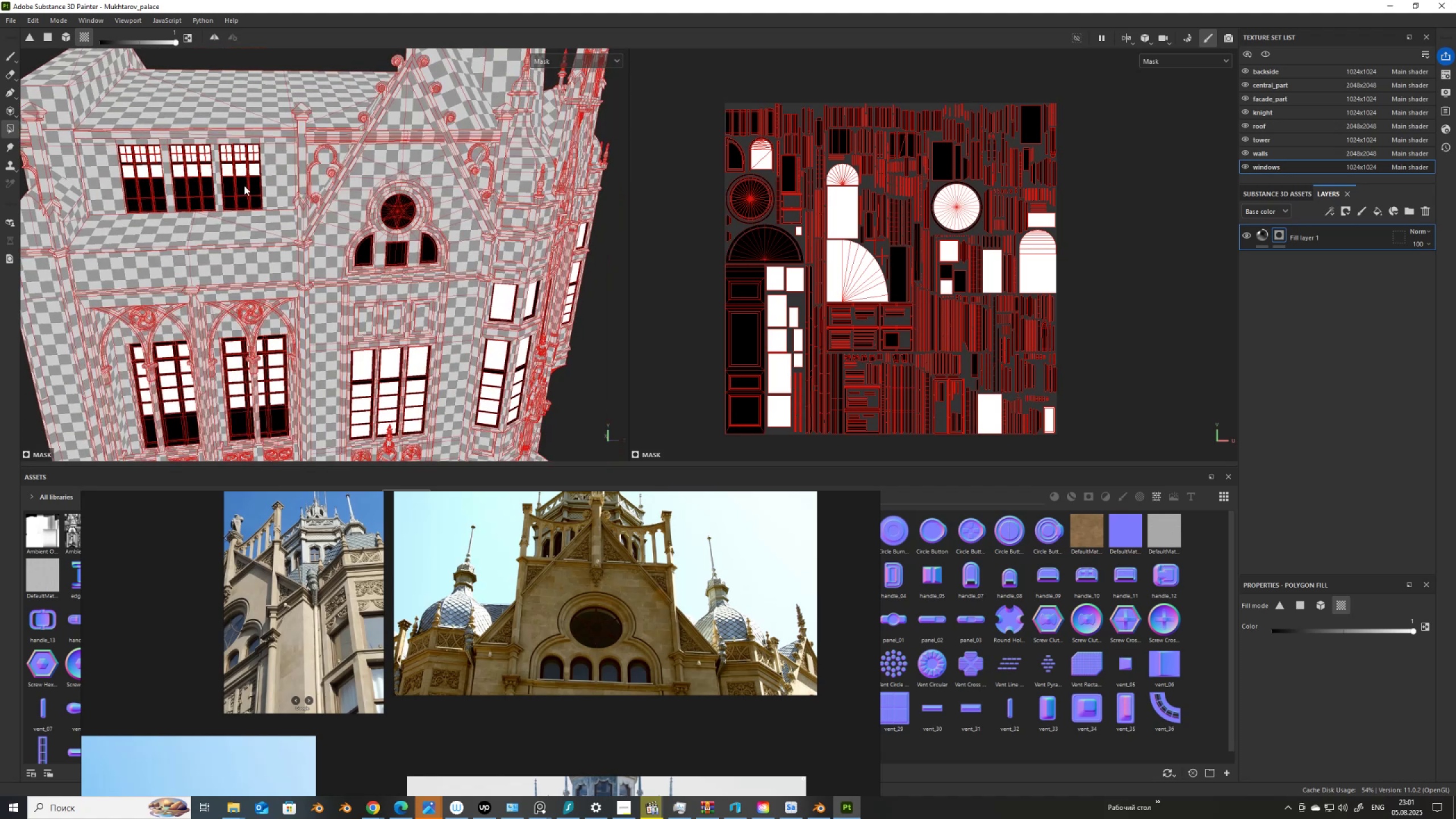 
left_click([243, 185])
 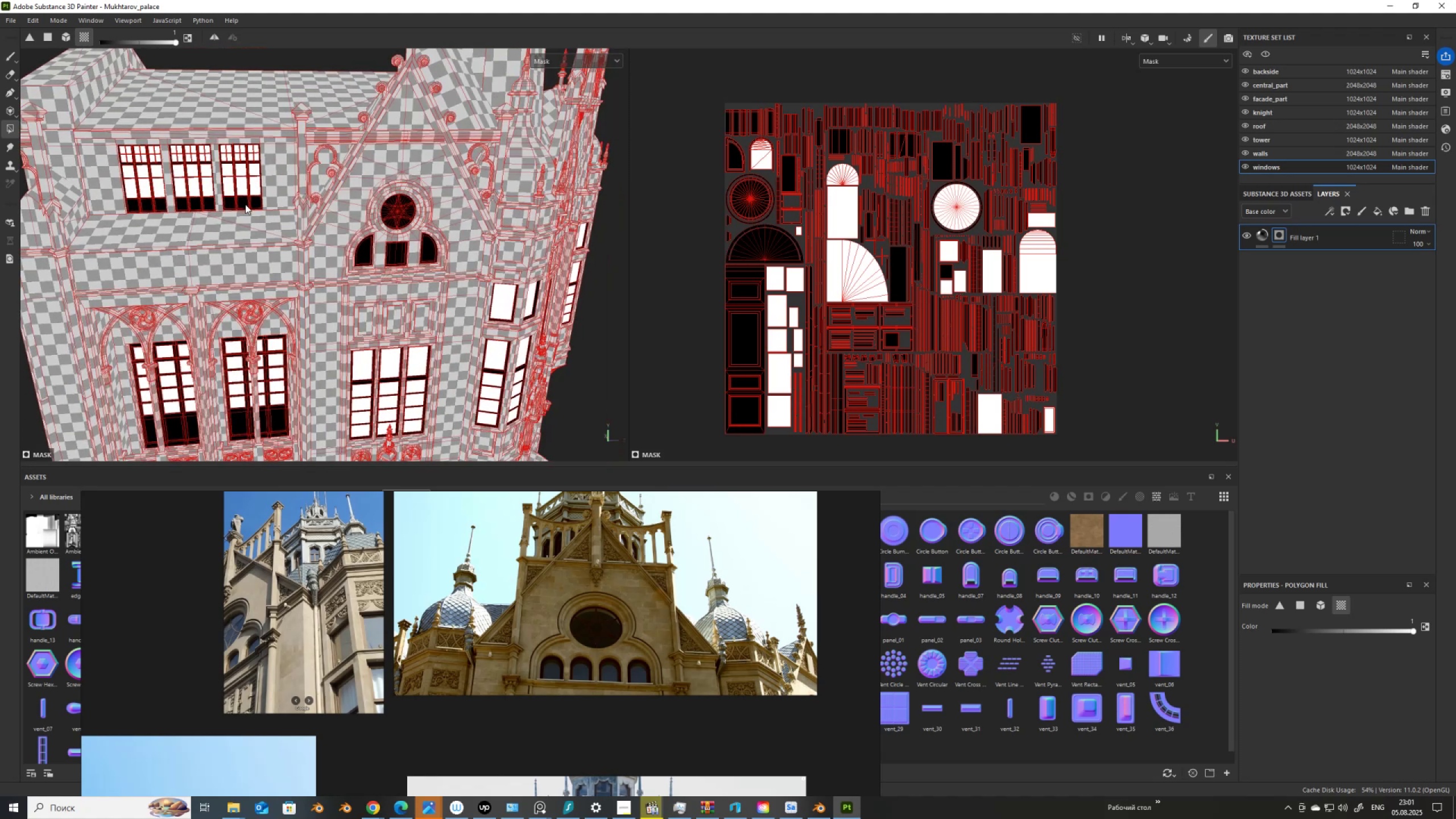 
left_click([245, 204])
 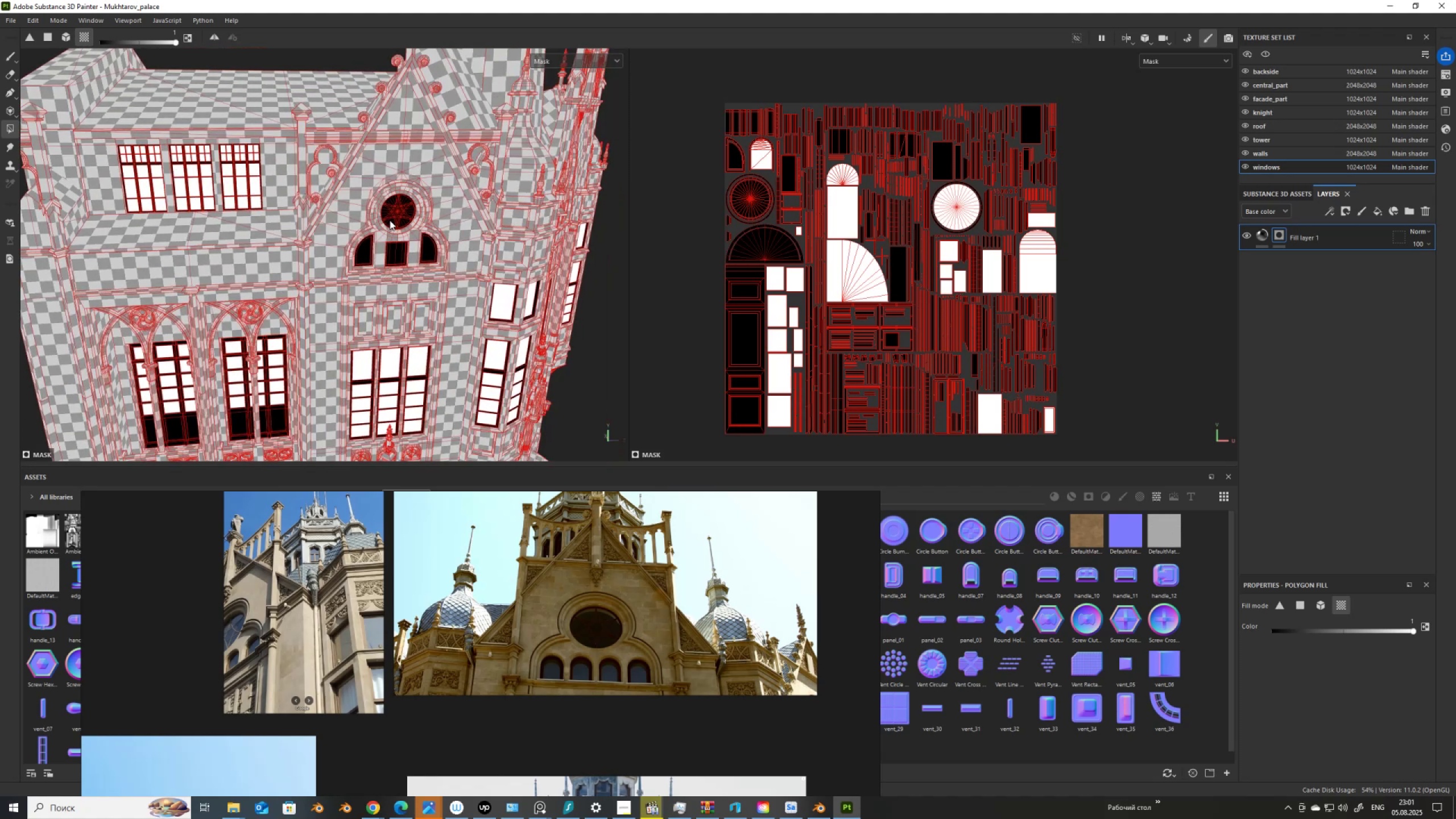 
left_click([390, 220])
 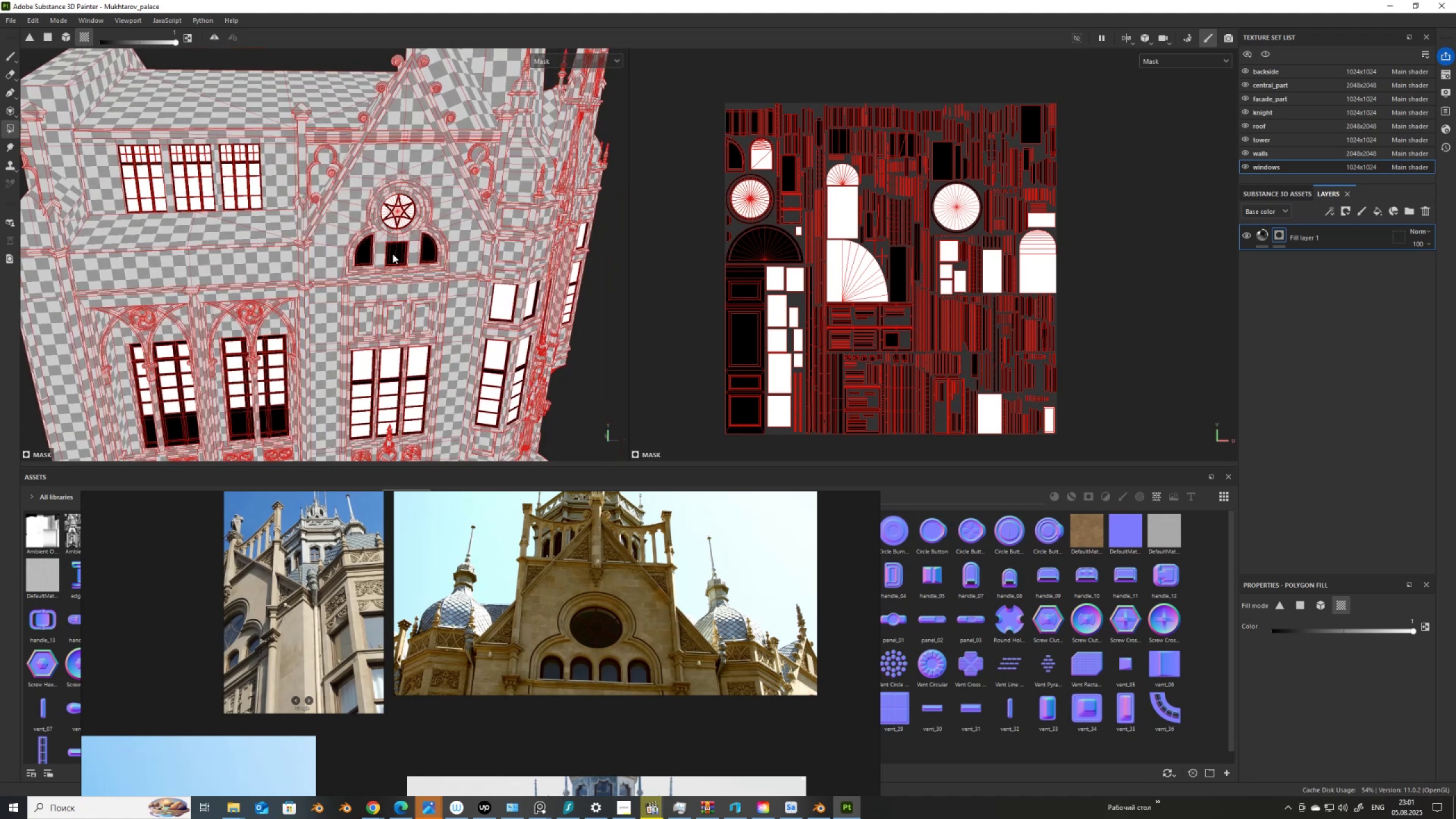 
left_click([393, 254])
 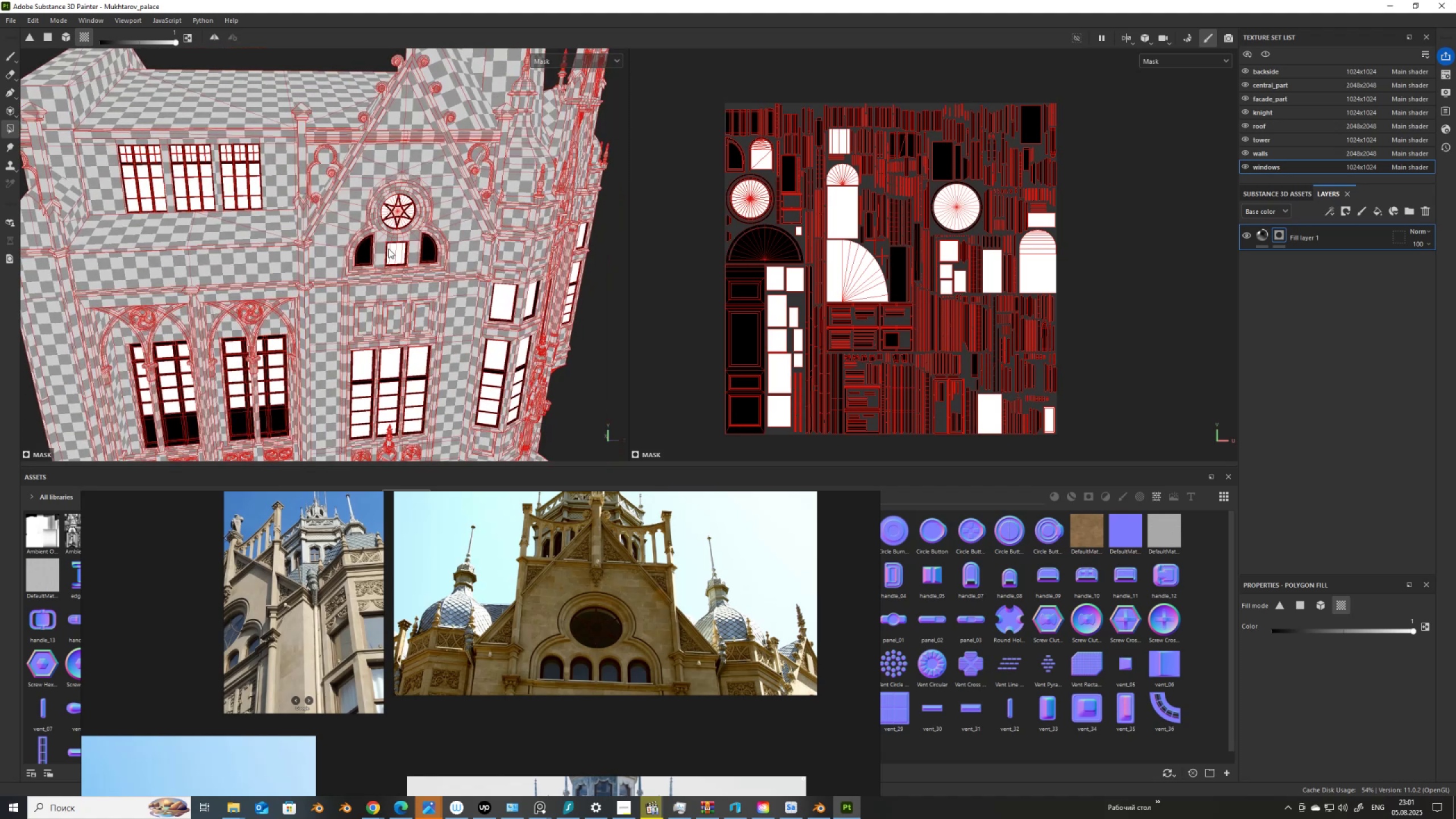 
scroll: coordinate [322, 222], scroll_direction: down, amount: 4.0
 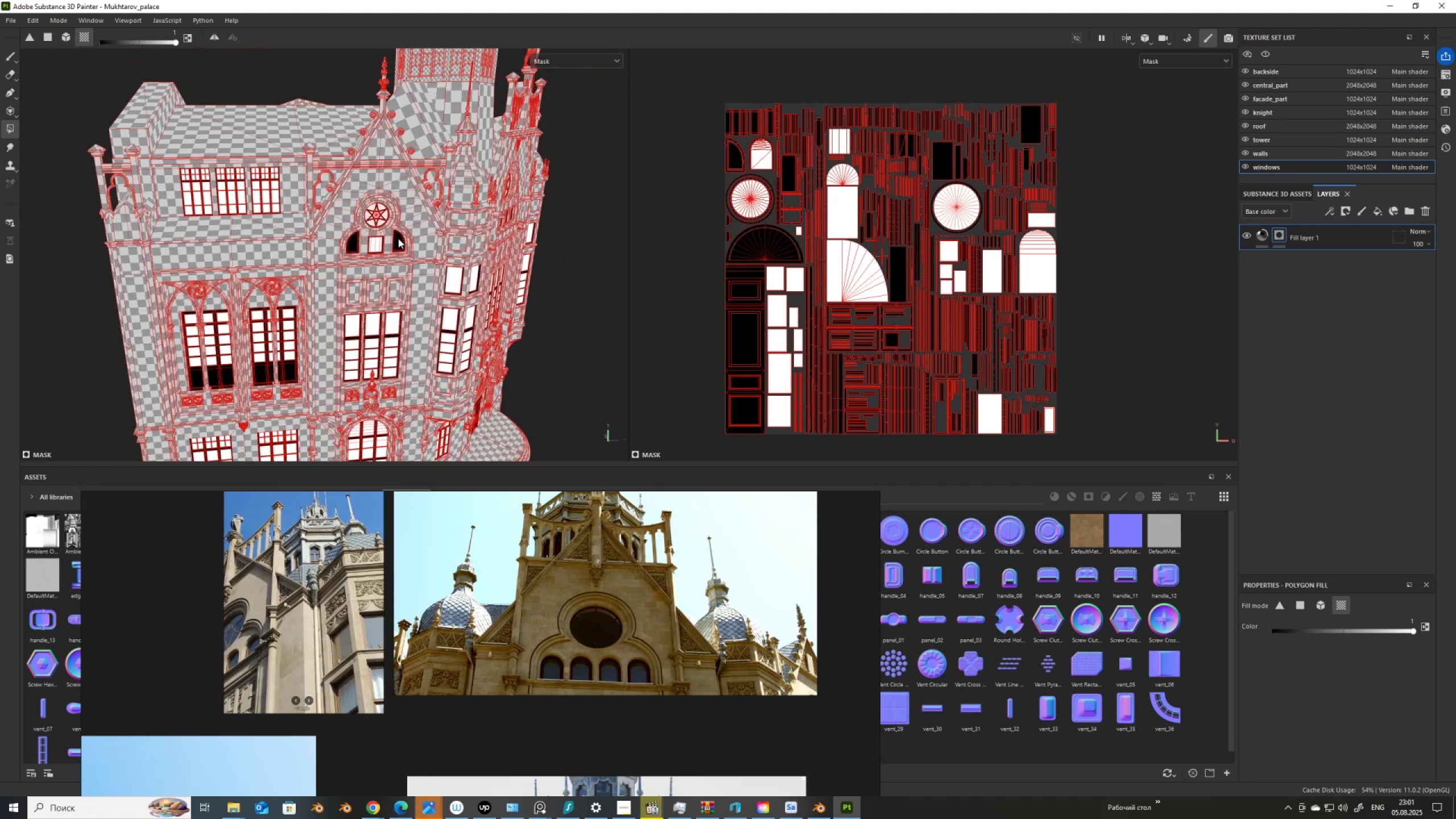 
left_click([400, 240])
 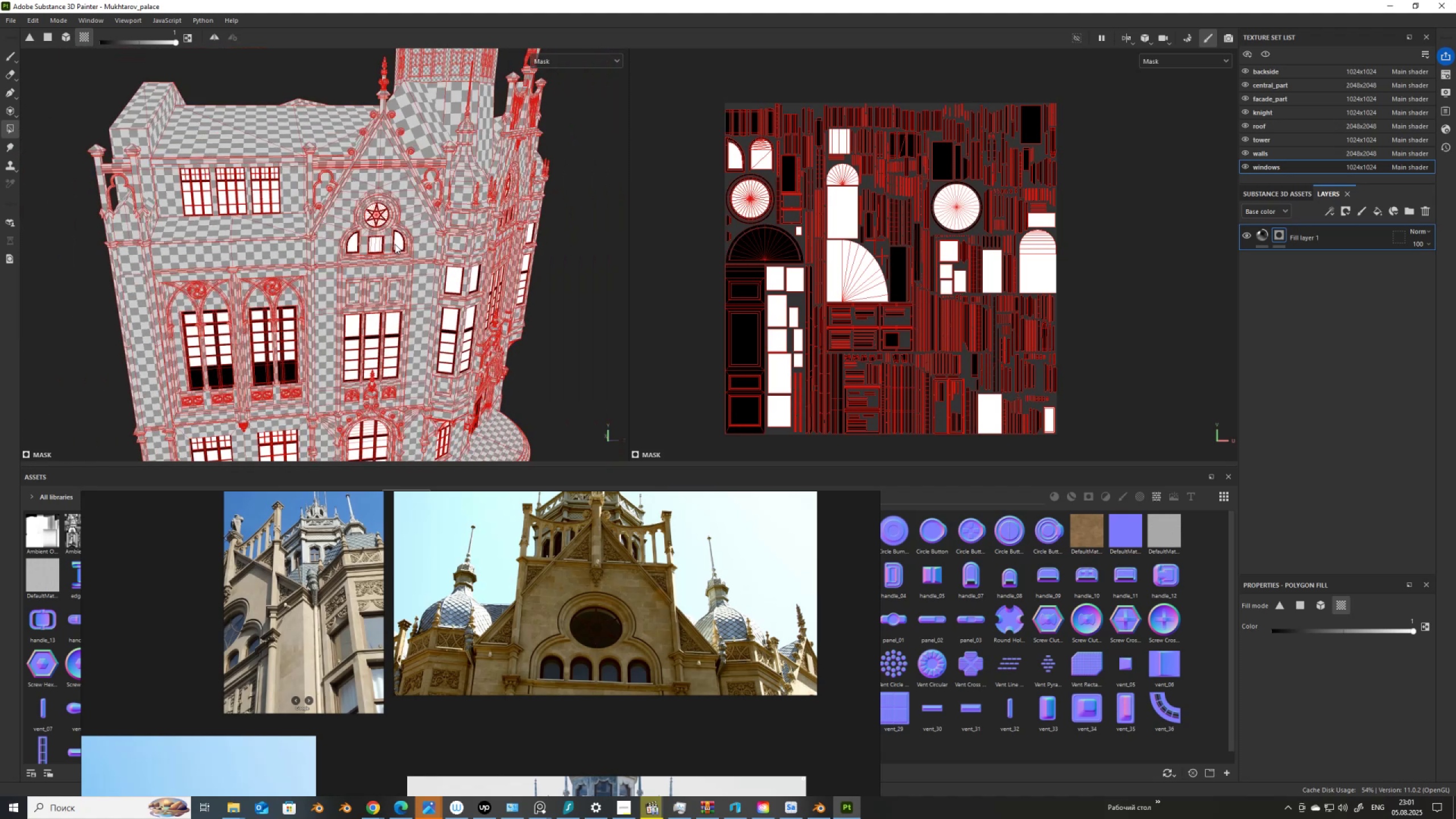 
scroll: coordinate [383, 244], scroll_direction: down, amount: 3.0
 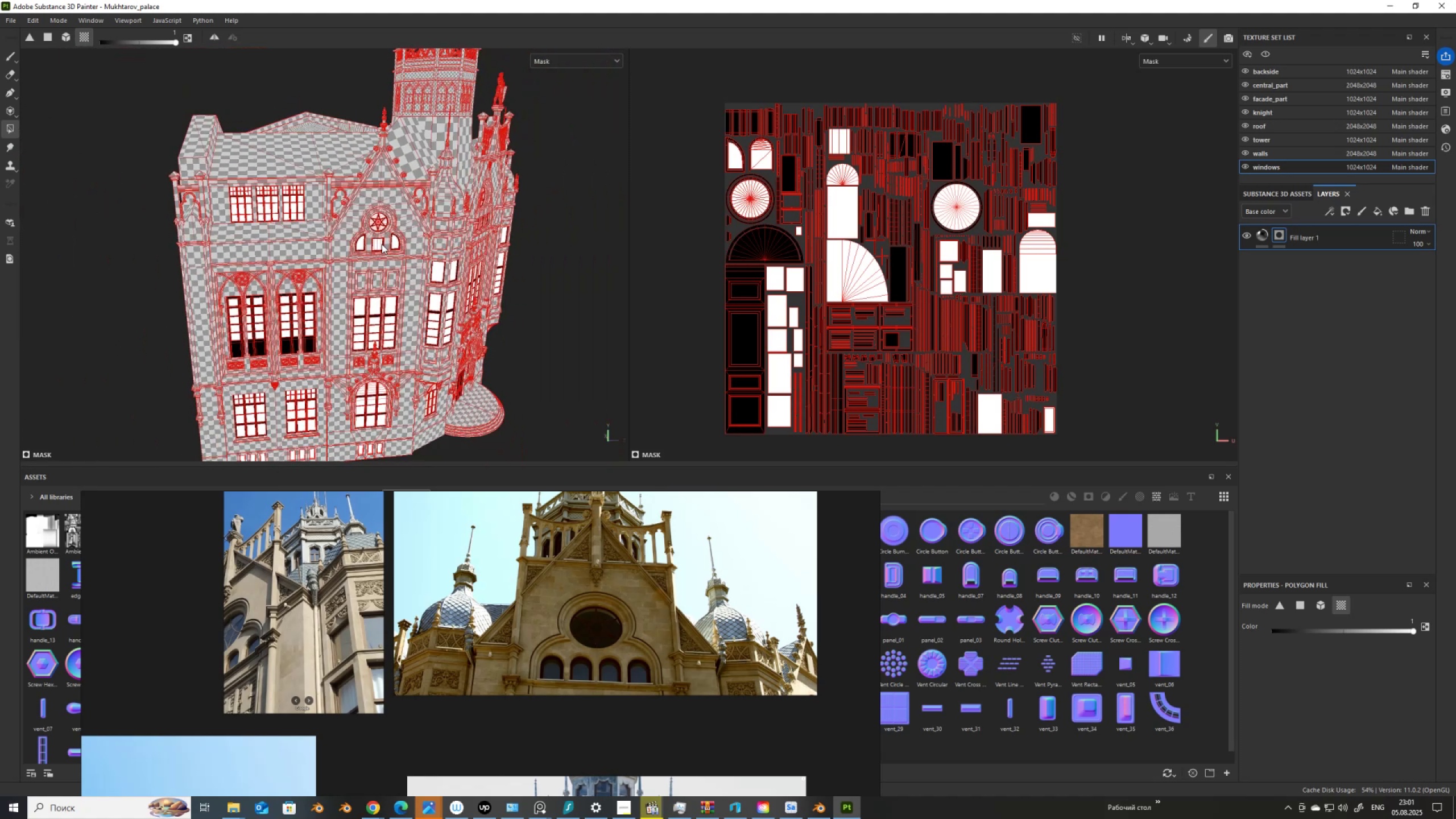 
hold_key(key=AltLeft, duration=1.53)
left_click_drag(start_coordinate=[391, 295], to_coordinate=[316, 262])
 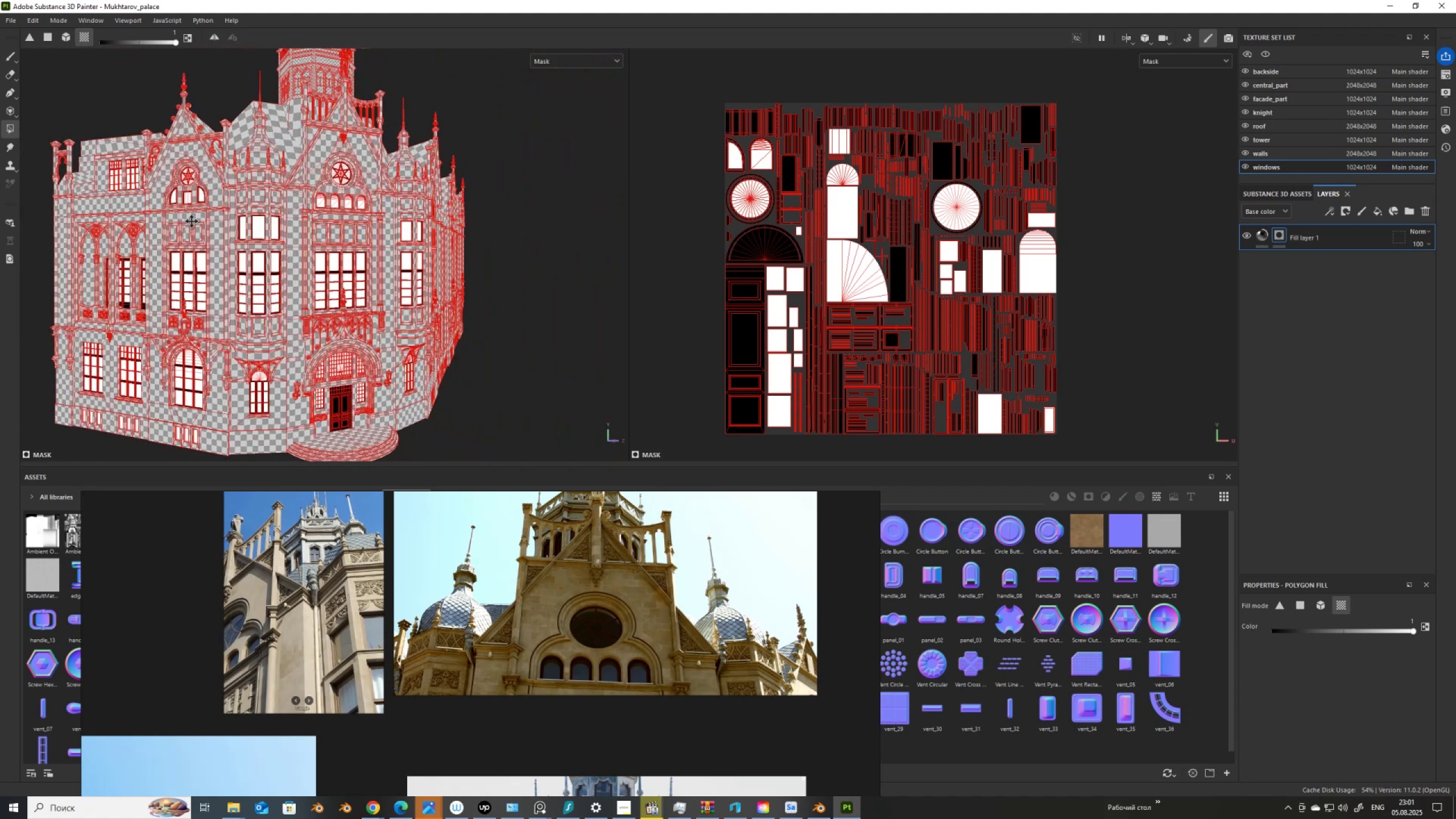 
hold_key(key=AltLeft, duration=1.52)
left_click_drag(start_coordinate=[279, 265], to_coordinate=[162, 279])
 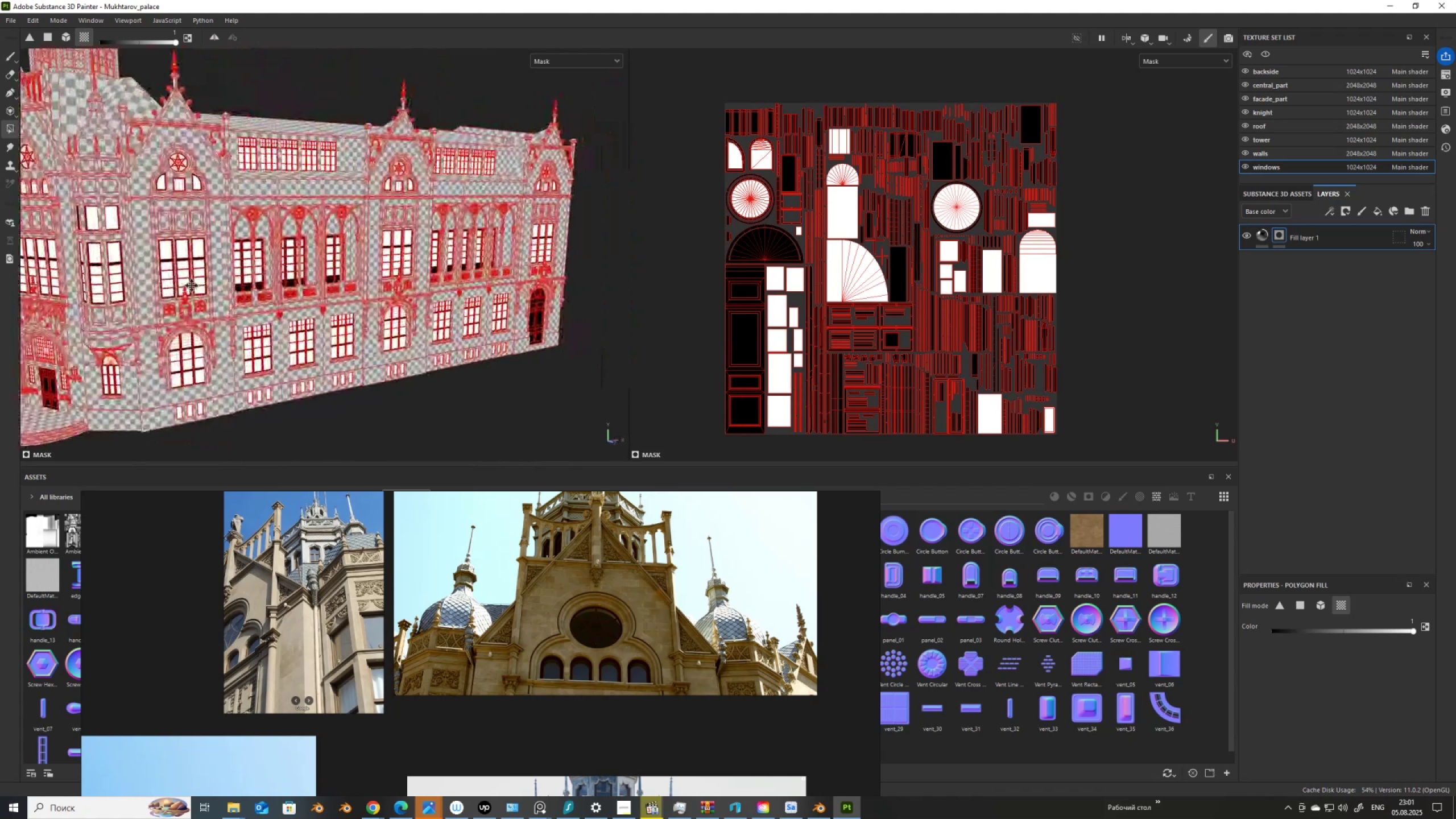 
left_click_drag(start_coordinate=[344, 293], to_coordinate=[274, 293])
 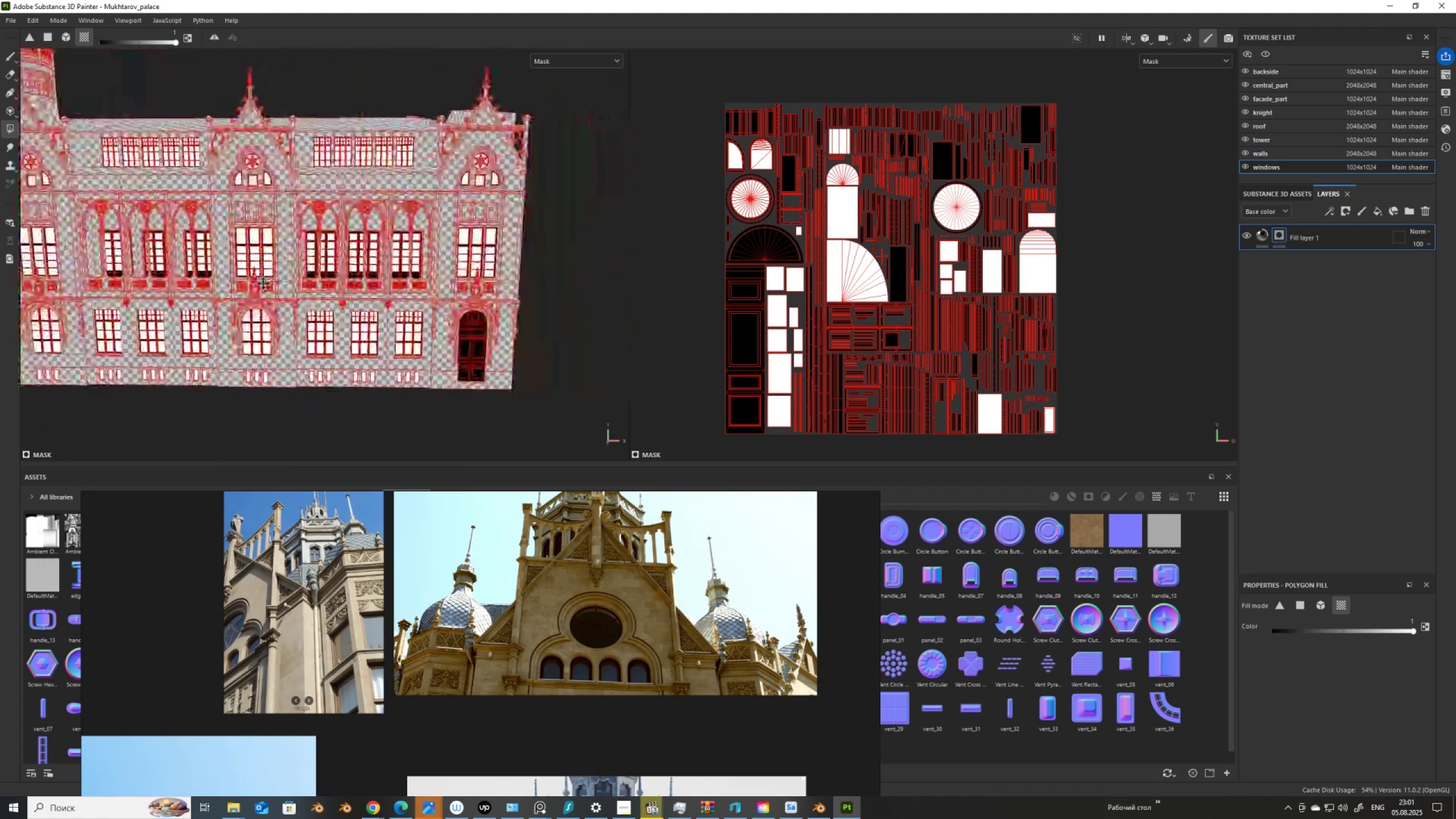 
hold_key(key=AltLeft, duration=1.33)
 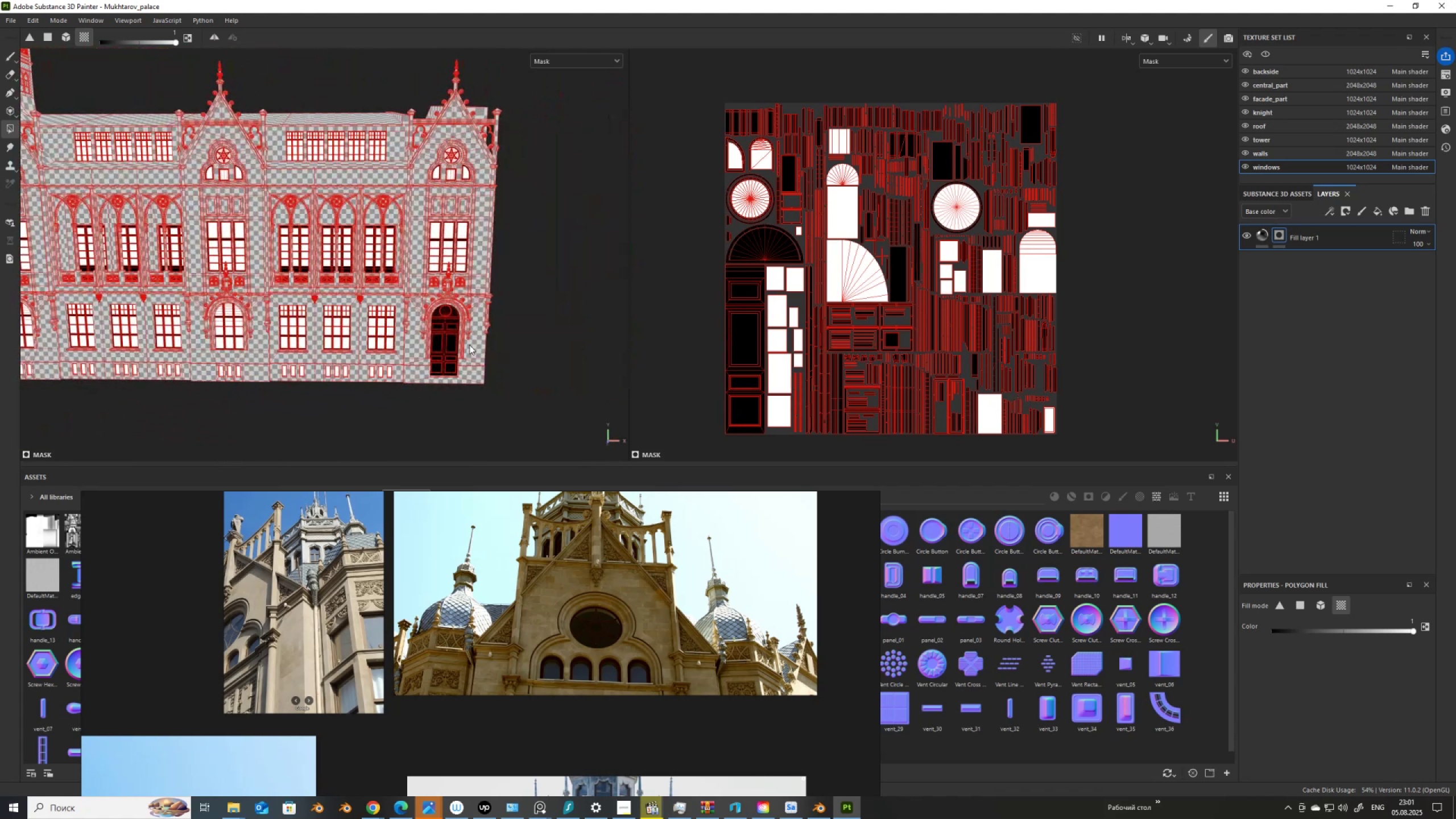 
scroll: coordinate [473, 342], scroll_direction: up, amount: 1.0
 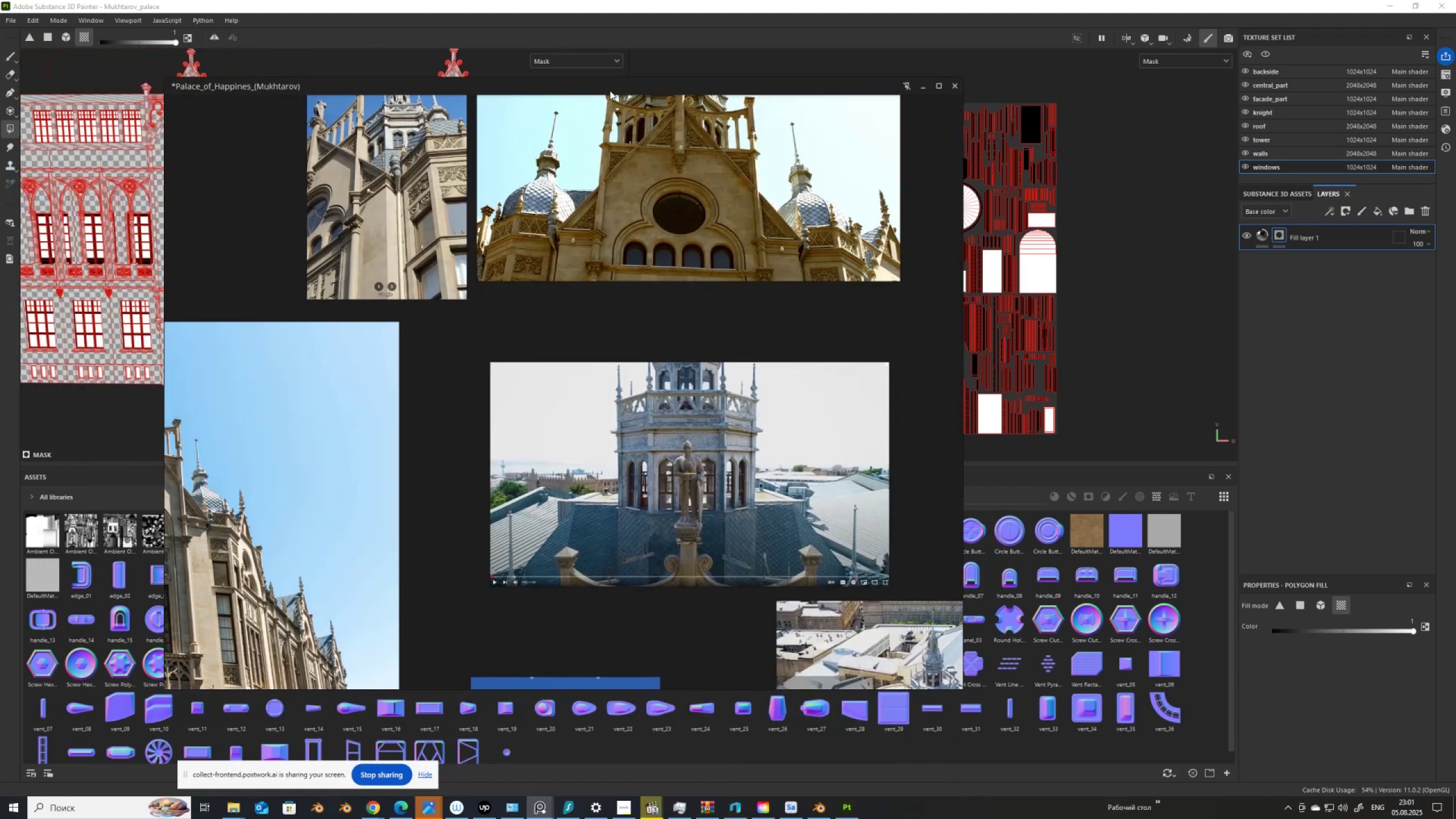 
scroll: coordinate [532, 585], scroll_direction: down, amount: 8.0
 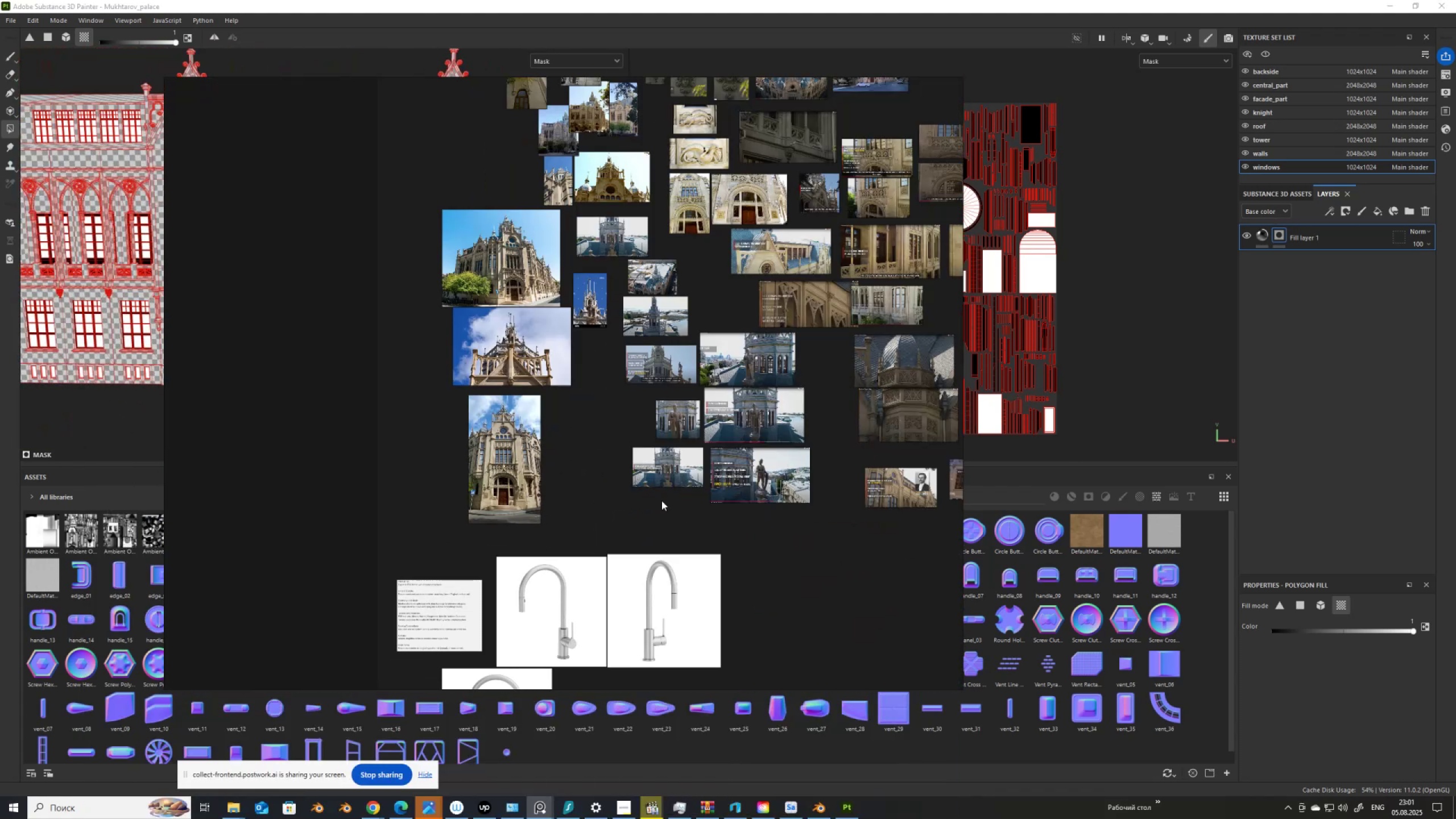 
scroll: coordinate [440, 342], scroll_direction: up, amount: 19.0
 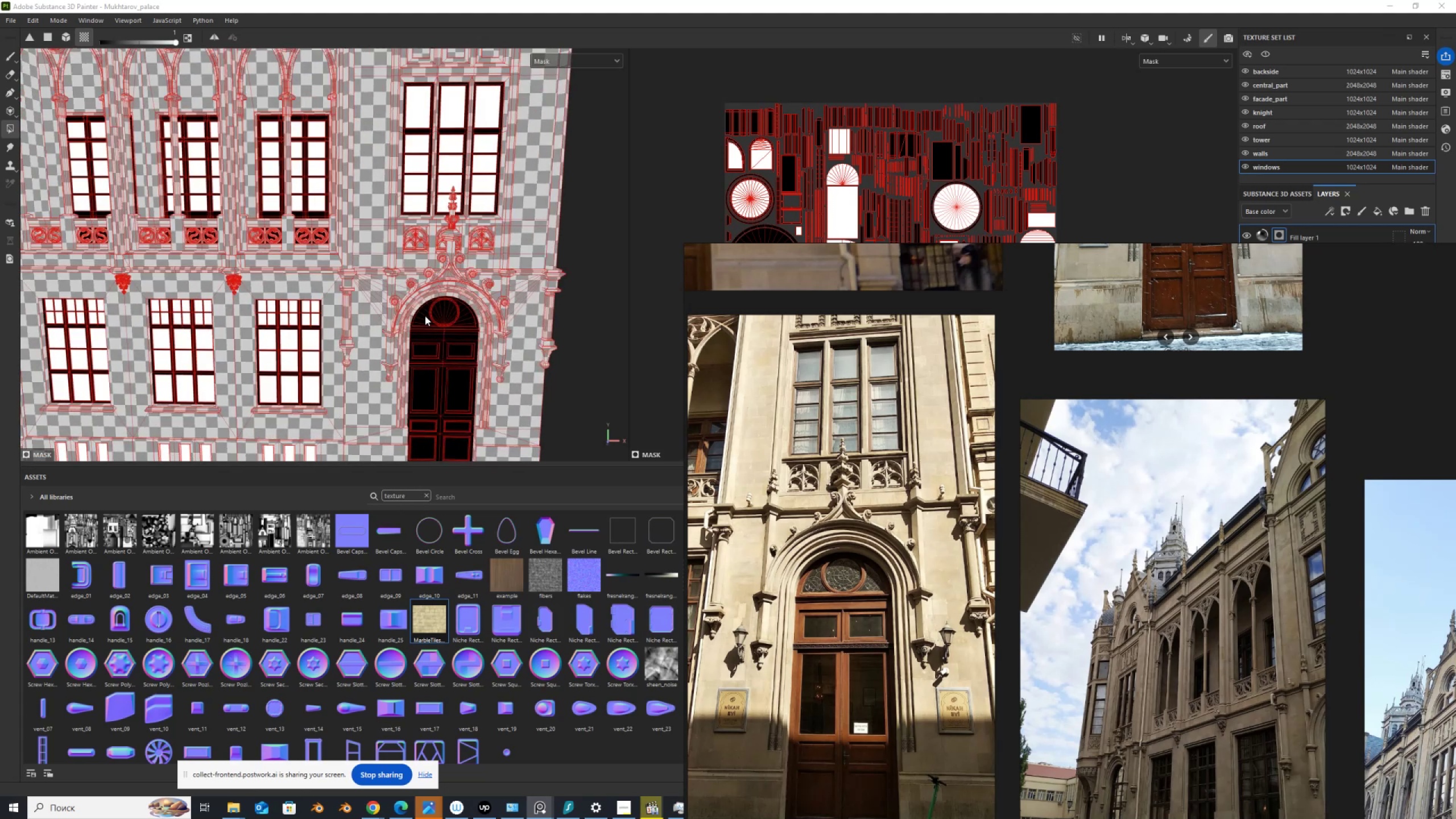 
left_click([425, 316])
 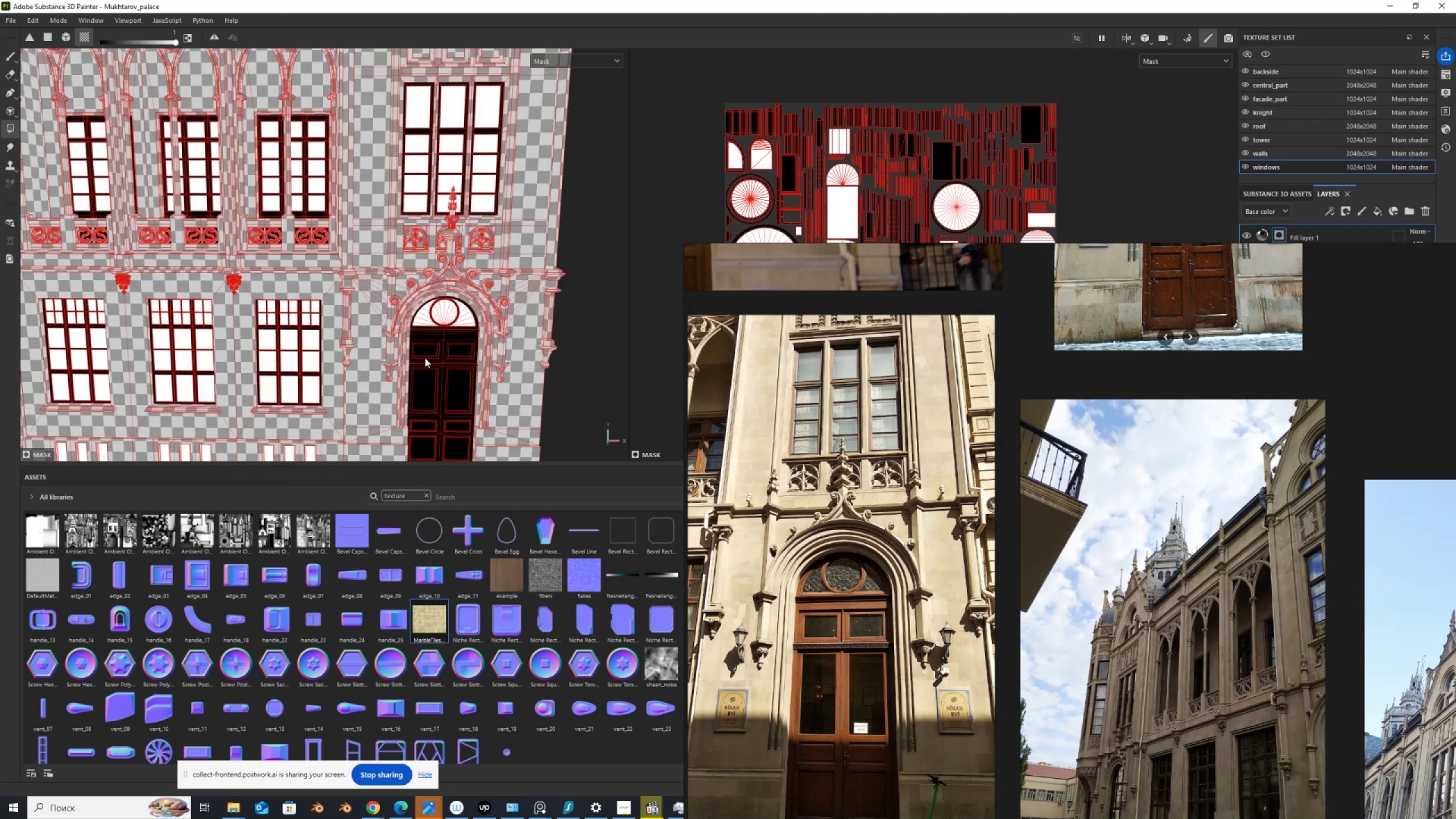 
left_click([426, 350])
 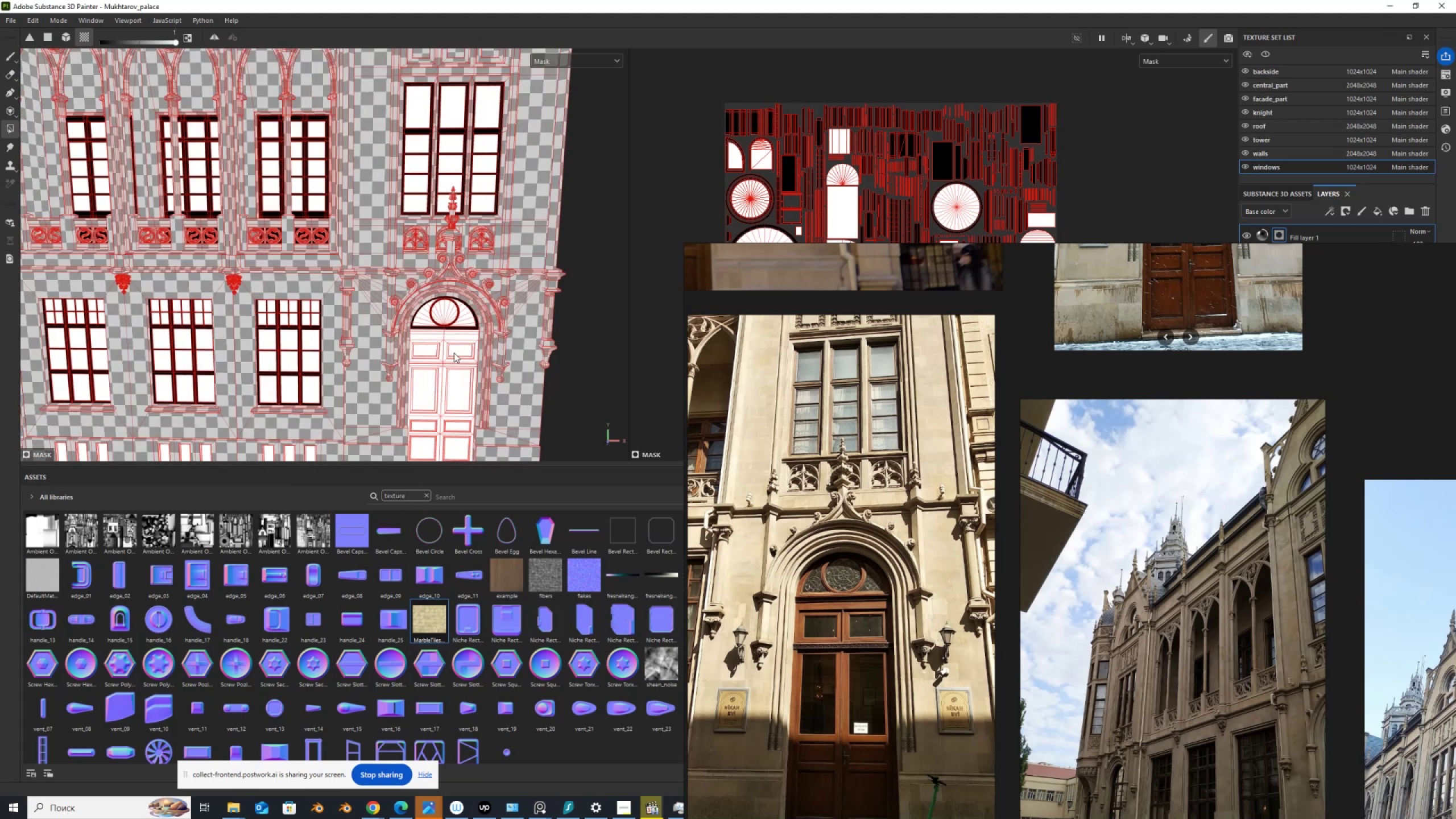 
key(Control+Z)
 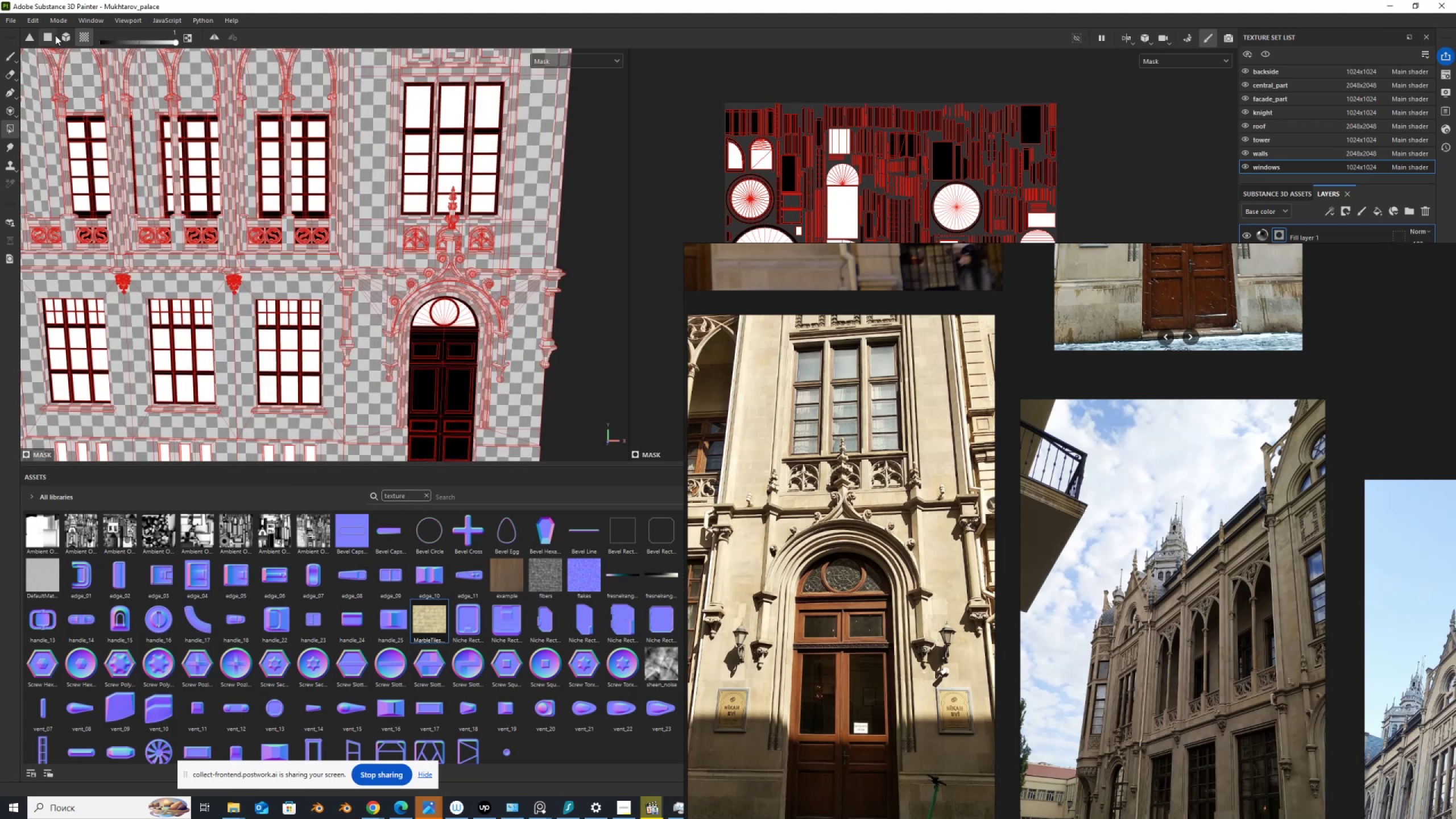 
left_click([47, 36])
 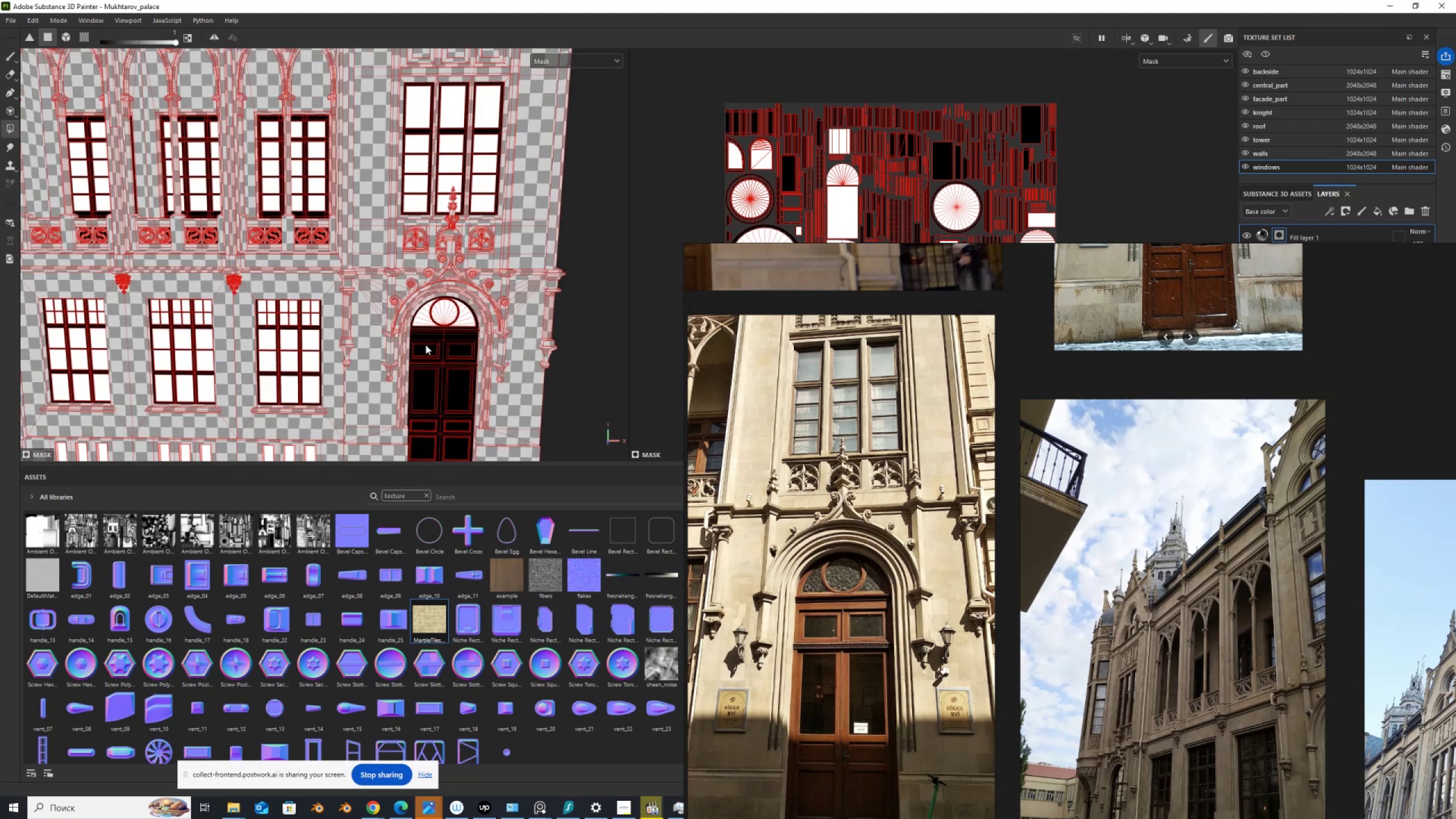 
left_click([426, 345])
 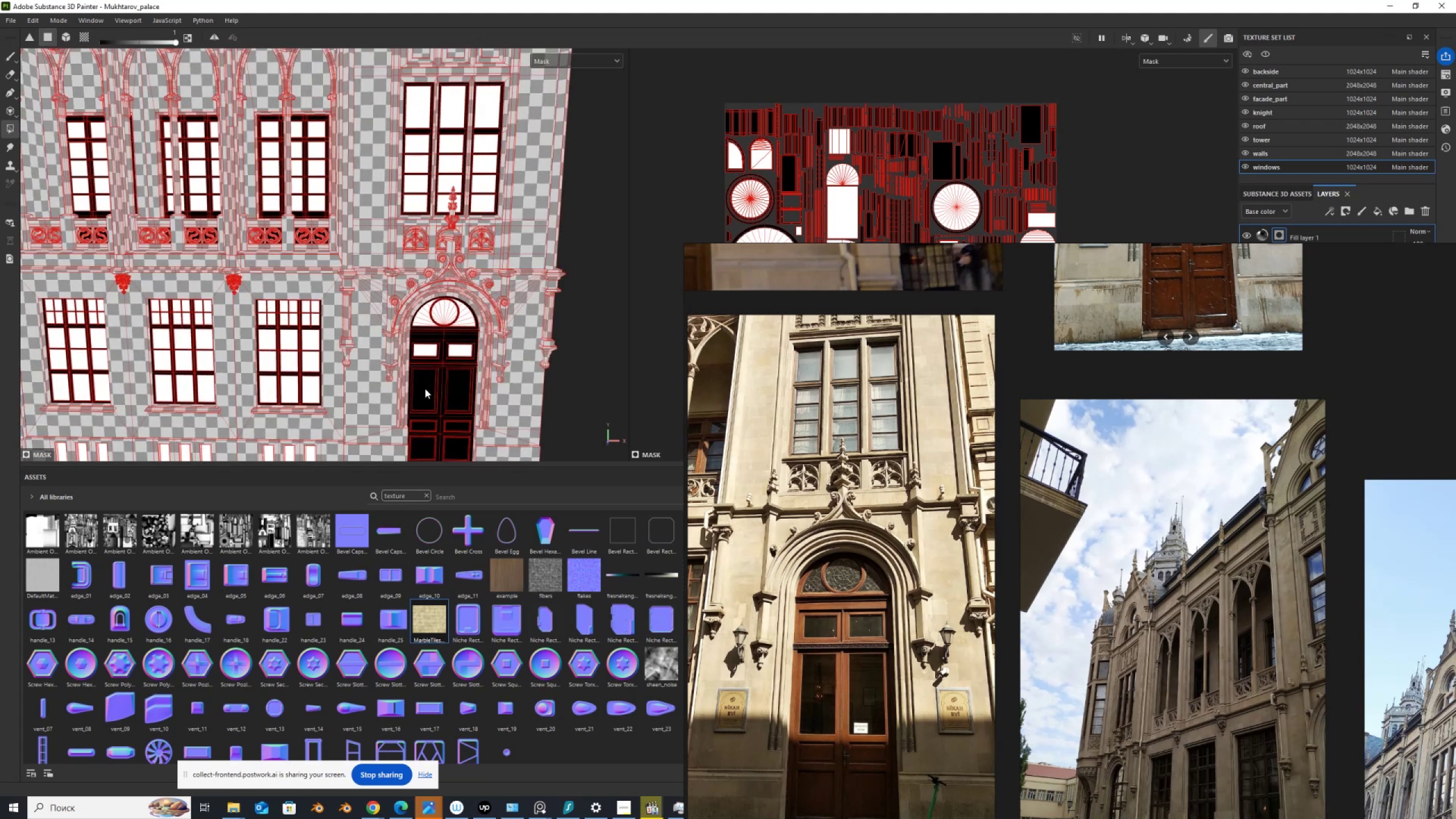 
left_click([425, 388])
 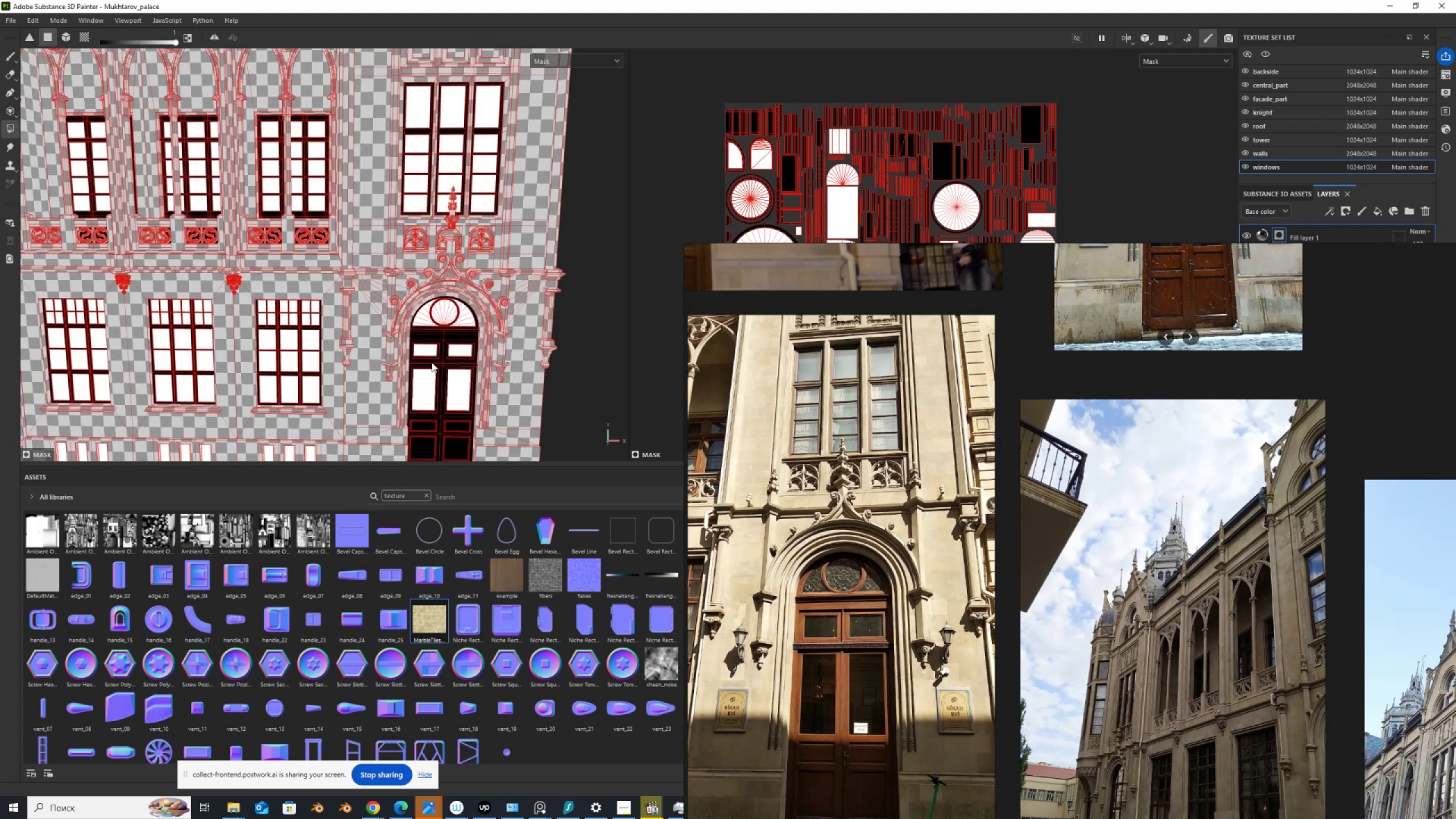 
scroll: coordinate [431, 353], scroll_direction: down, amount: 8.0
 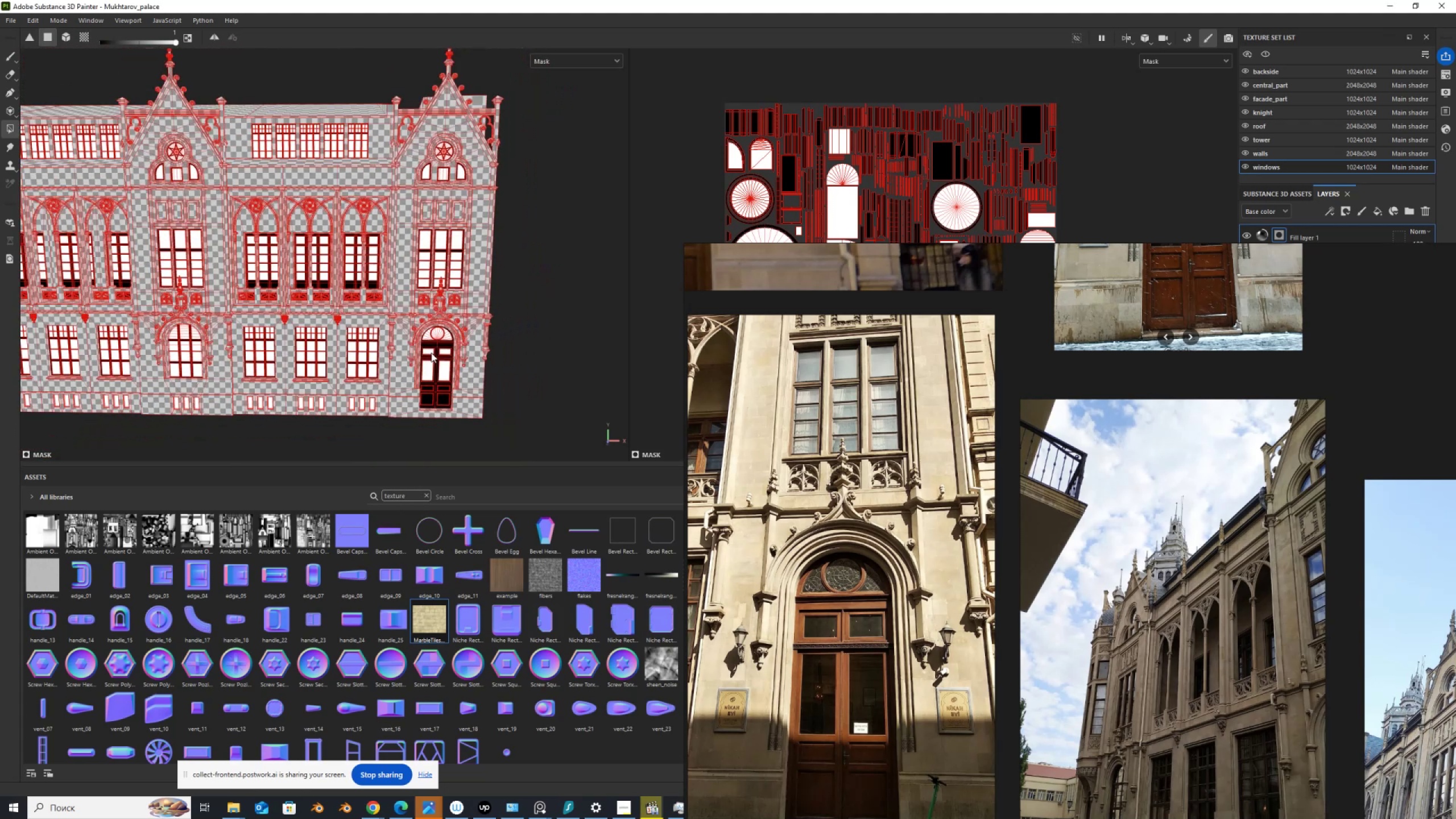 
hold_key(key=AltLeft, duration=1.5)
left_click_drag(start_coordinate=[220, 277], to_coordinate=[322, 280])
 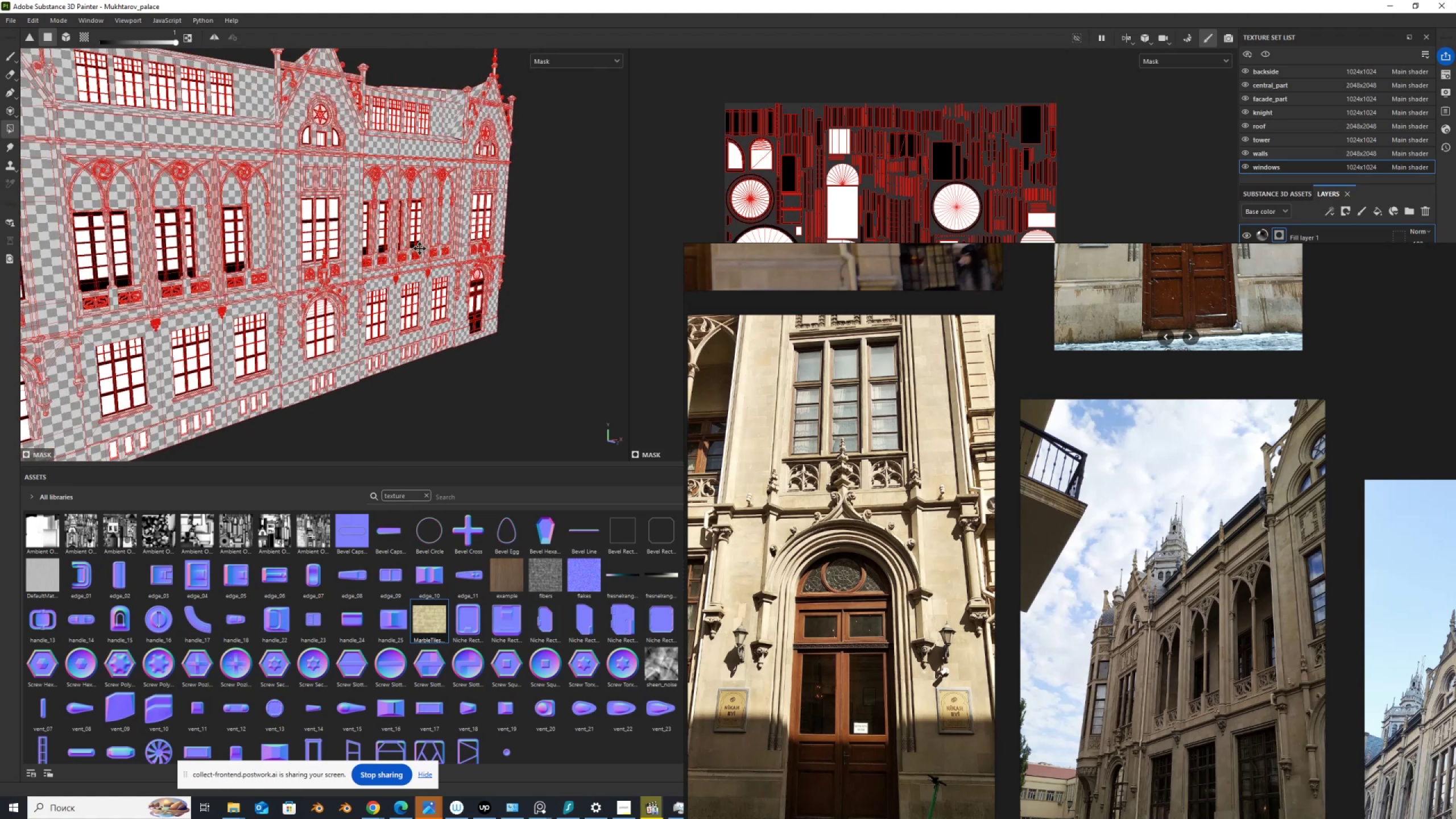 
hold_key(key=AltLeft, duration=0.49)
 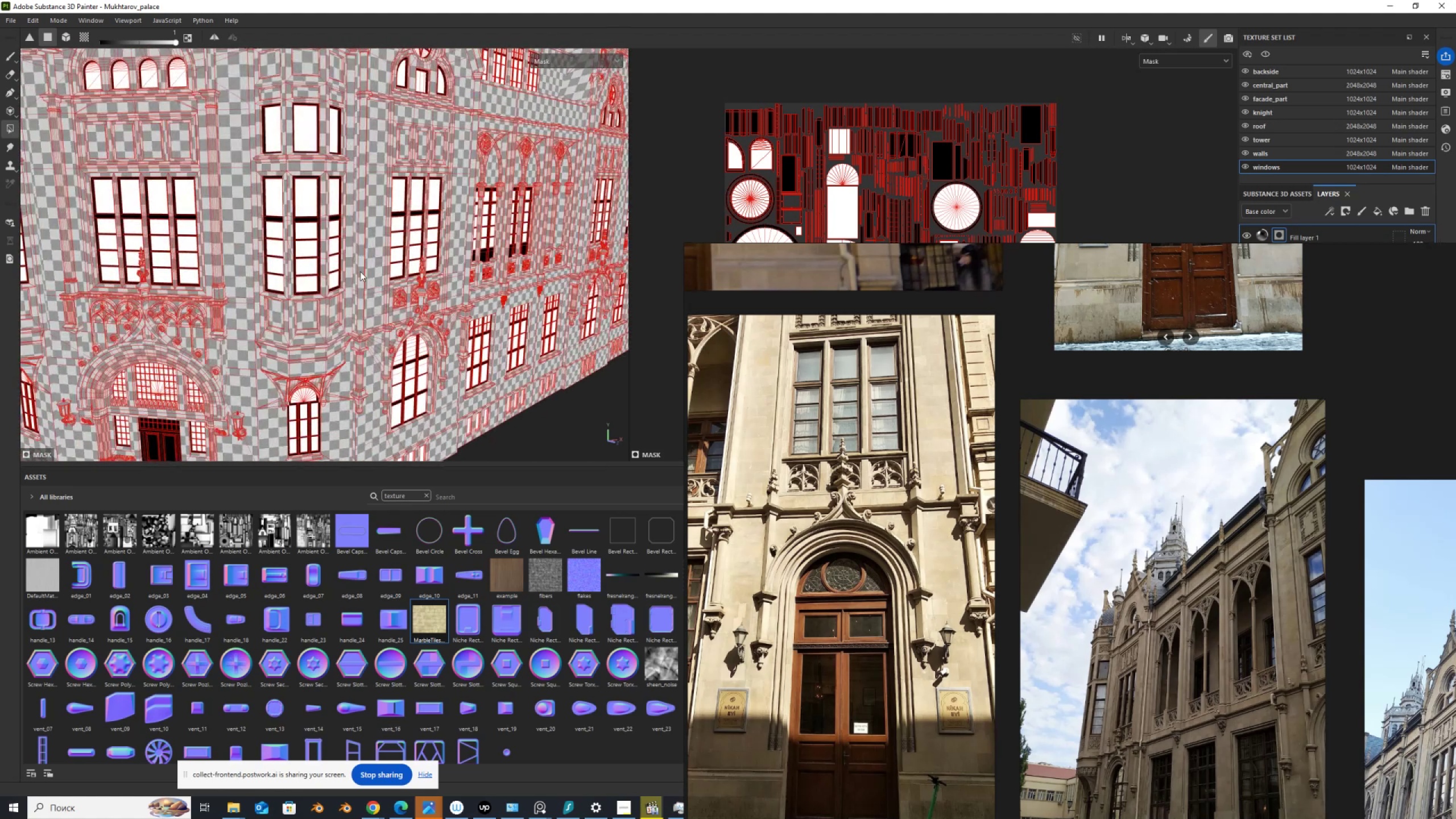 
scroll: coordinate [1004, 519], scroll_direction: down, amount: 16.0
 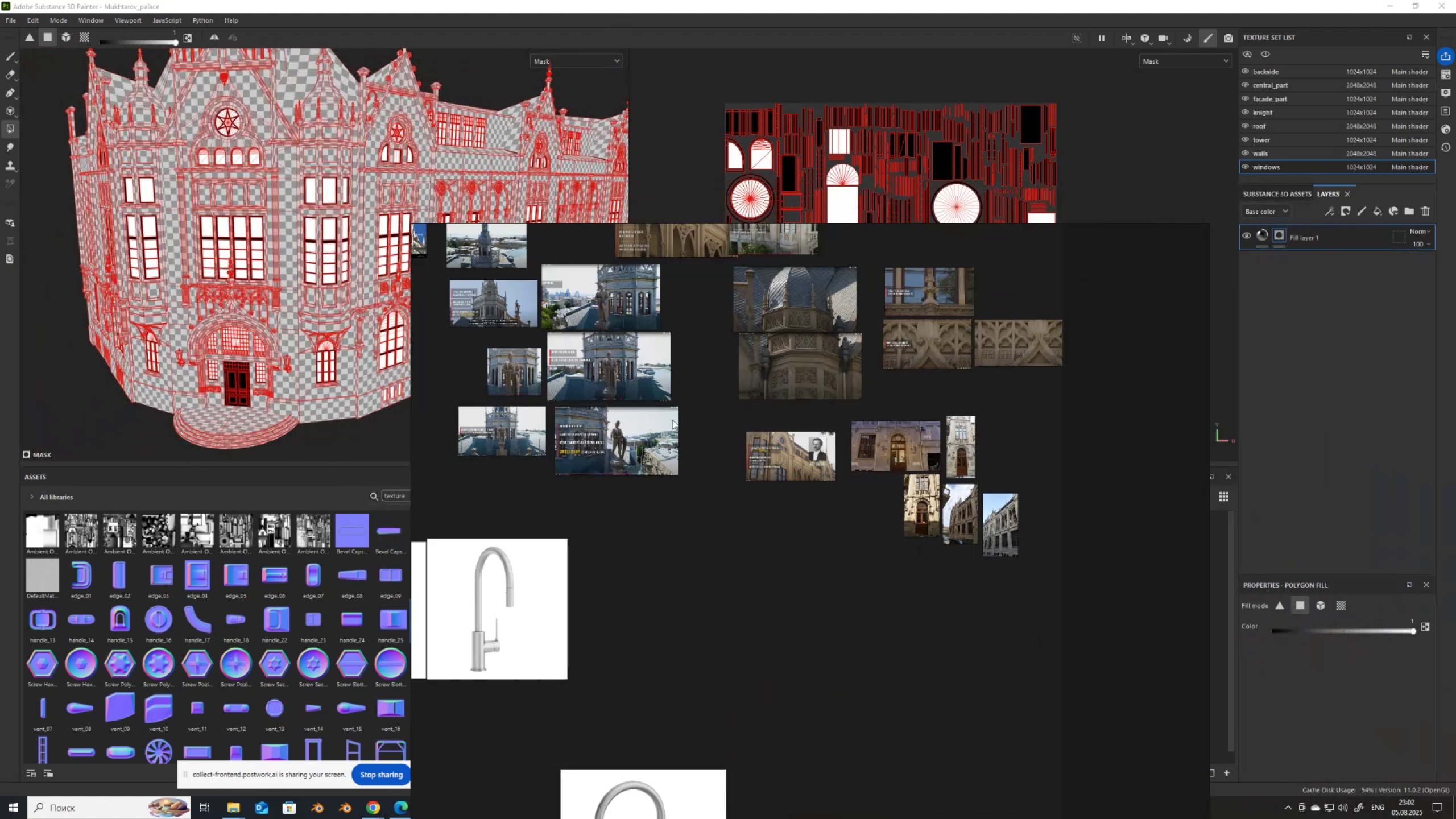 
scroll: coordinate [263, 357], scroll_direction: up, amount: 26.0
 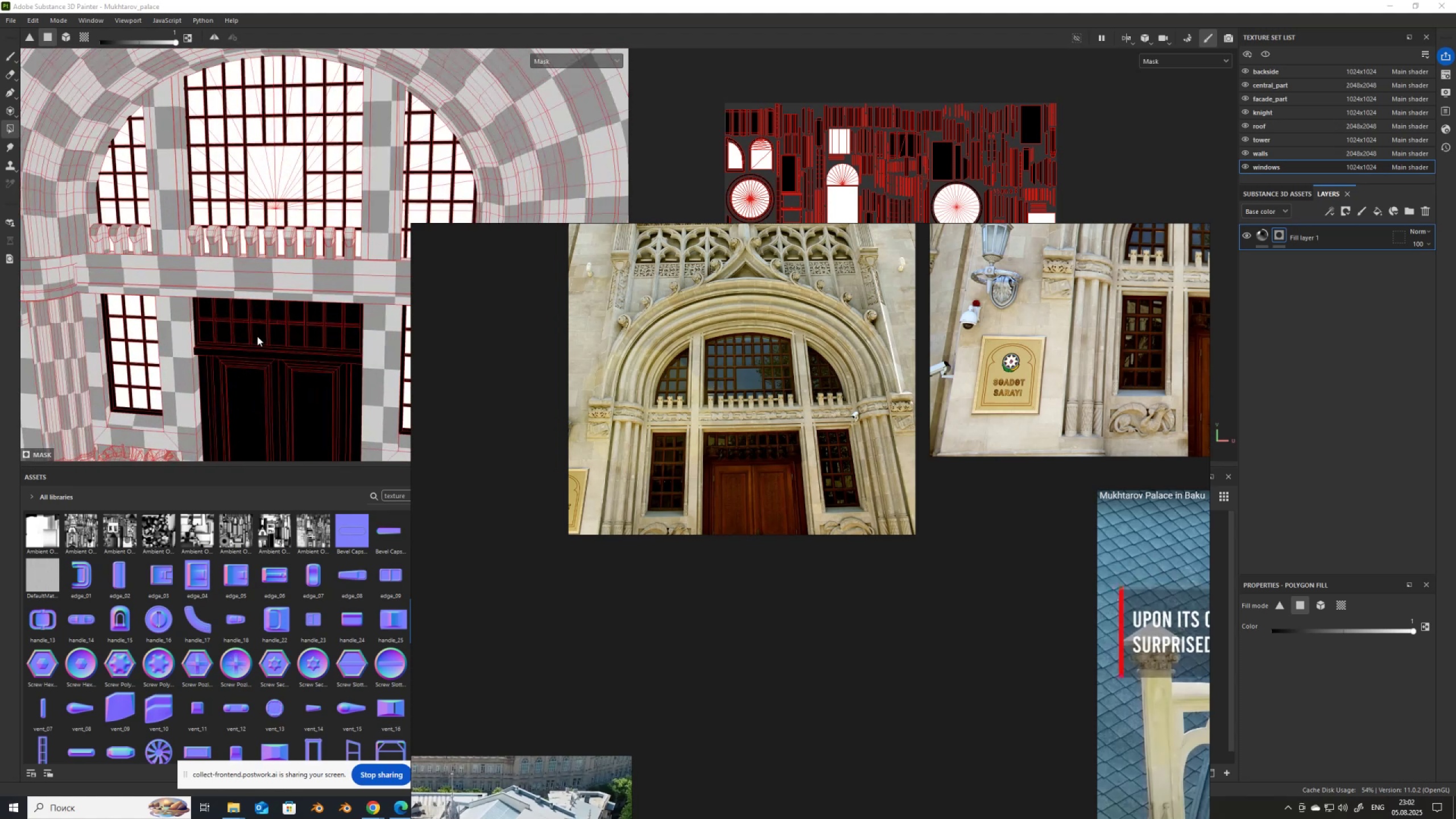 
left_click([257, 335])
 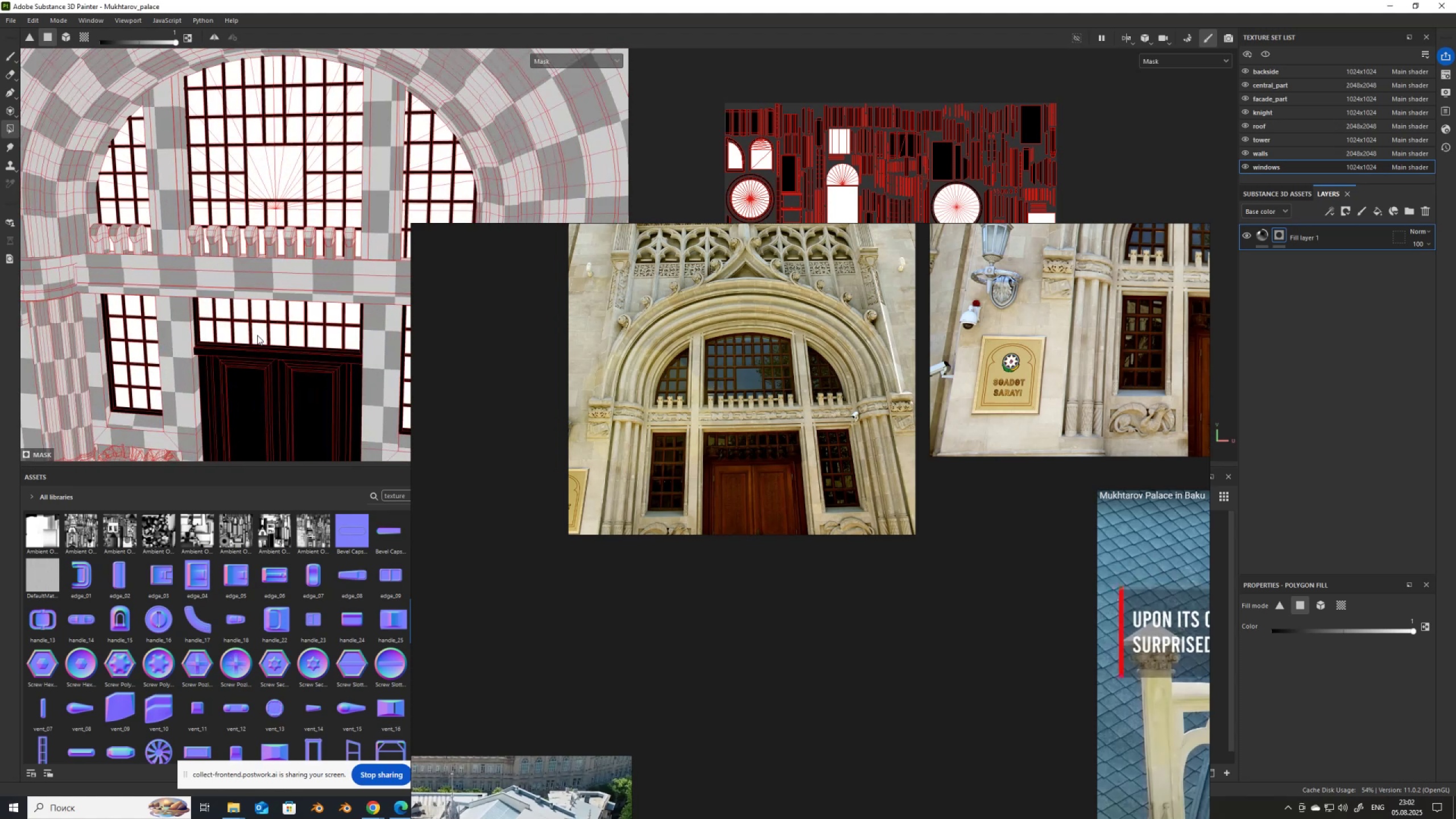 
scroll: coordinate [255, 330], scroll_direction: down, amount: 17.0
 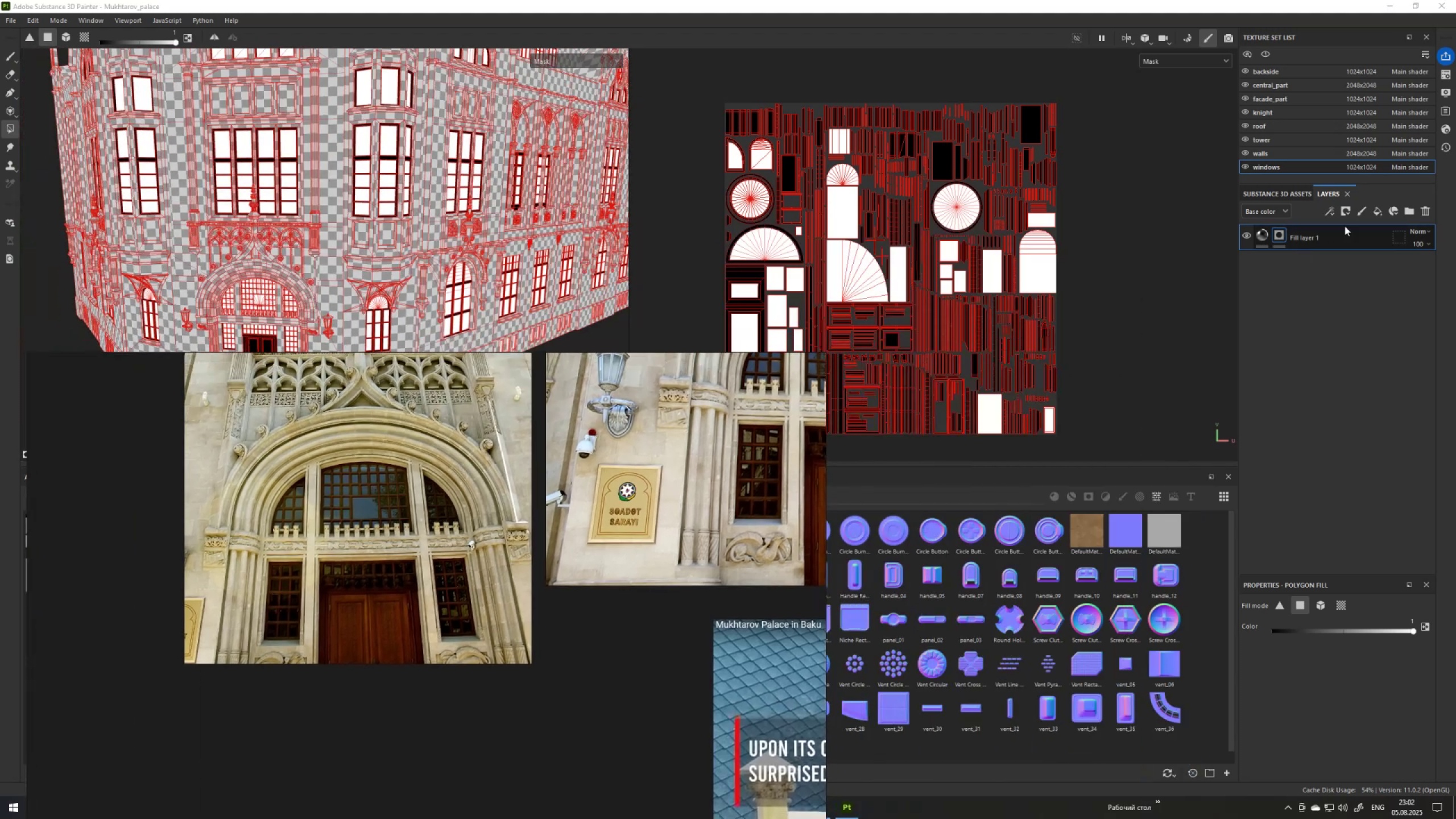 
left_click([1378, 209])
 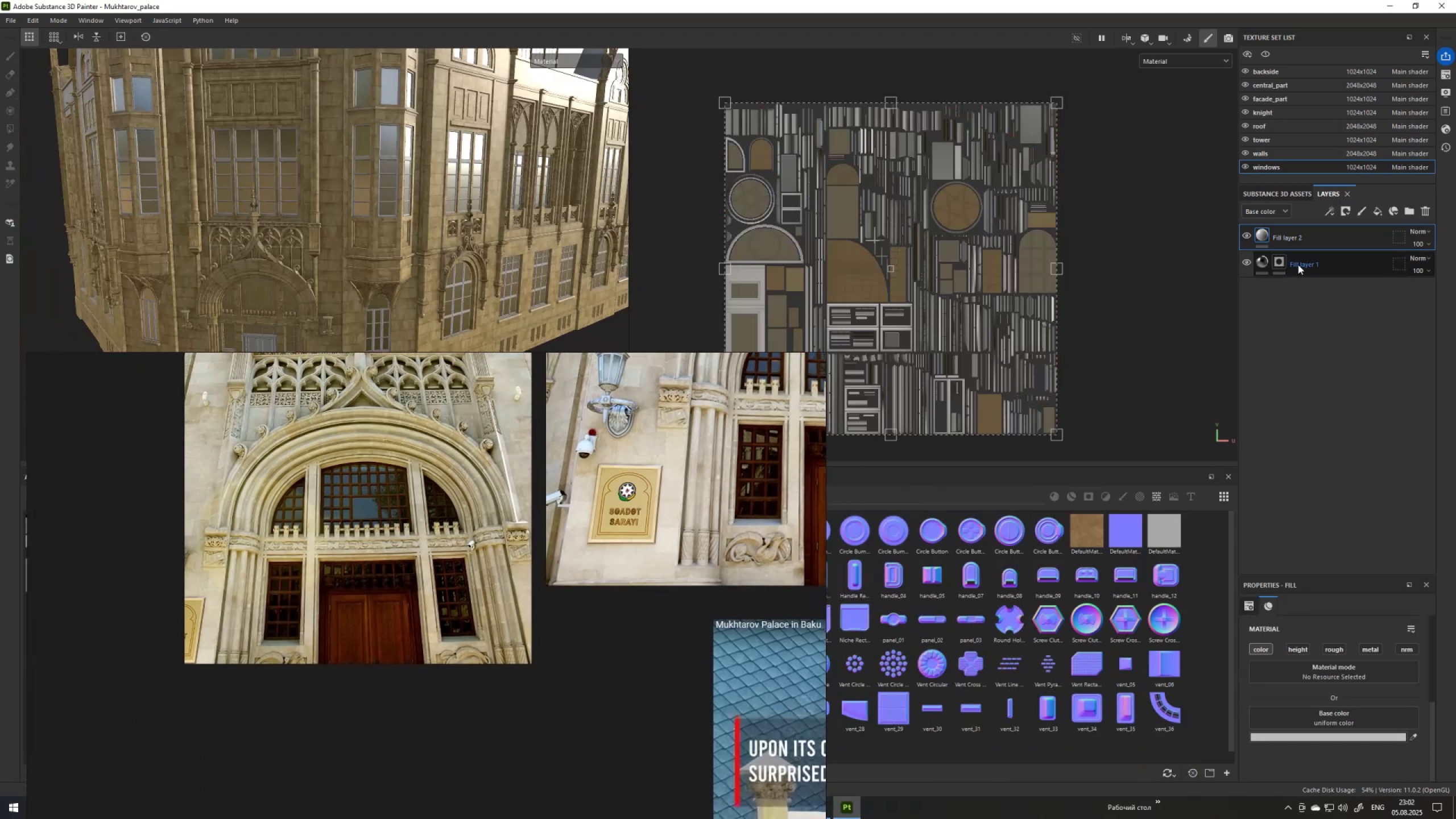 
double_click([1303, 264])
 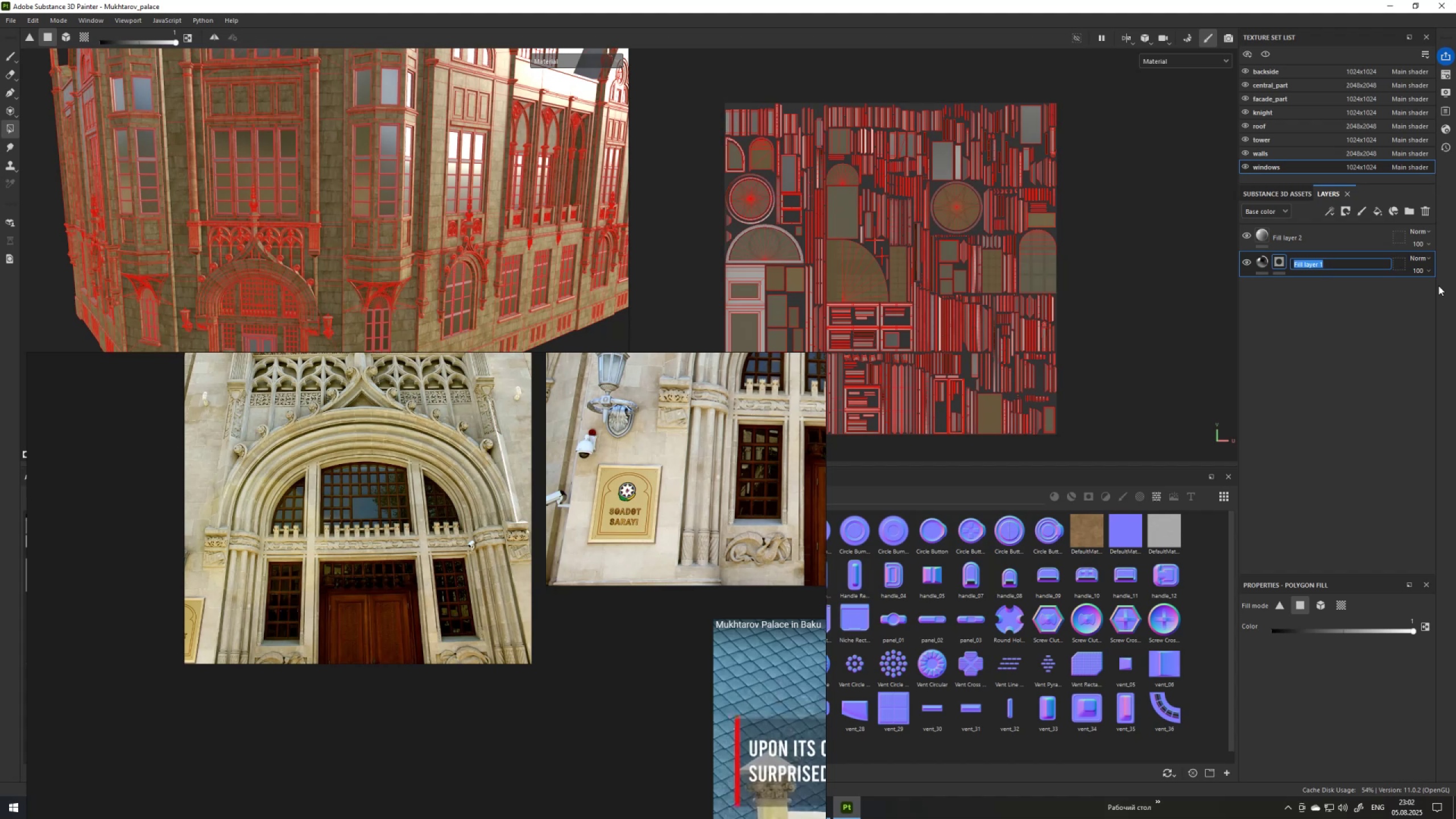 
type(window-glass)
key(NumpadEnter)
 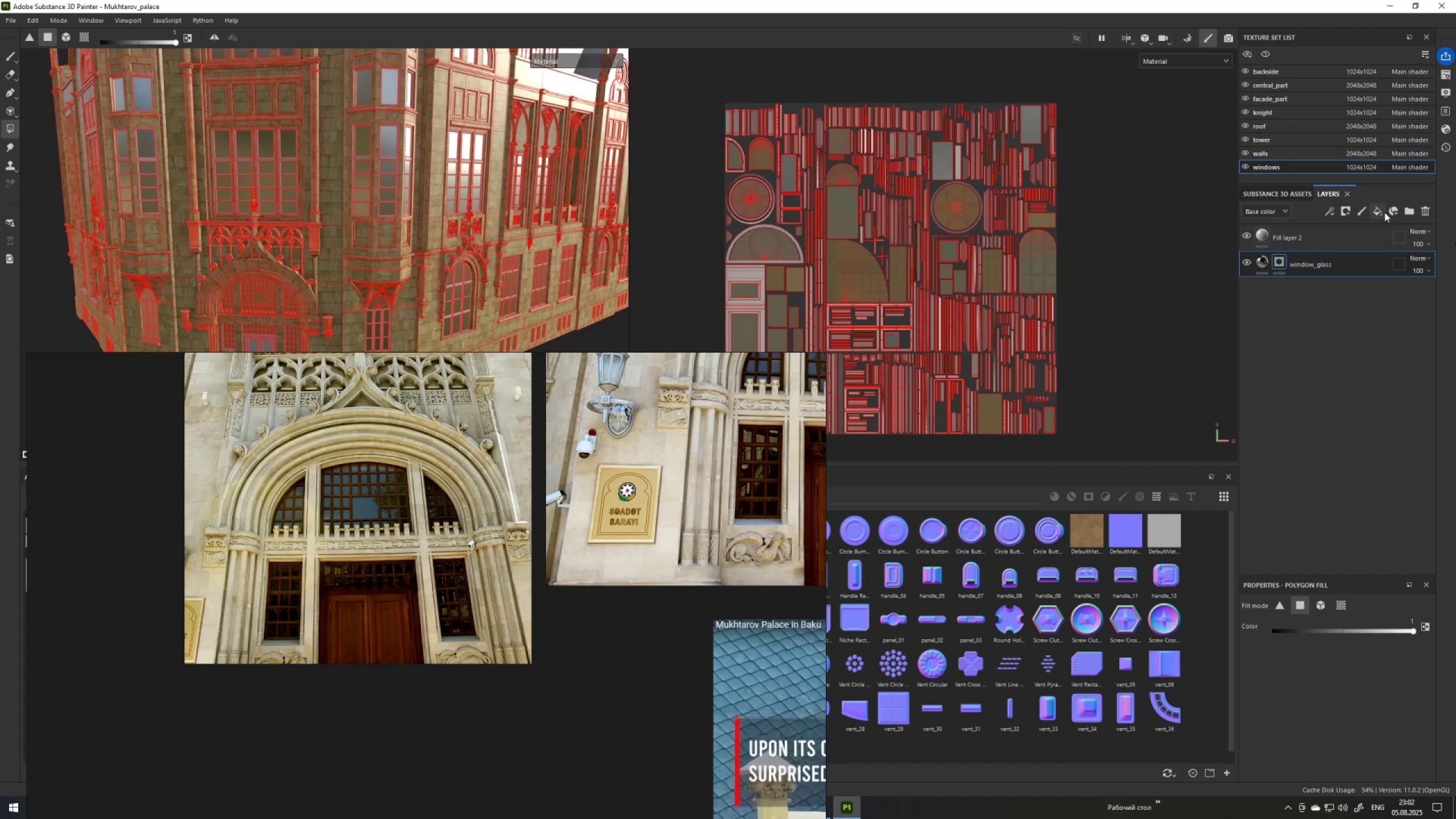 
left_click([1381, 212])
 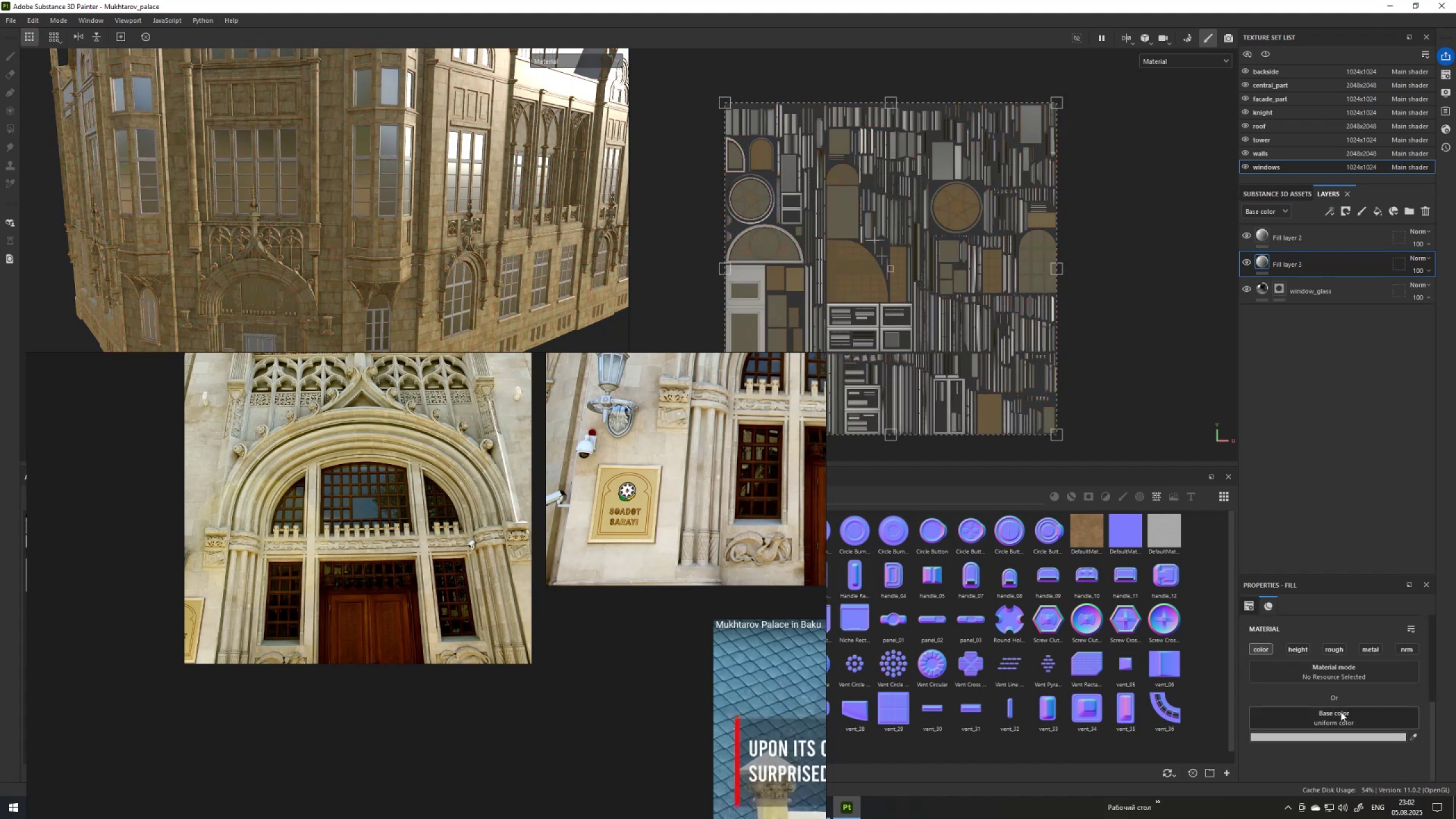 
scroll: coordinate [366, 517], scroll_direction: up, amount: 5.0
 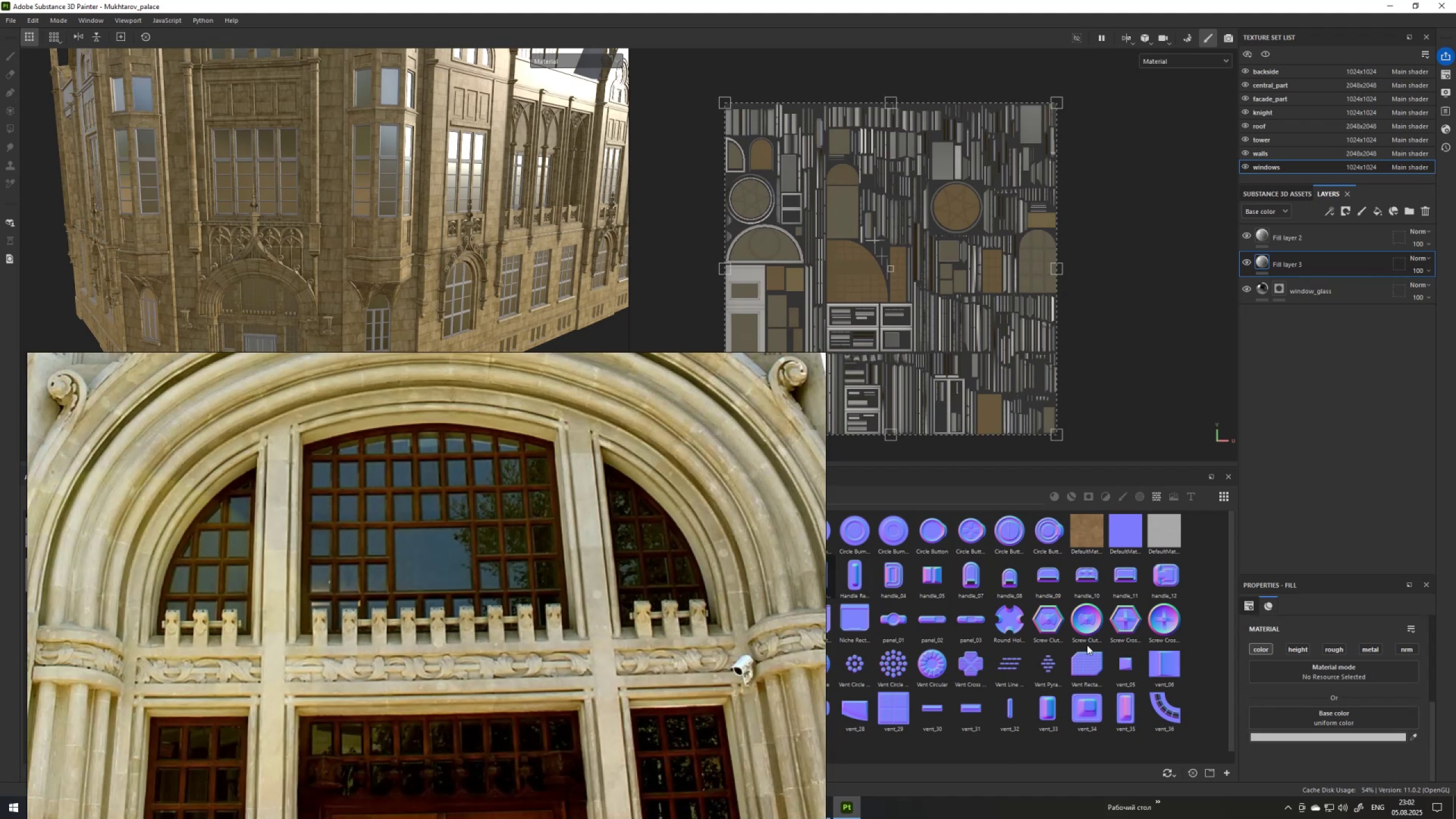 
left_click([1413, 735])
 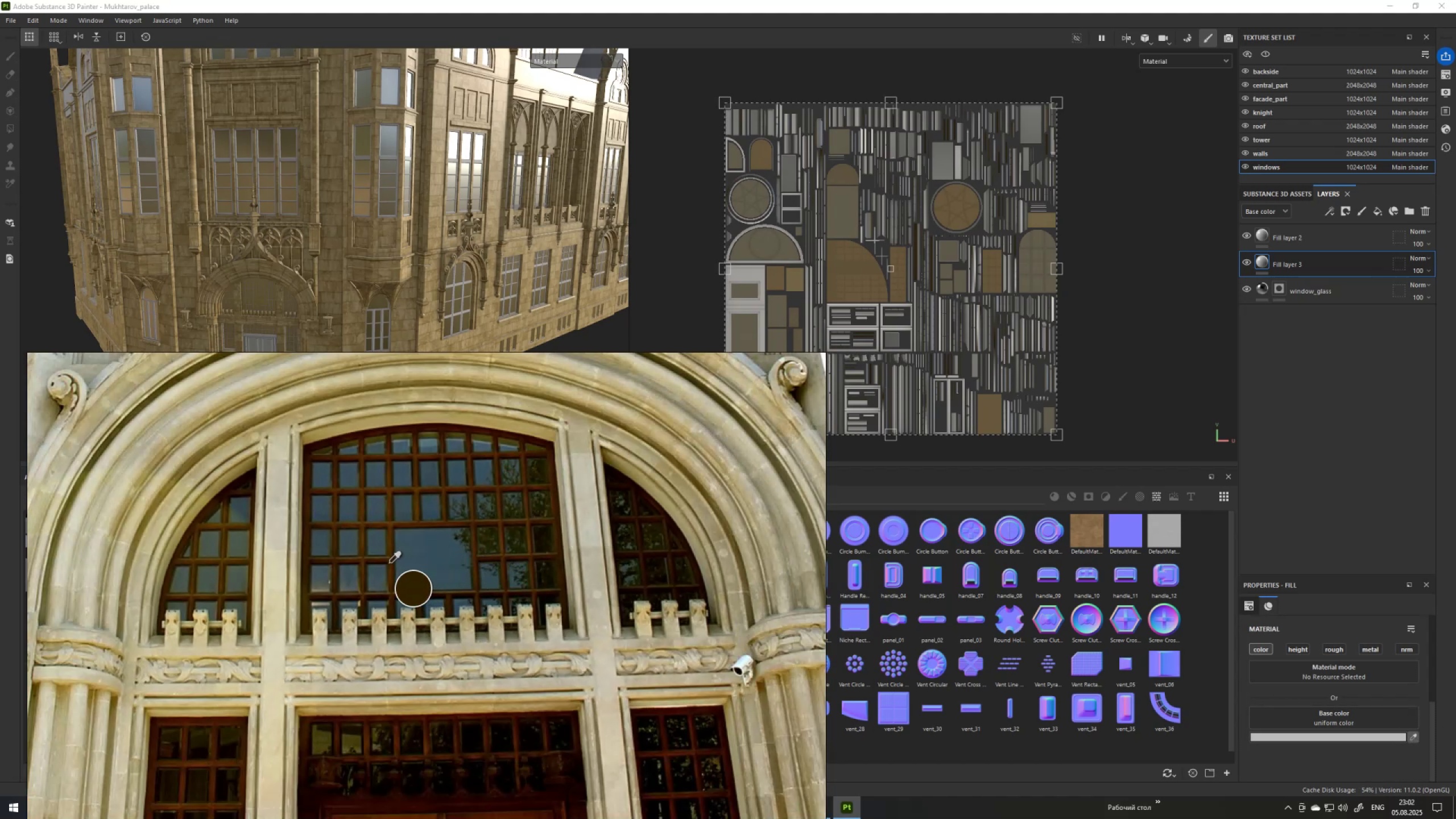 
left_click([388, 560])
 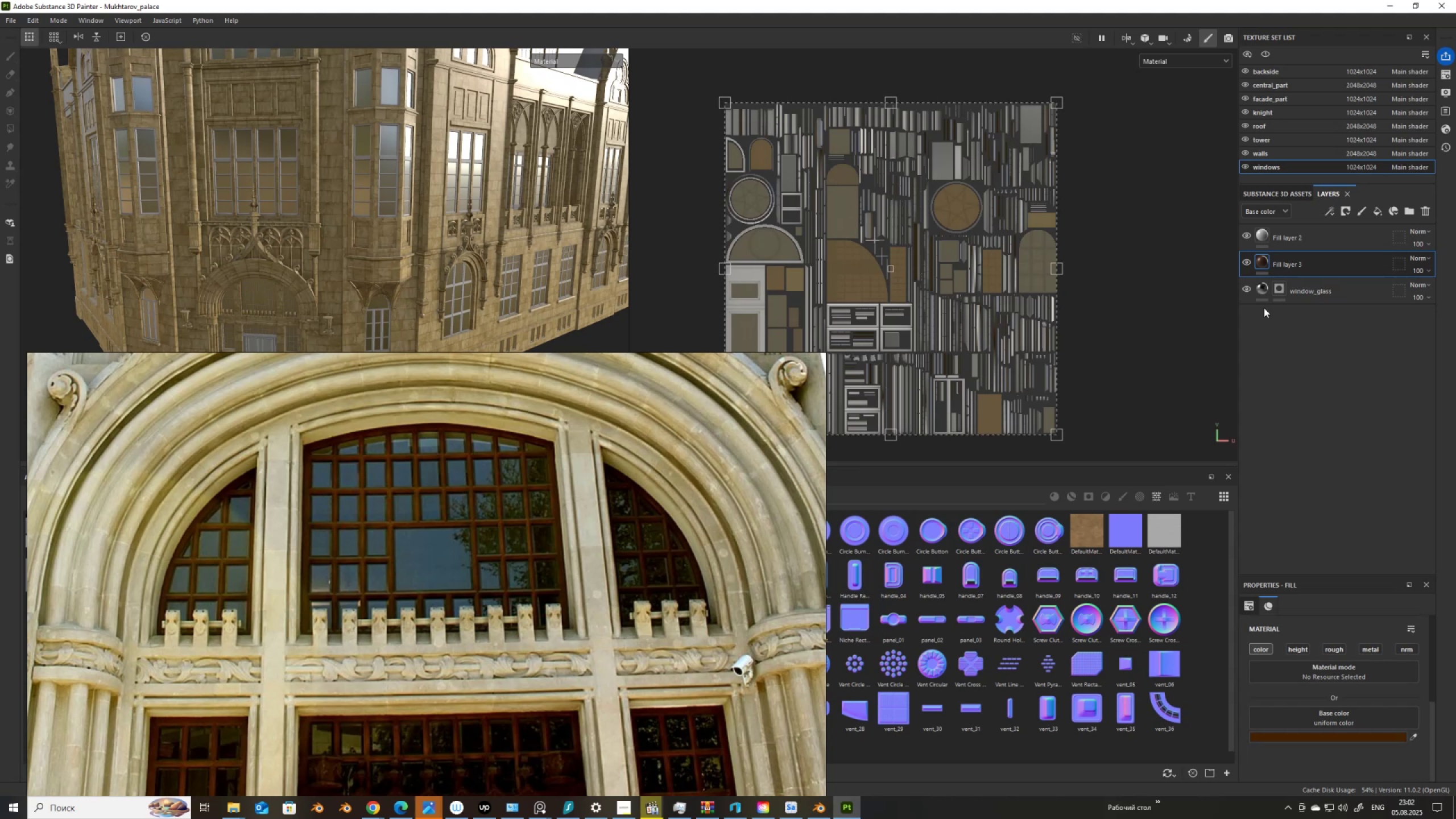 
wait(6.55)
 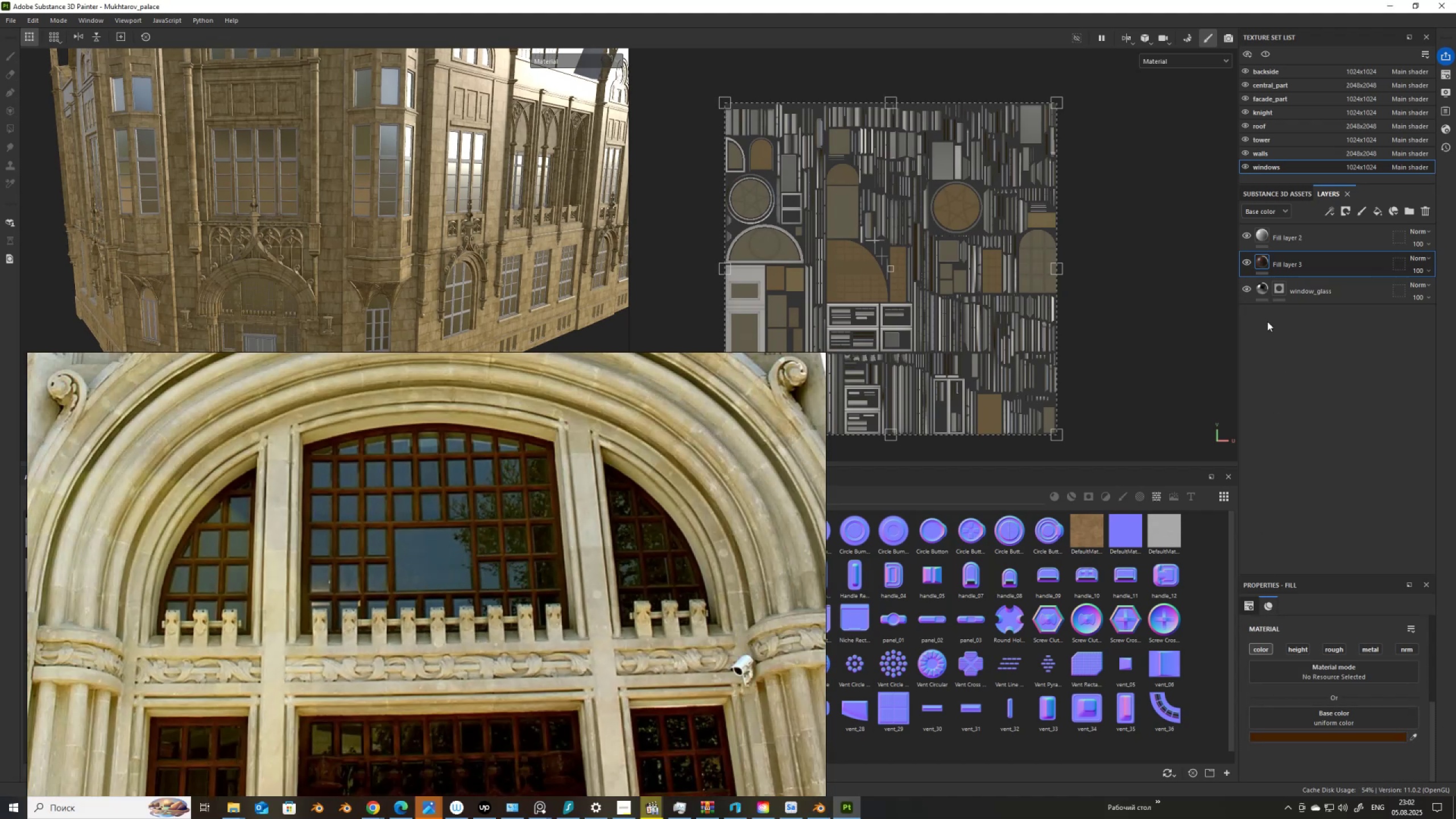 
left_click([1289, 237])
 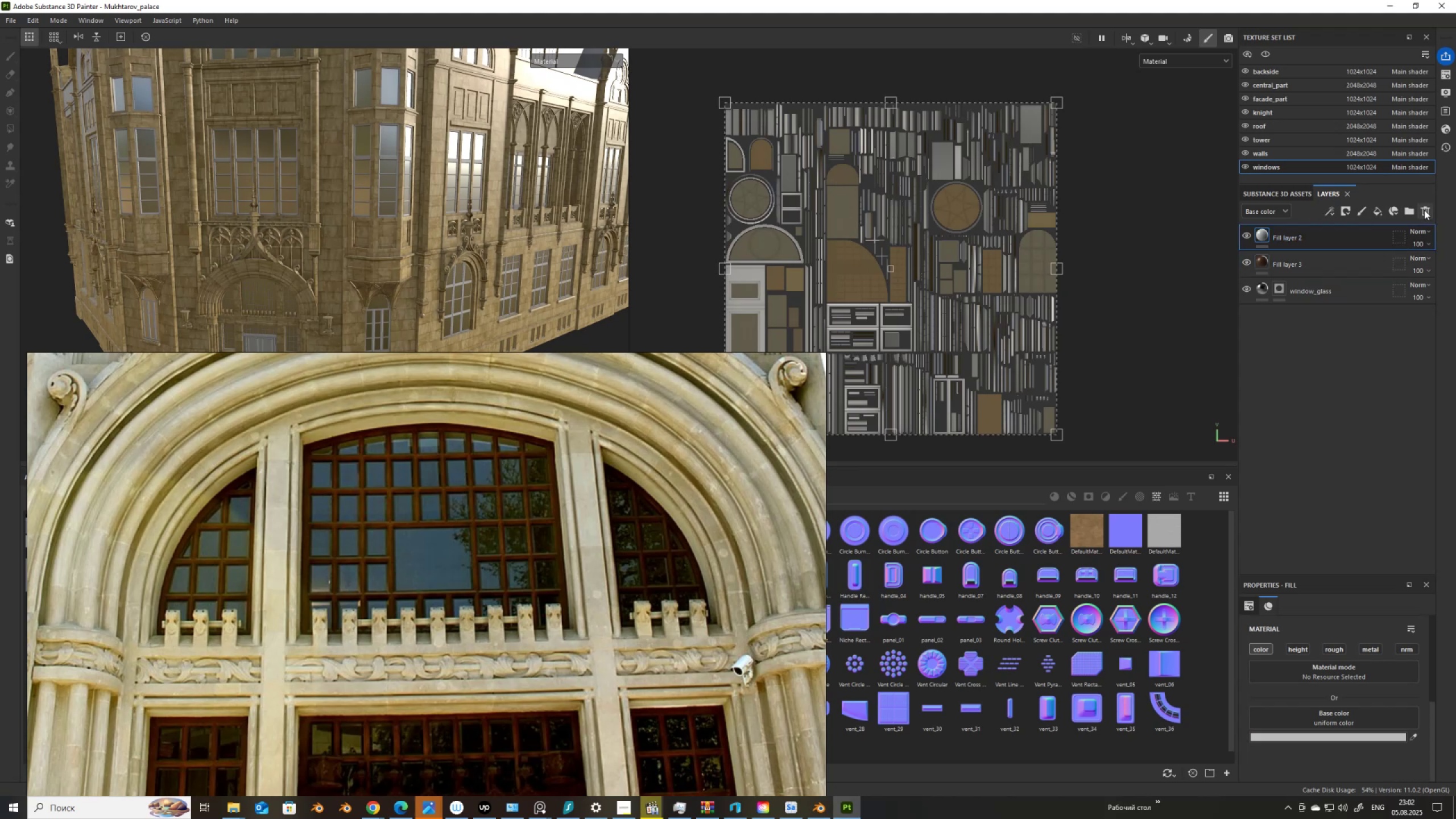 
left_click([1426, 211])
 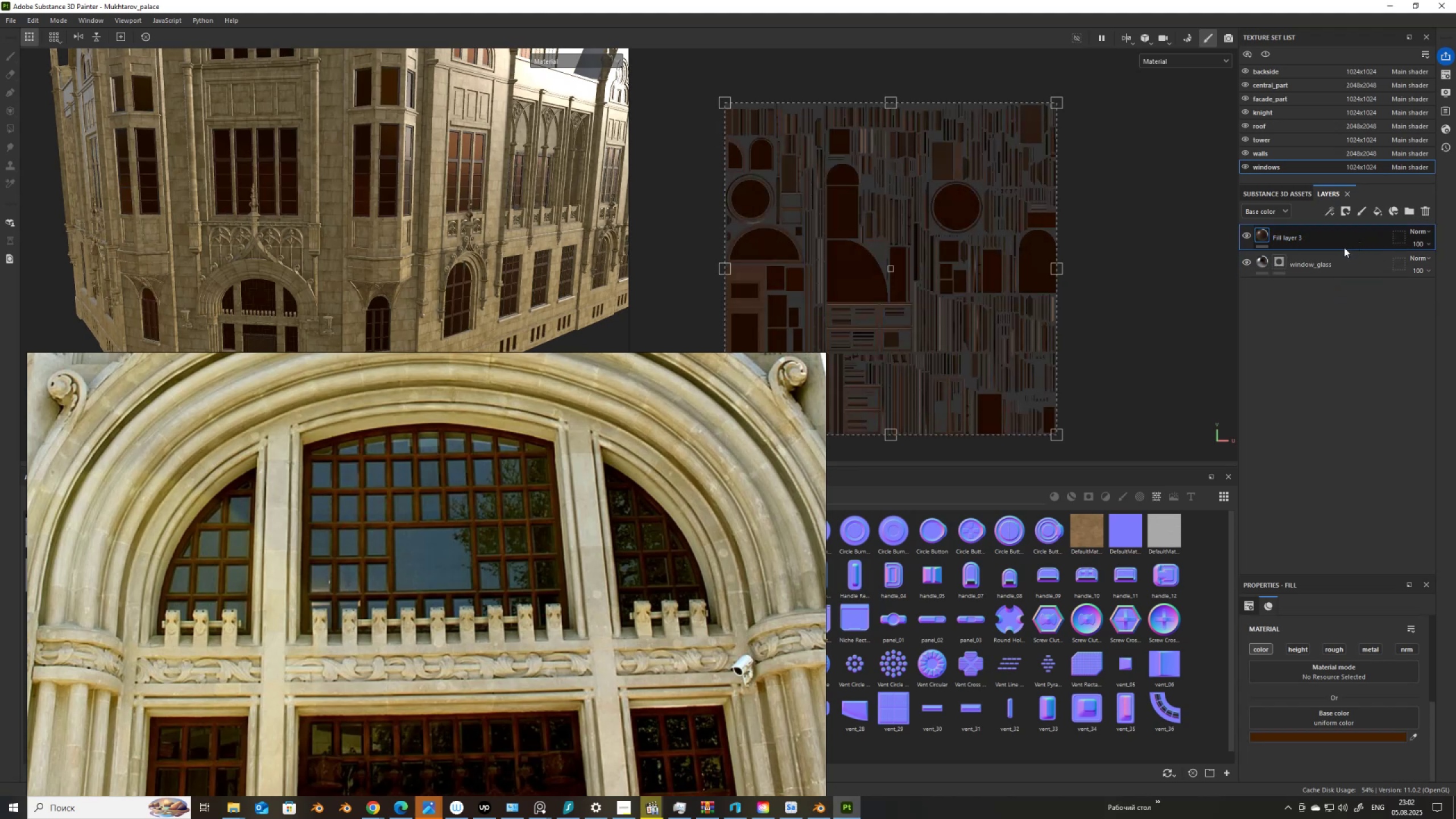 
left_click_drag(start_coordinate=[1315, 236], to_coordinate=[1321, 285])
 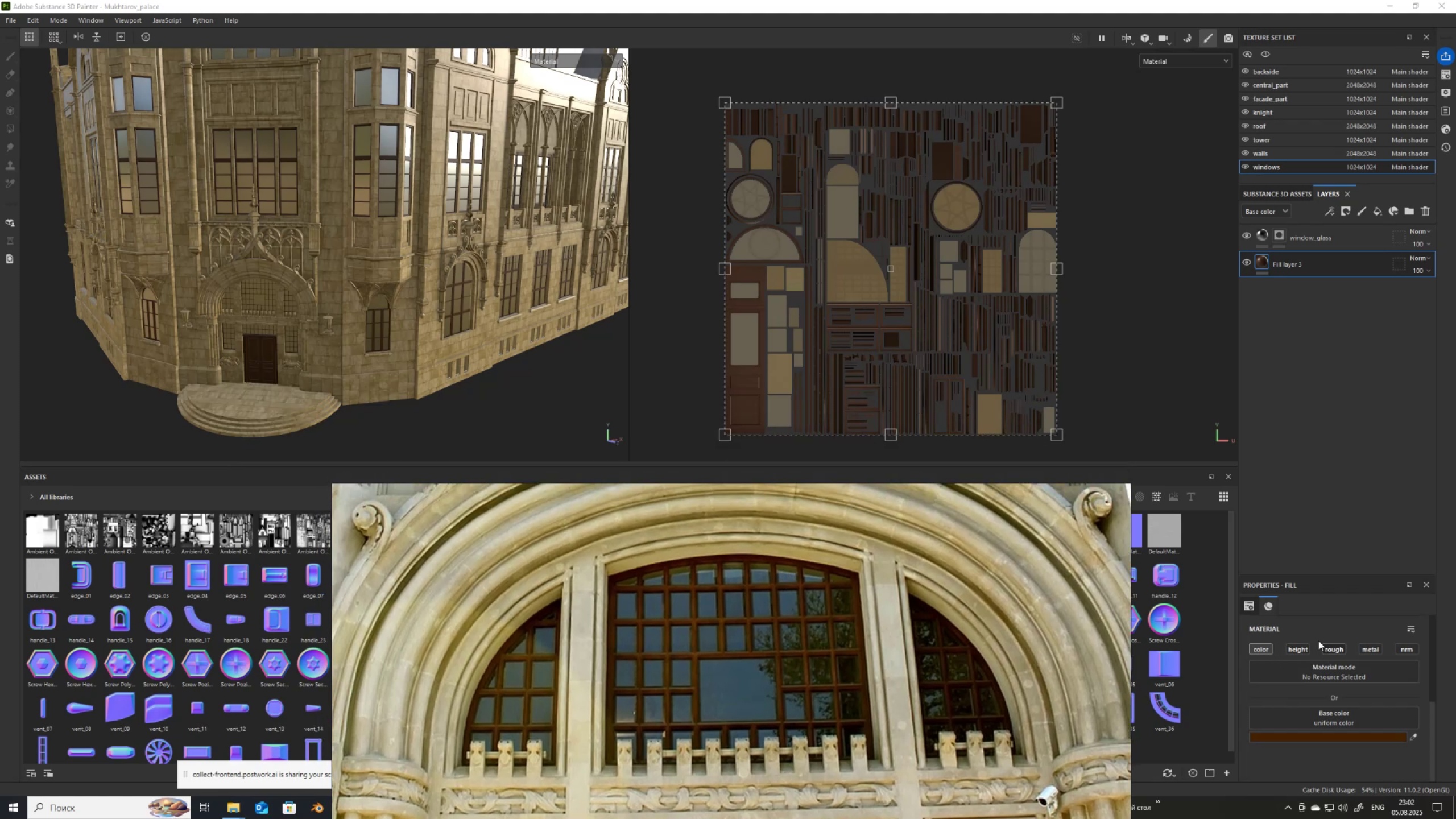 
wait(5.68)
 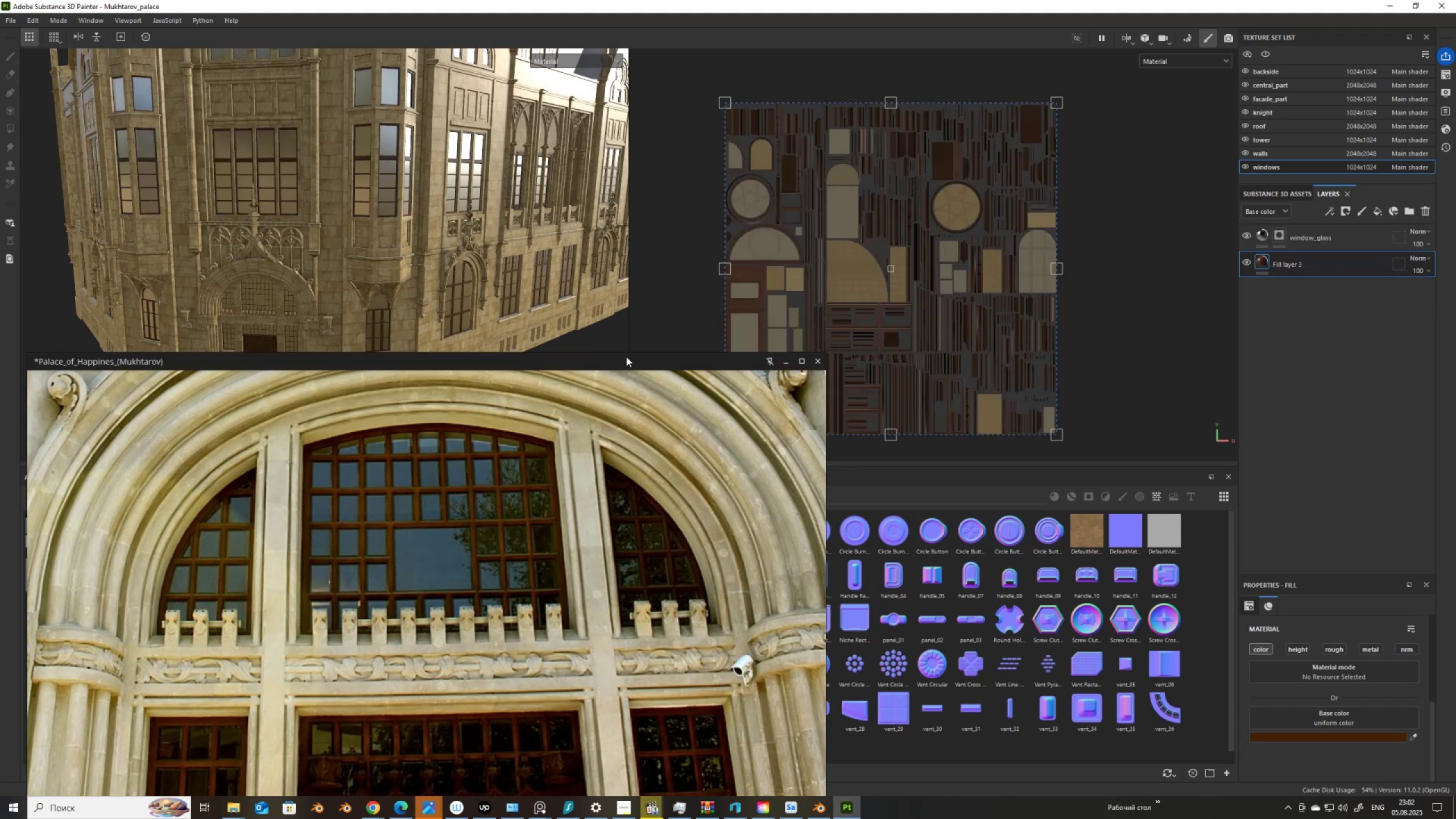 
left_click([1339, 646])
 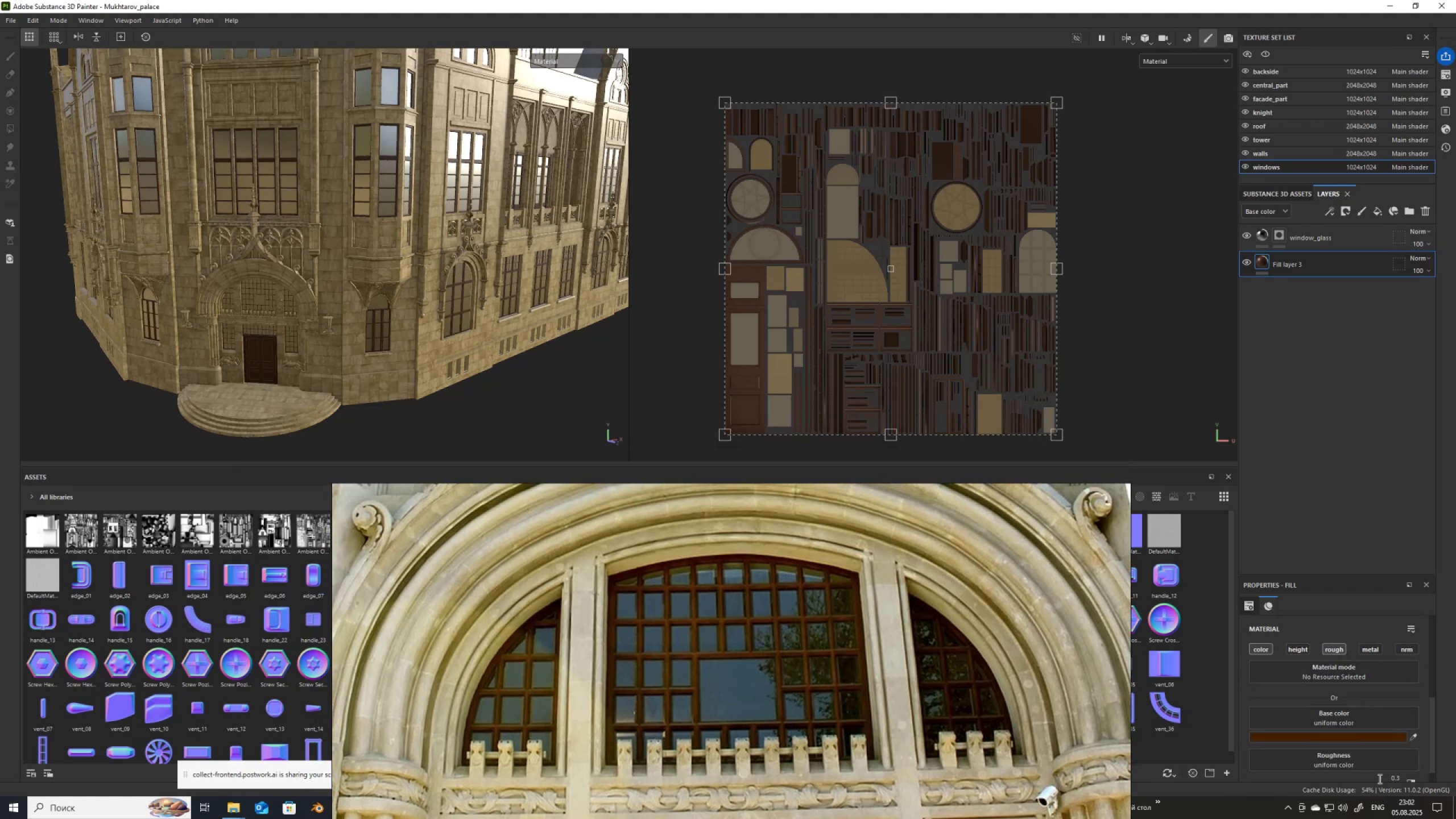 
scroll: coordinate [1296, 719], scroll_direction: down, amount: 4.0
 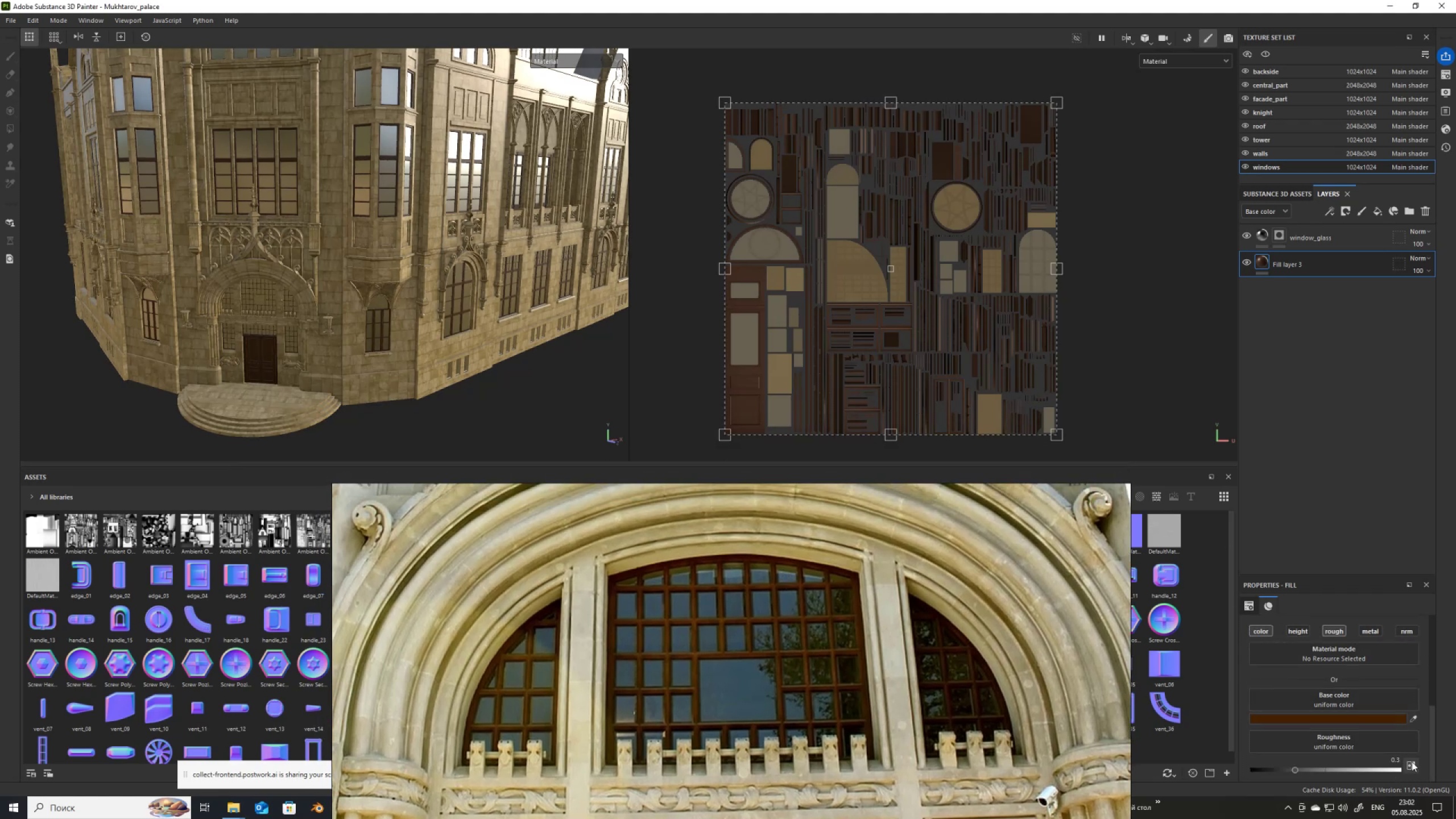 
left_click([1412, 762])
 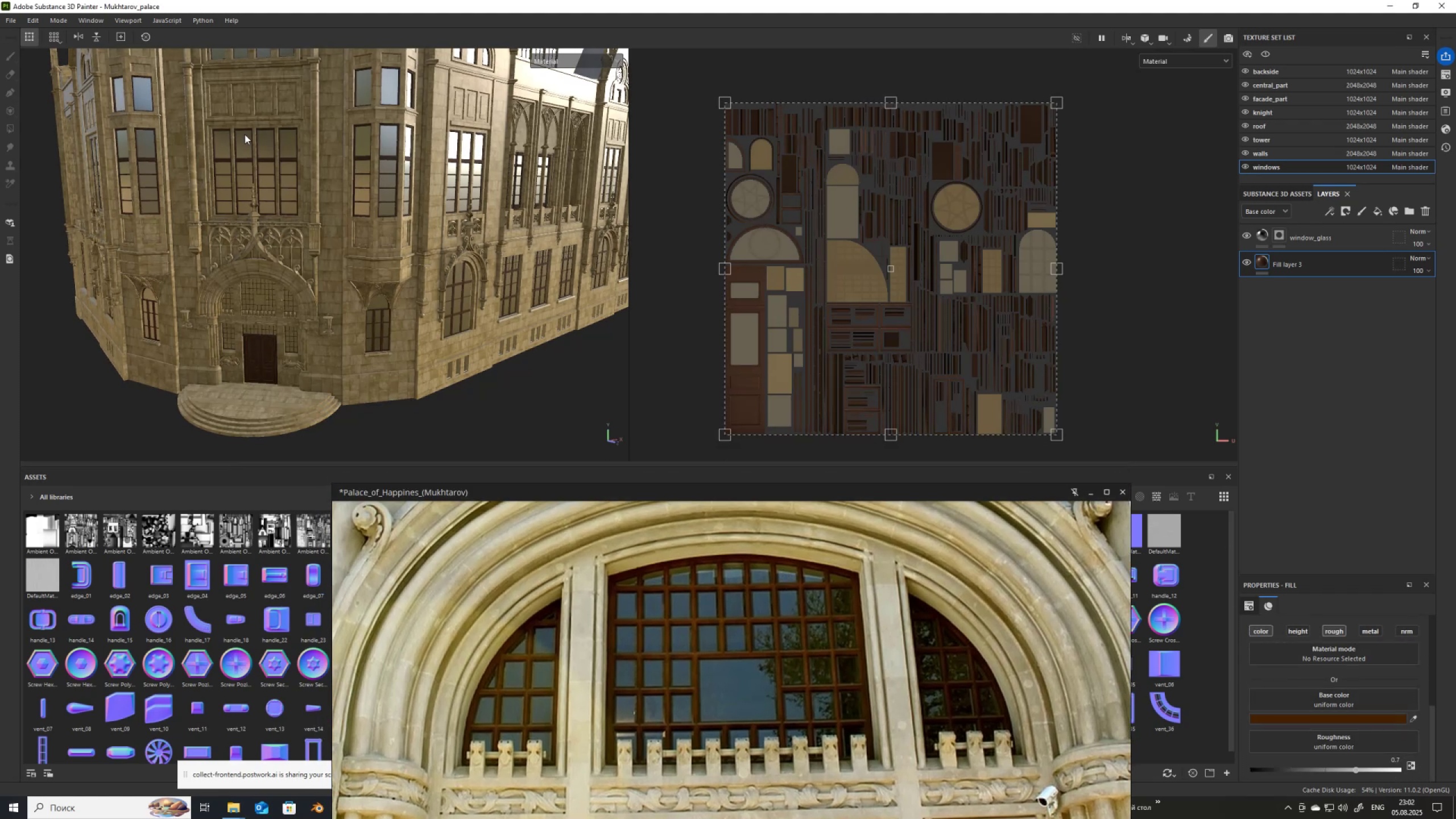 
scroll: coordinate [388, 156], scroll_direction: up, amount: 5.0
 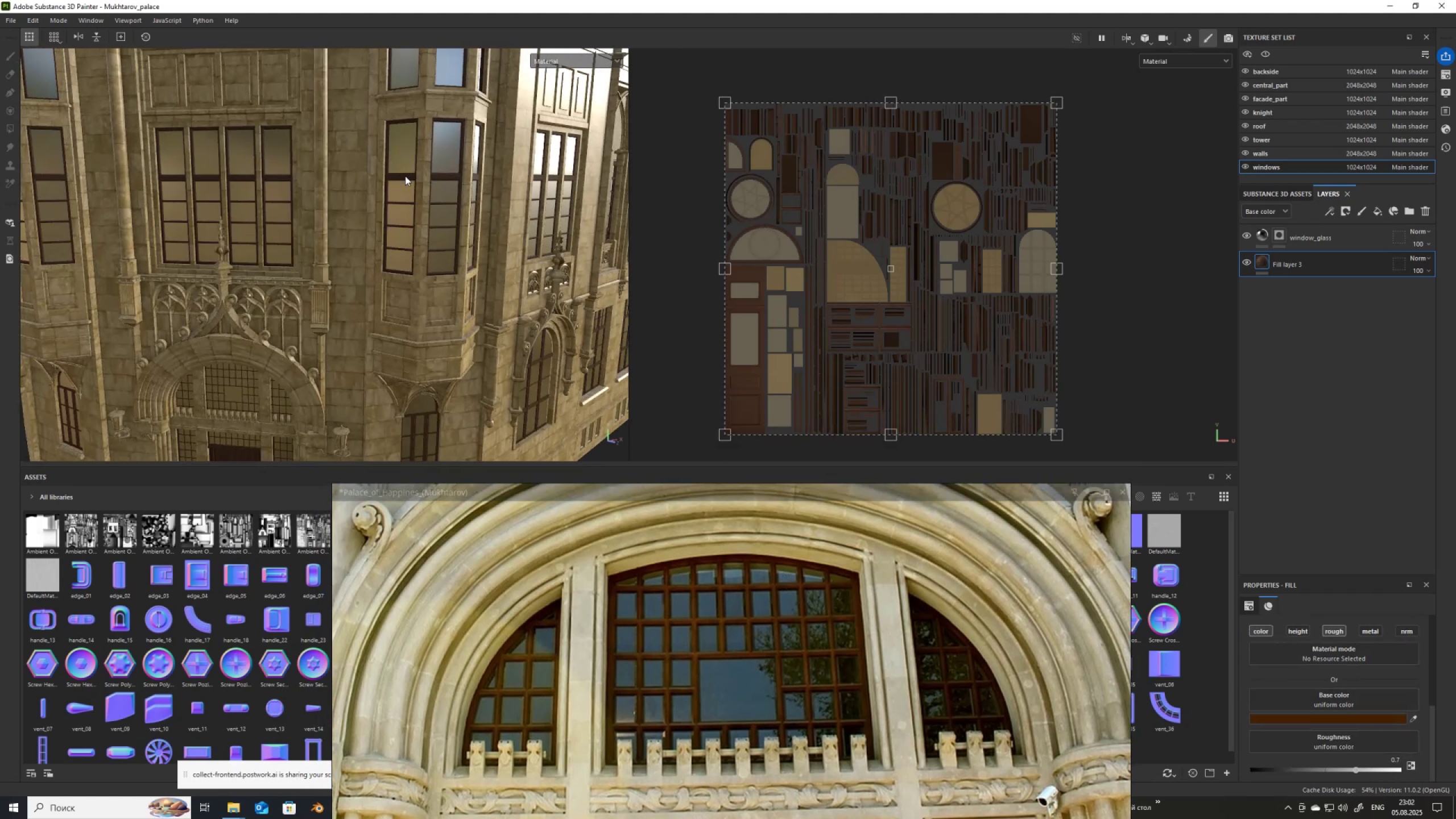 
scroll: coordinate [405, 180], scroll_direction: down, amount: 9.0
 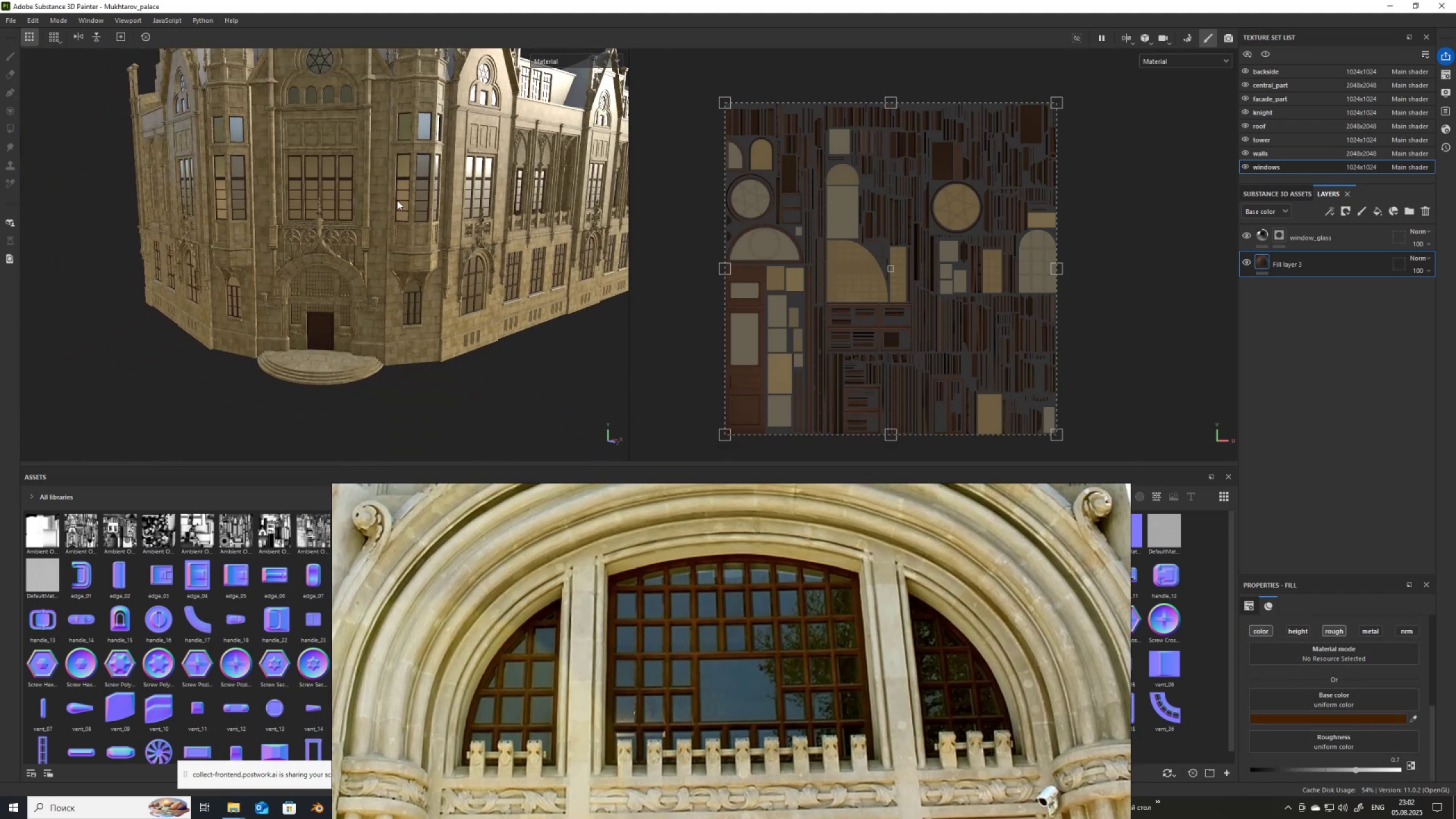 
hold_key(key=AltLeft, duration=1.5)
left_click_drag(start_coordinate=[378, 241], to_coordinate=[332, 243])
 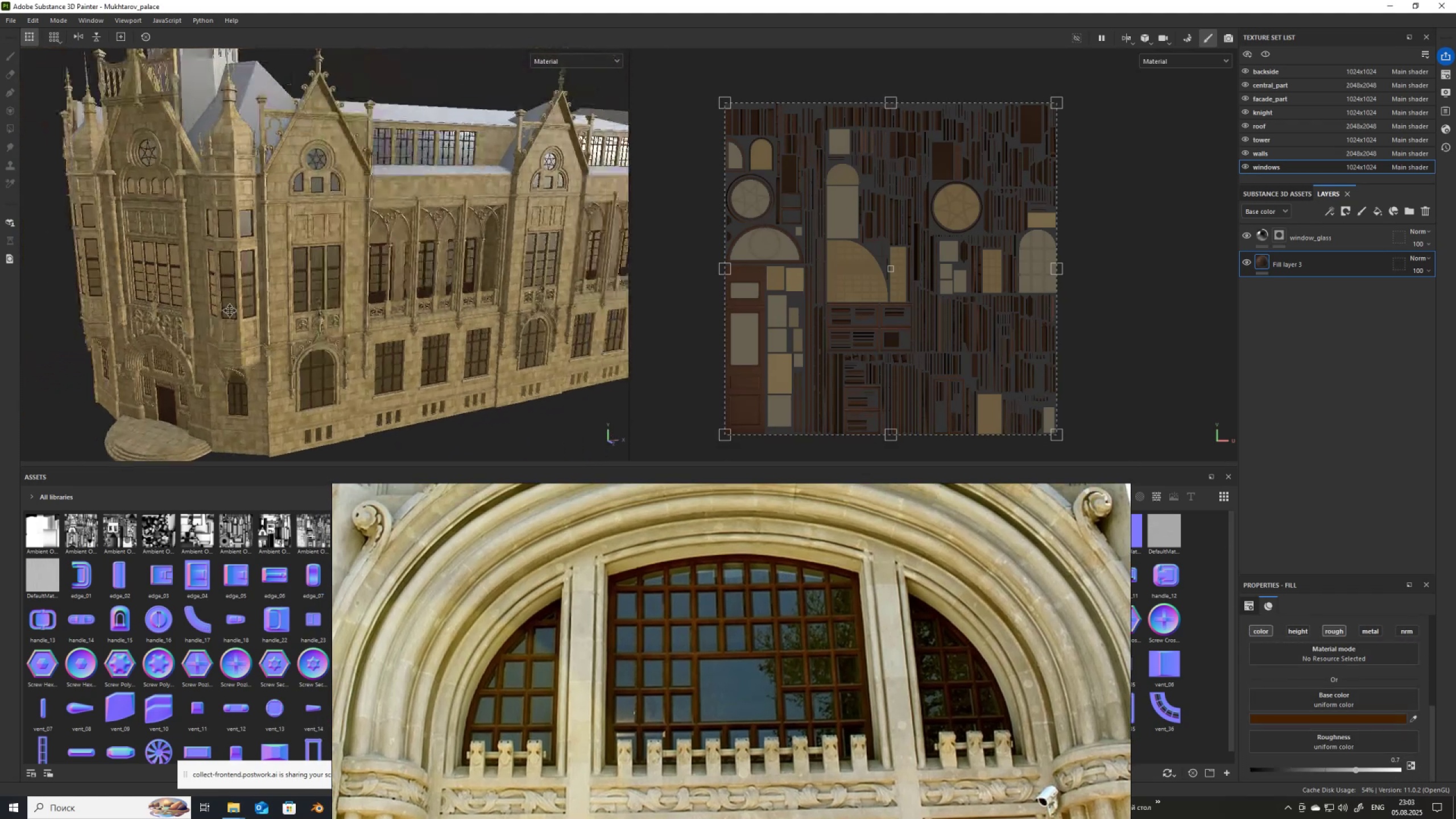 
hold_key(key=AltLeft, duration=1.11)
 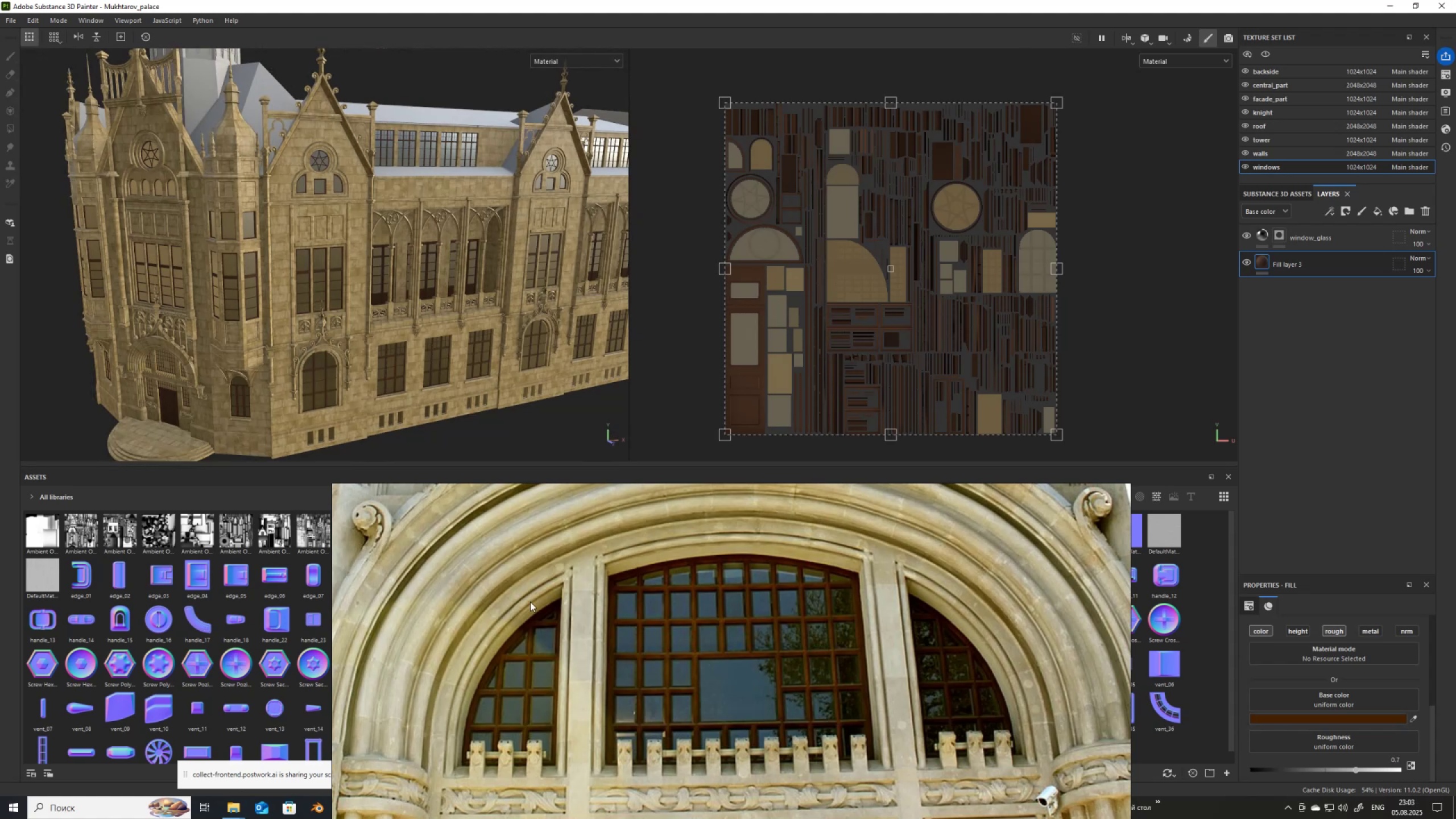 
scroll: coordinate [491, 354], scroll_direction: up, amount: 17.0
 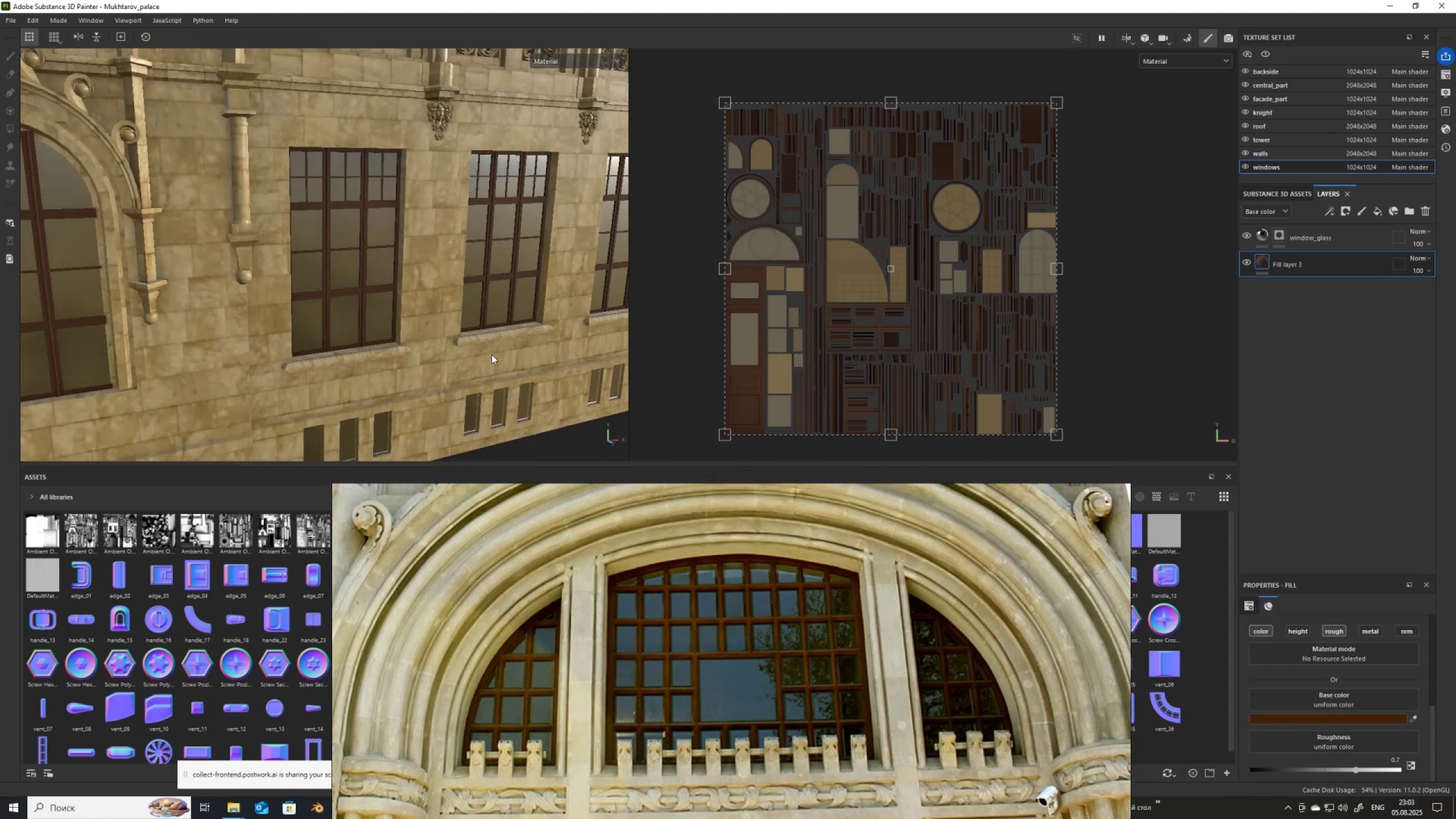 
hold_key(key=AltLeft, duration=1.5)
left_click_drag(start_coordinate=[430, 329], to_coordinate=[409, 342])
 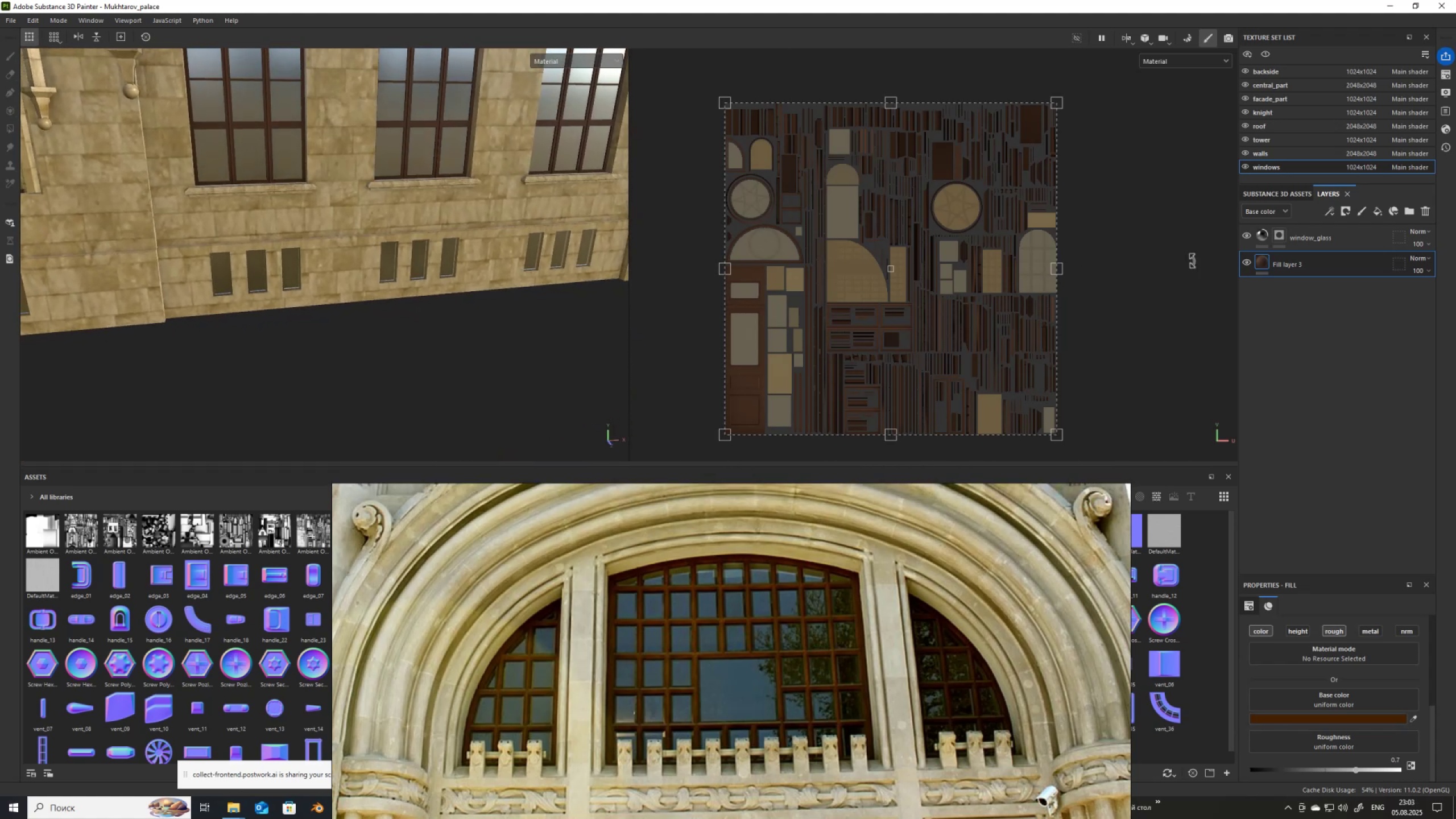 
hold_key(key=AltLeft, duration=0.39)
 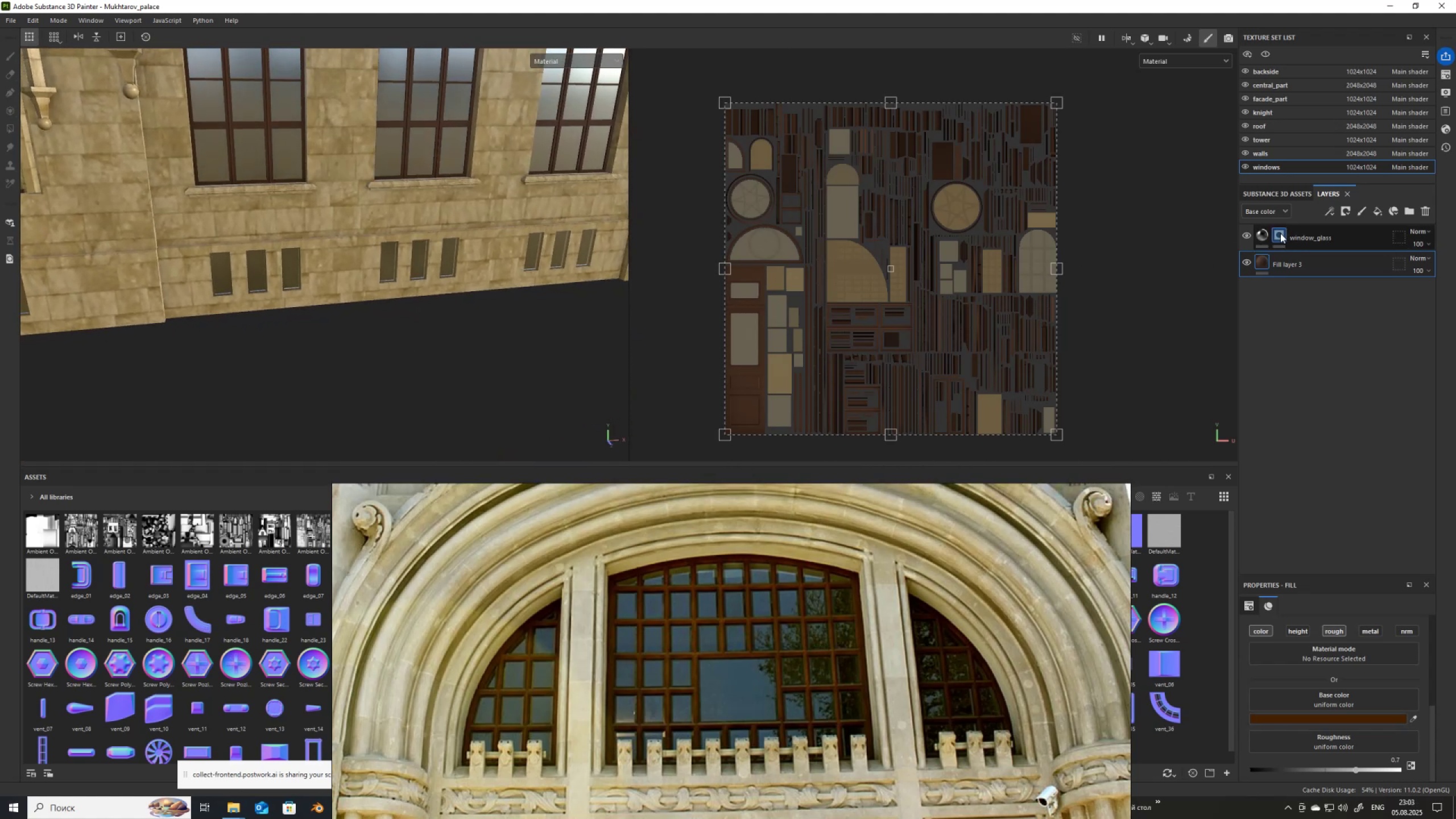 
hold_key(key=AltLeft, duration=0.42)
left_click([1280, 233])
 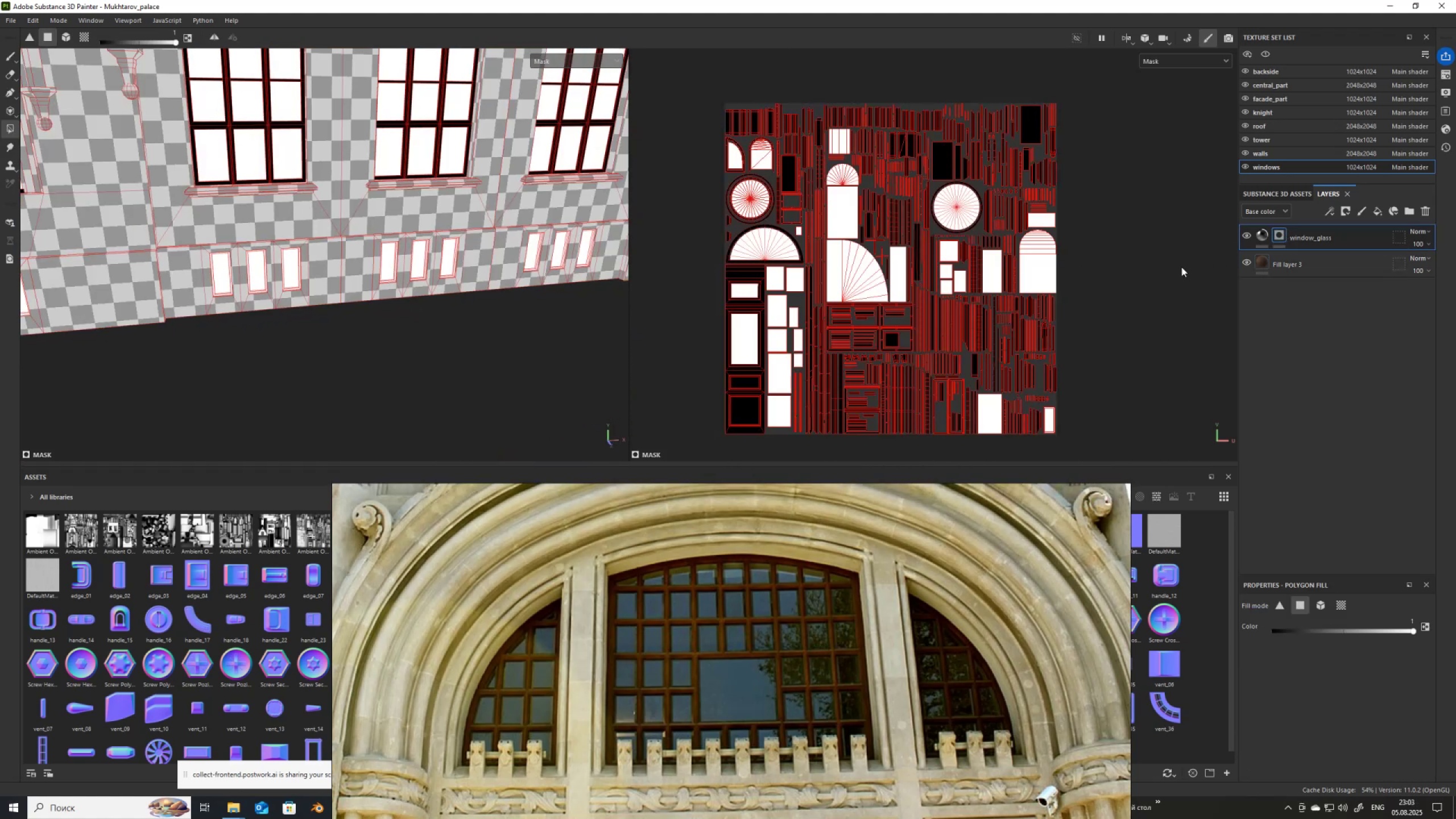 
scroll: coordinate [198, 290], scroll_direction: up, amount: 8.0
 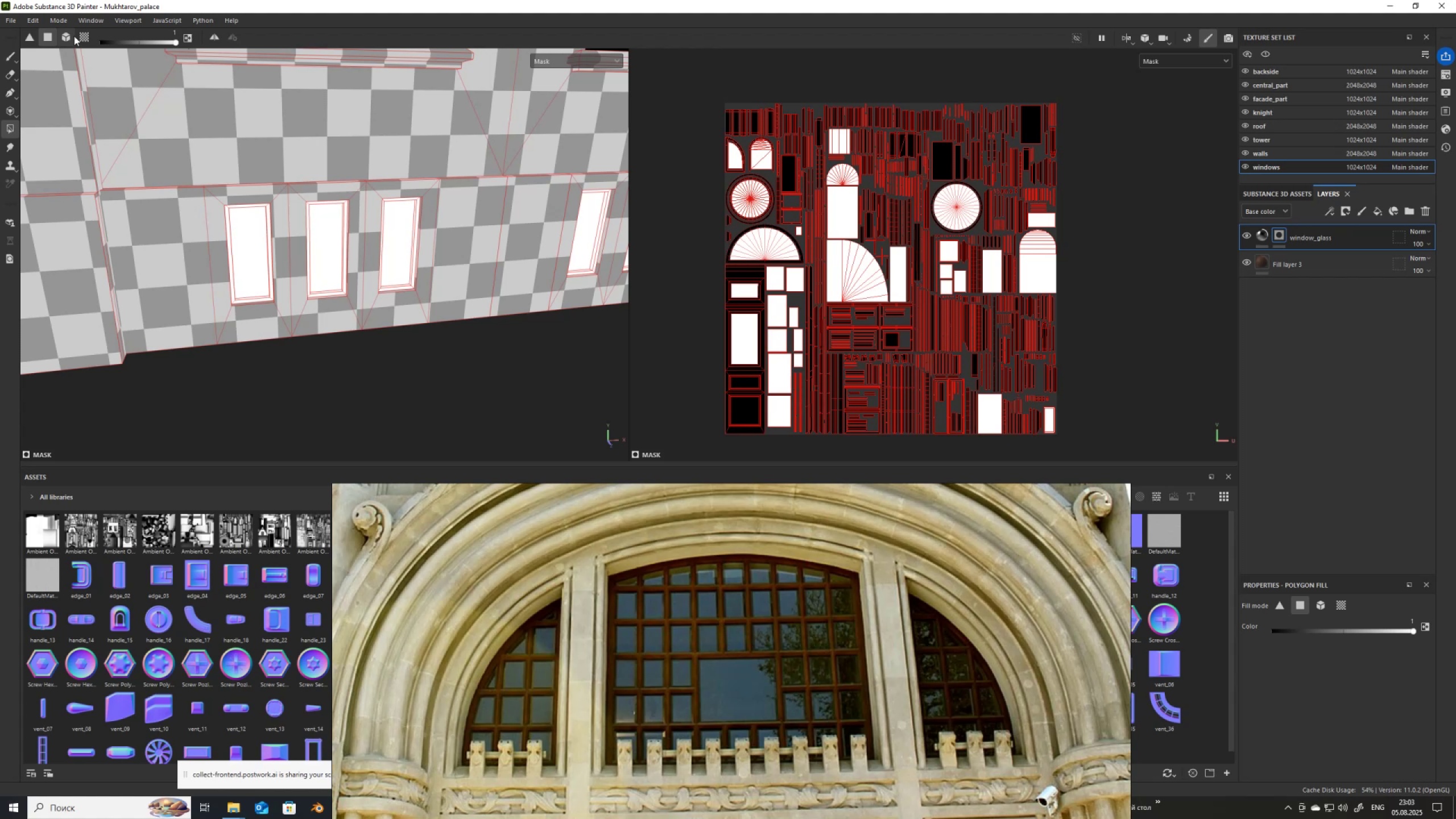 
left_click([83, 36])
 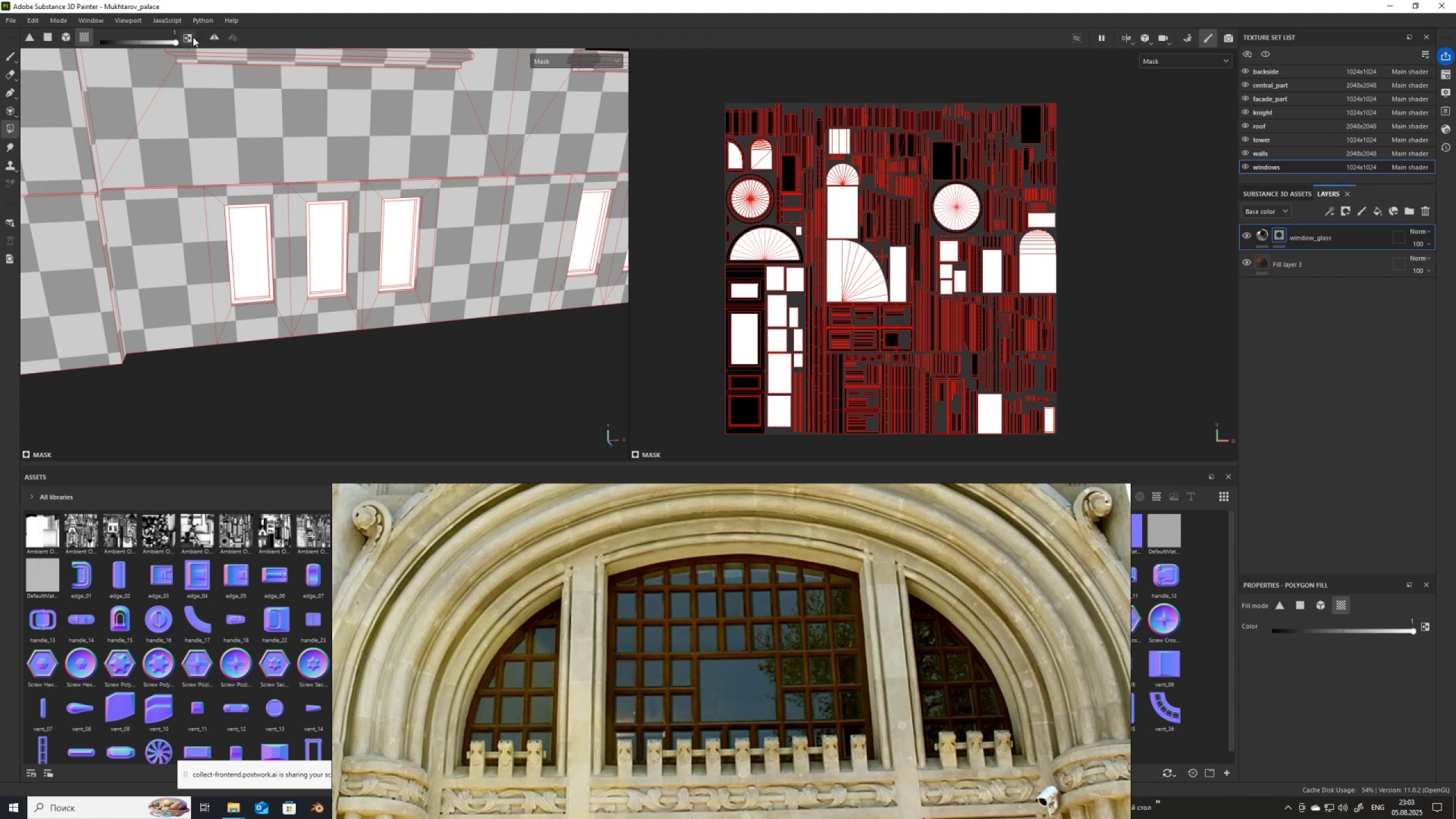 
left_click([188, 37])
 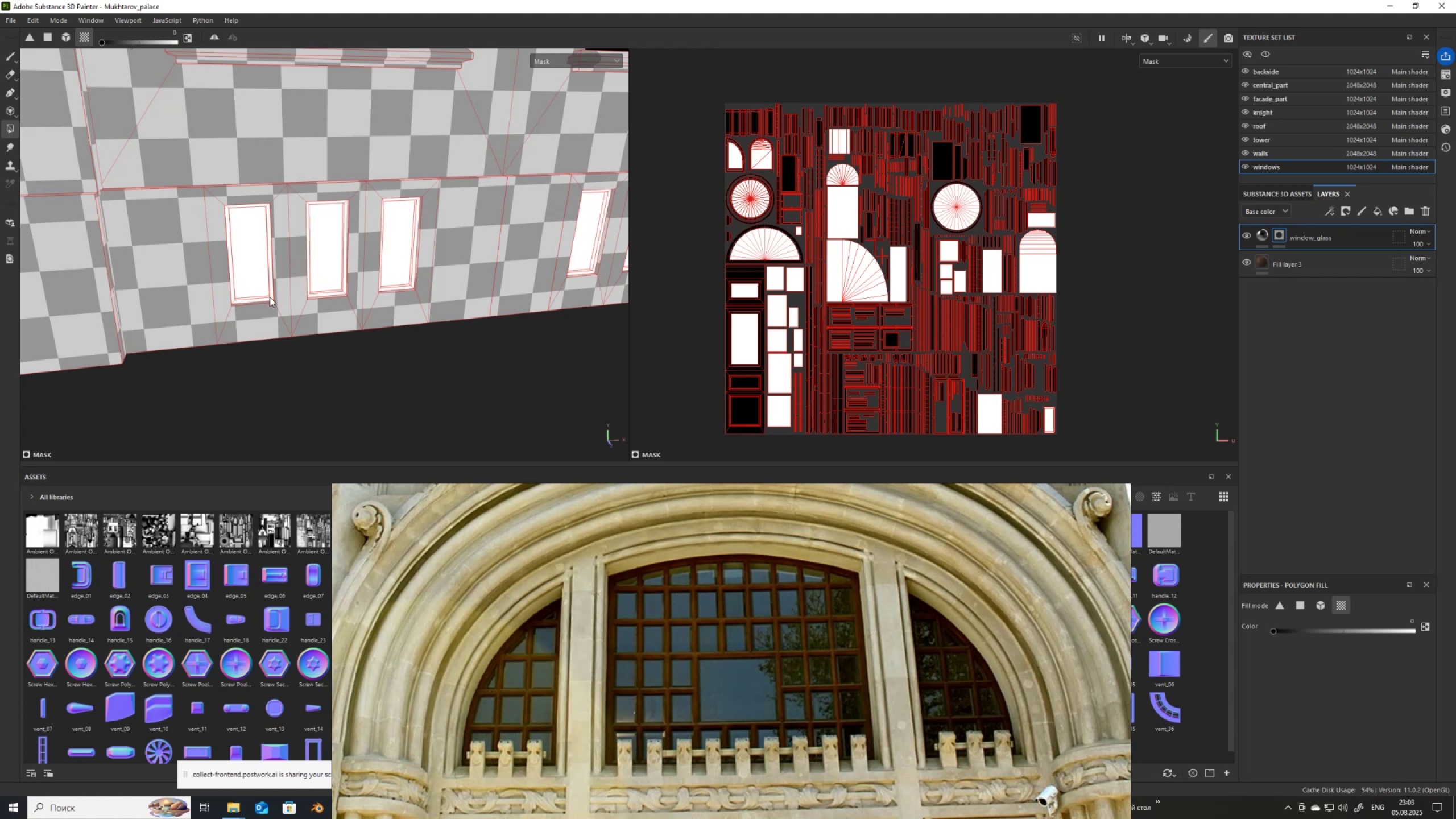 
left_click([270, 297])
 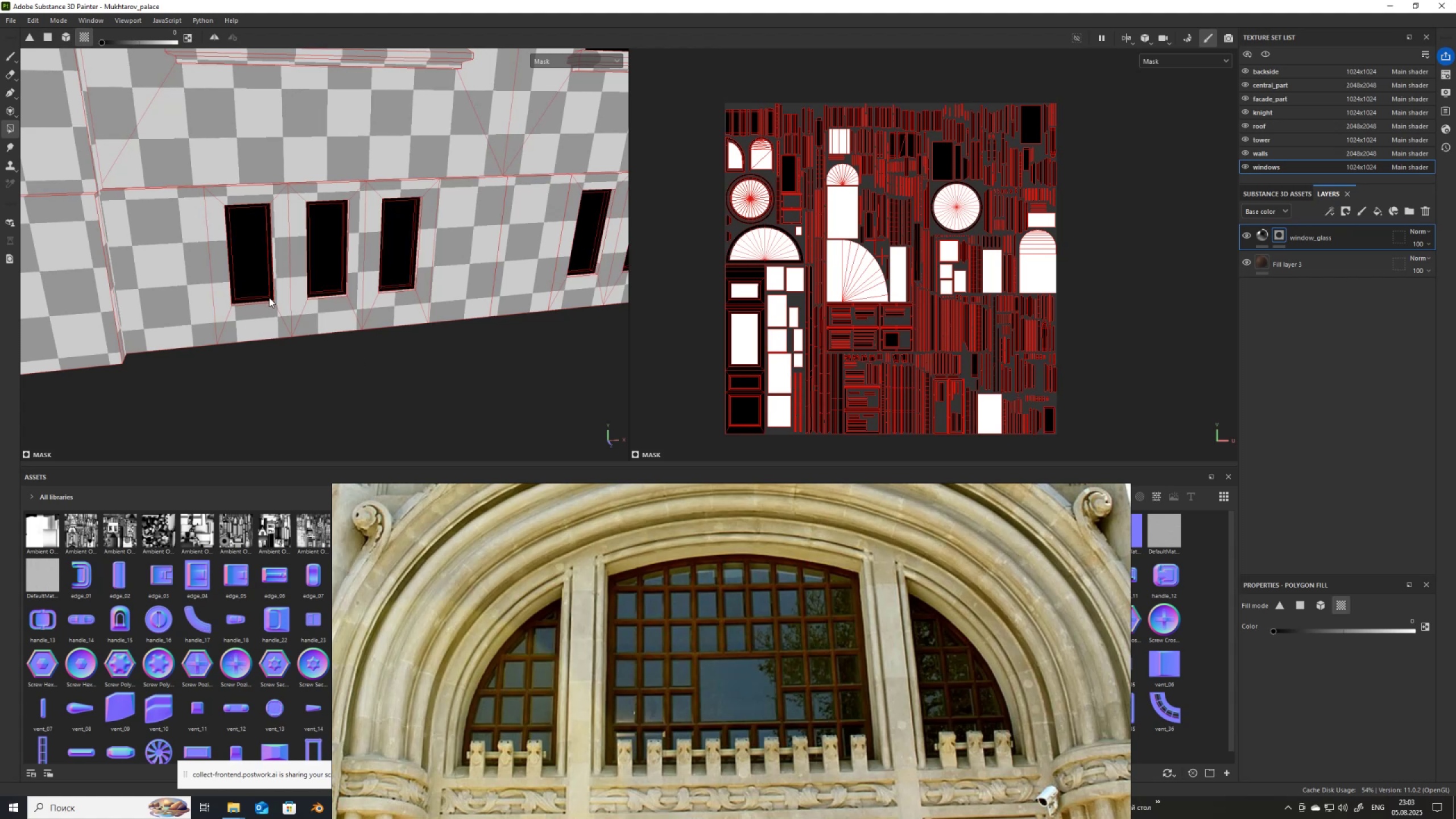 
scroll: coordinate [283, 292], scroll_direction: down, amount: 22.0
 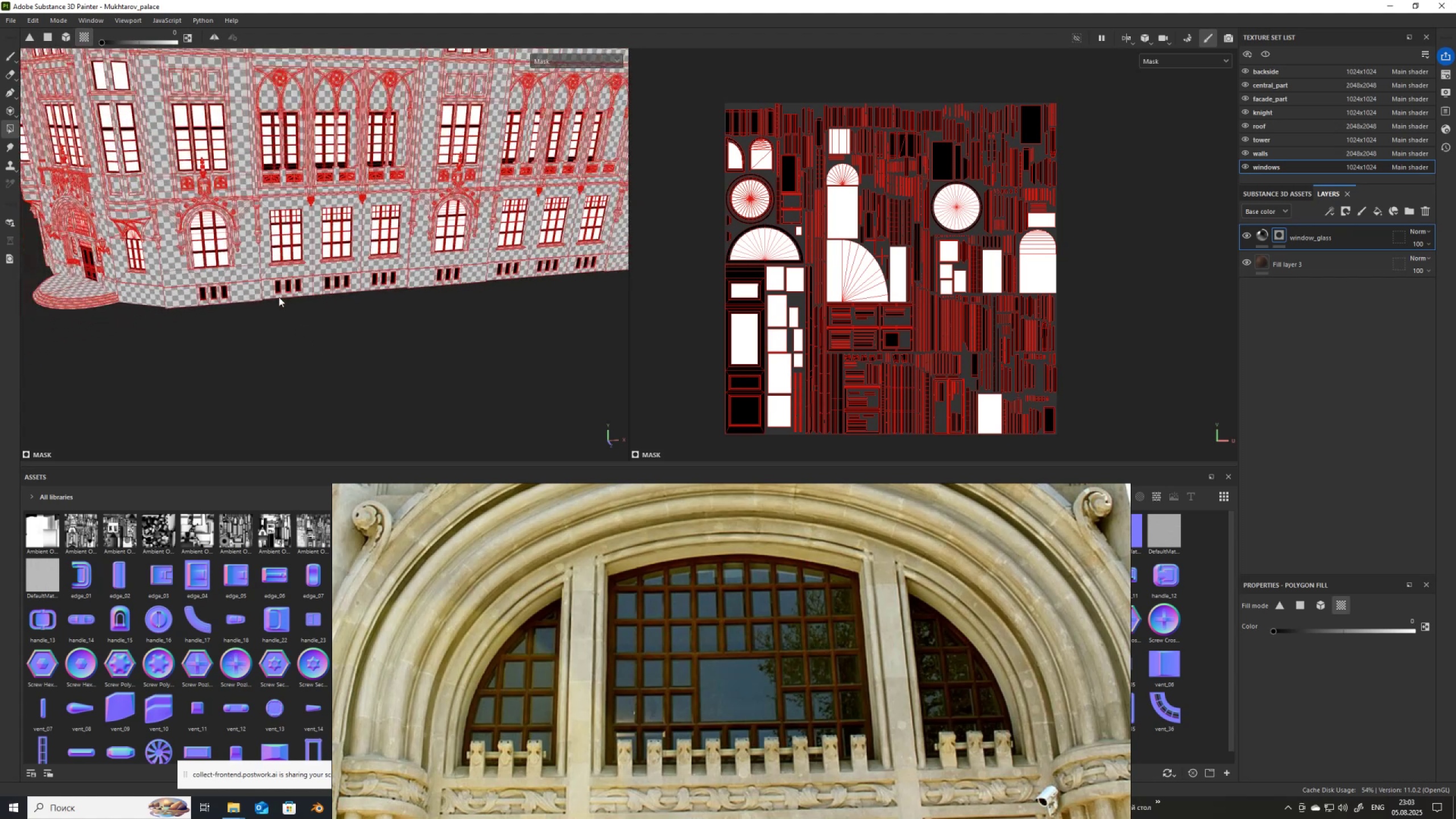 
hold_key(key=AltLeft, duration=1.53)
left_click_drag(start_coordinate=[269, 308], to_coordinate=[332, 296])
 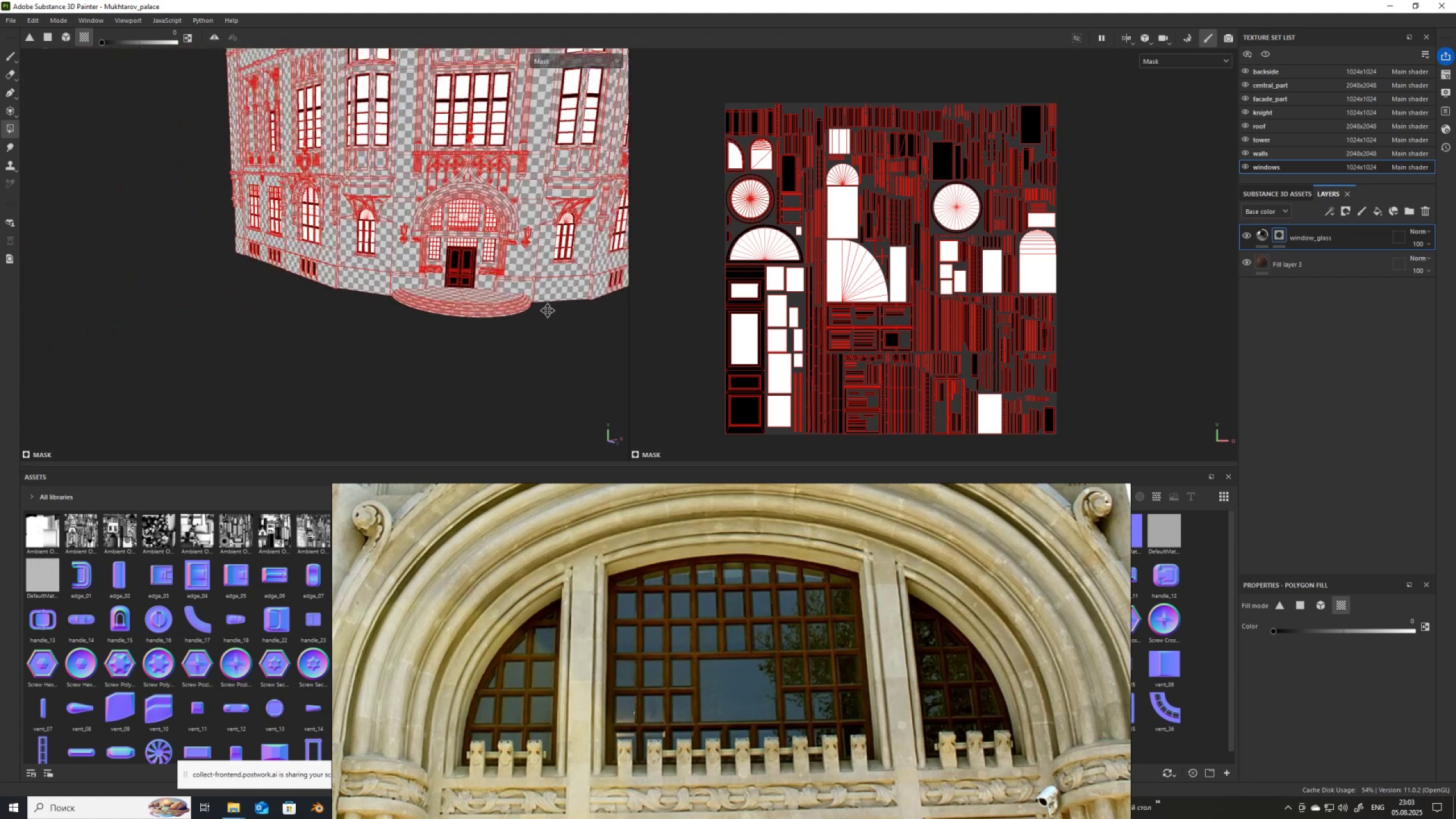 
hold_key(key=AltLeft, duration=1.32)
left_click_drag(start_coordinate=[201, 292], to_coordinate=[293, 294])
 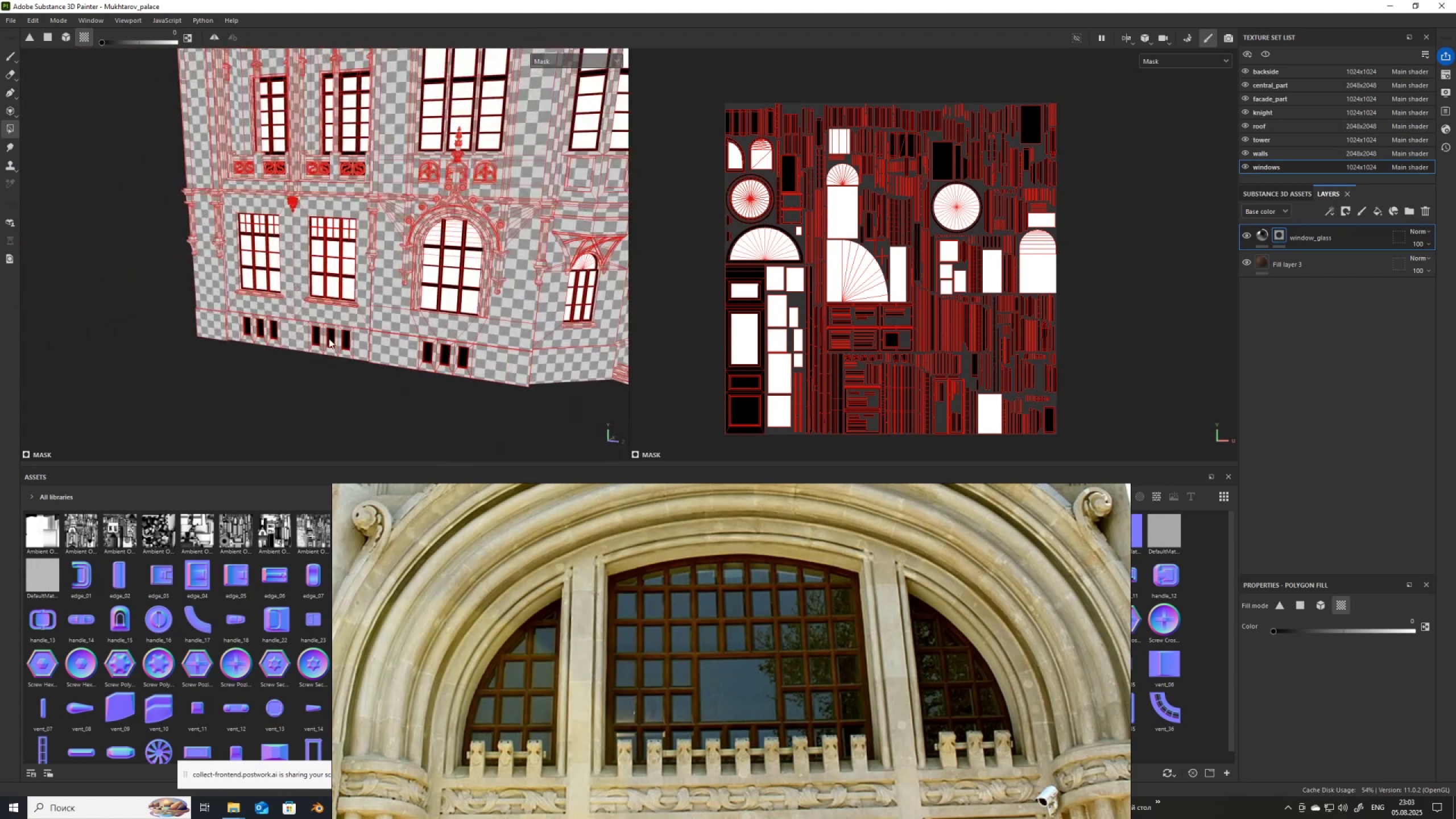 
scroll: coordinate [340, 354], scroll_direction: up, amount: 3.0
 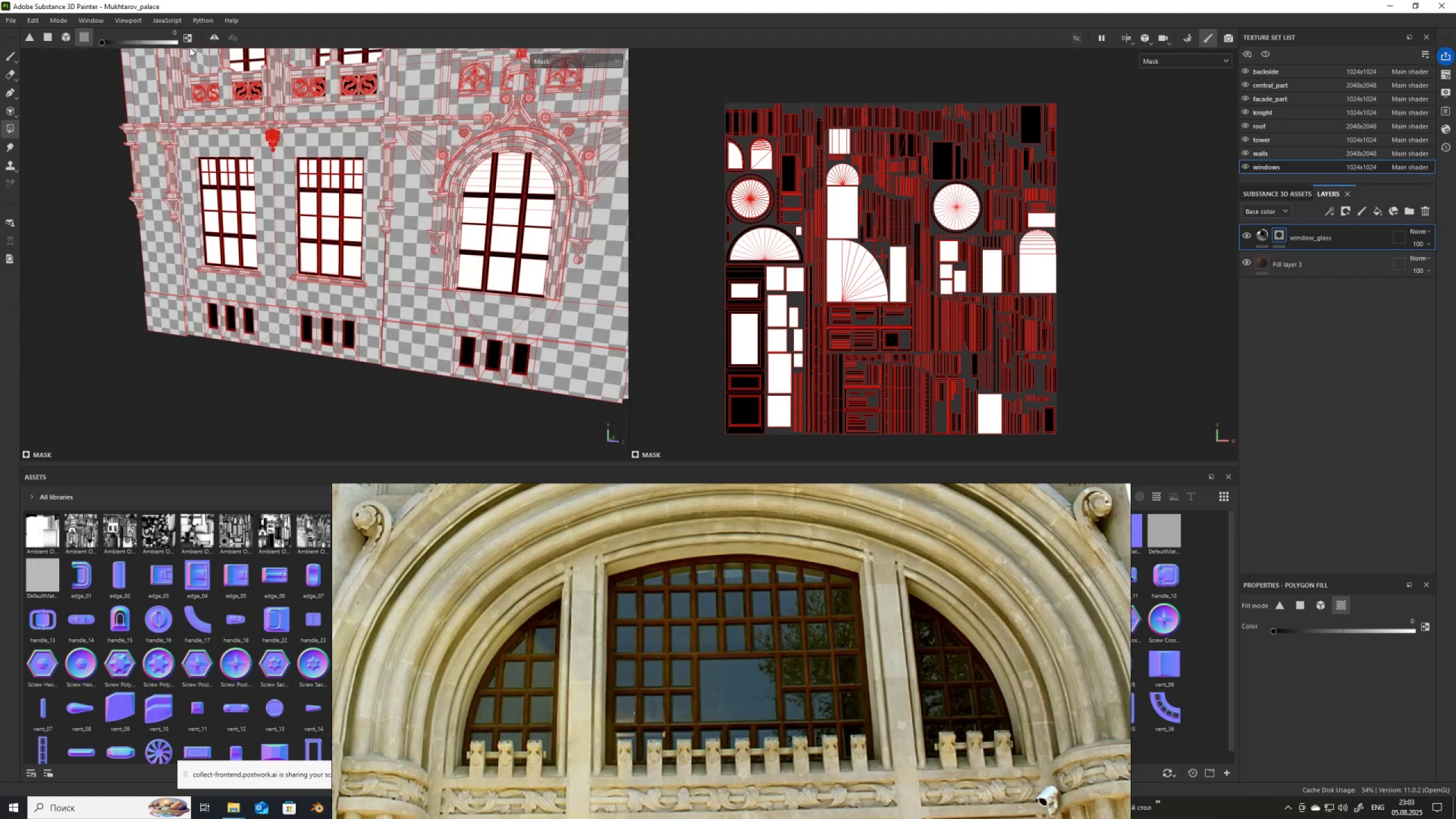 
left_click([186, 36])
 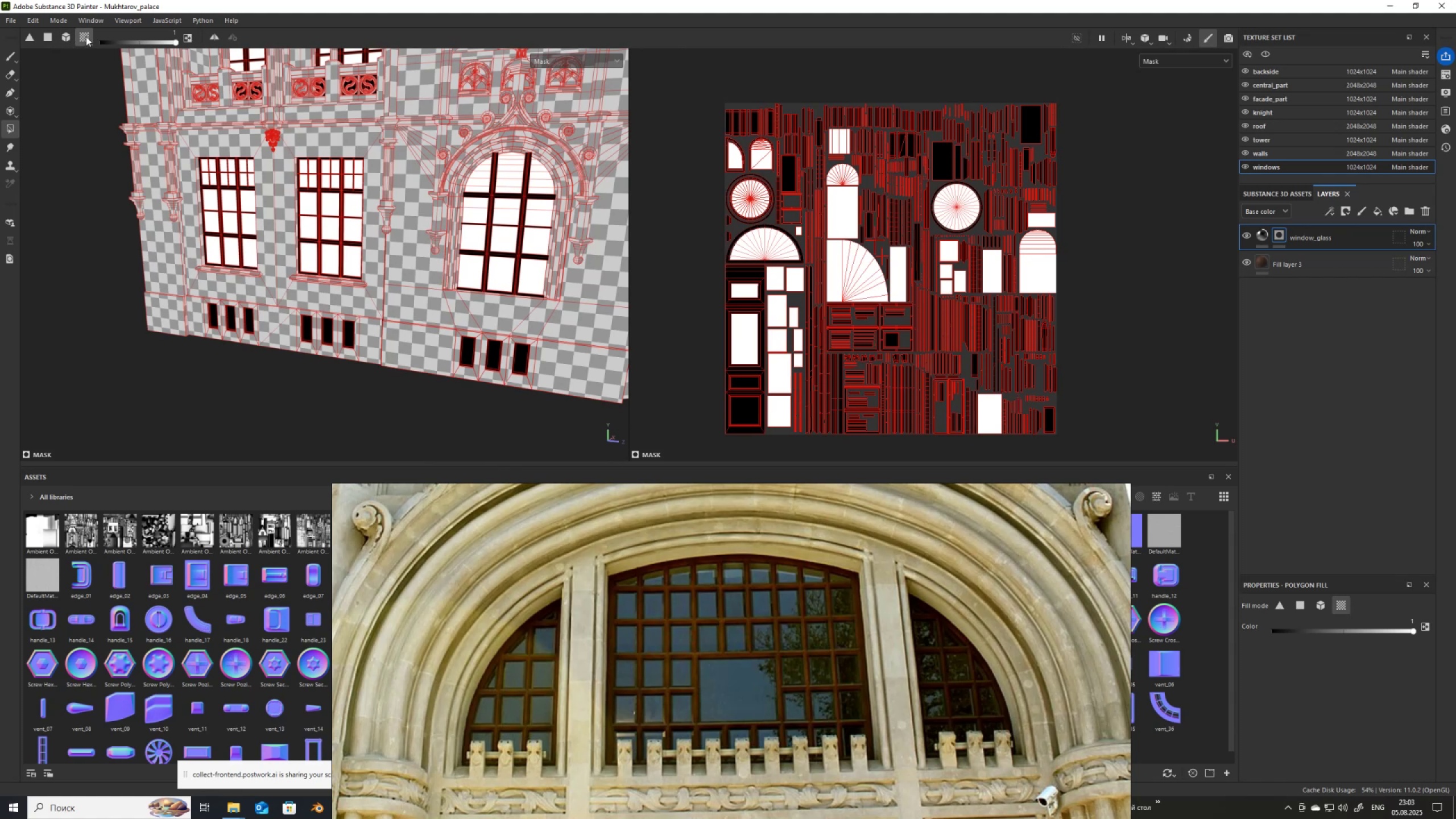 
left_click([88, 35])
 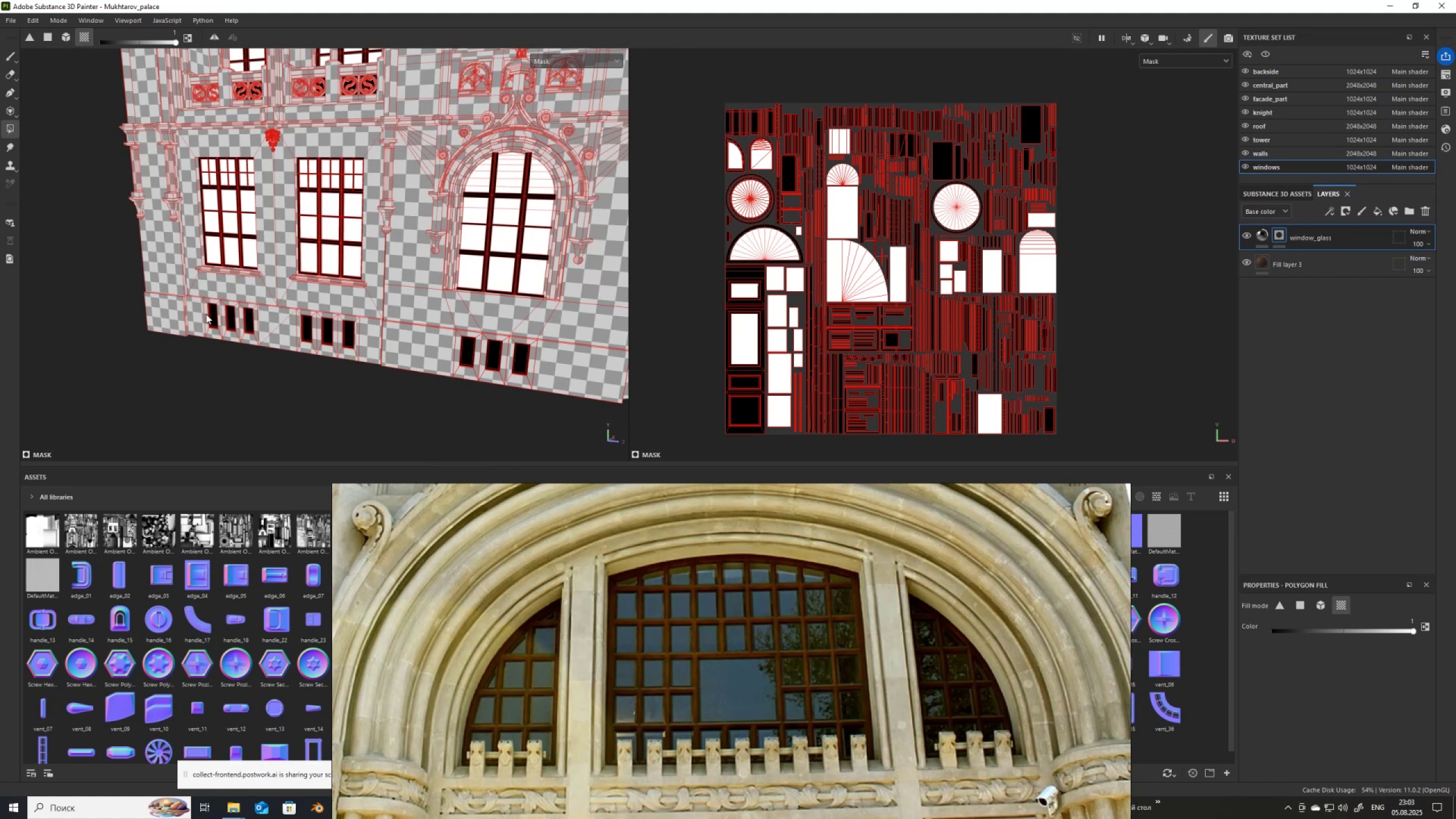 
scroll: coordinate [339, 344], scroll_direction: up, amount: 5.0
 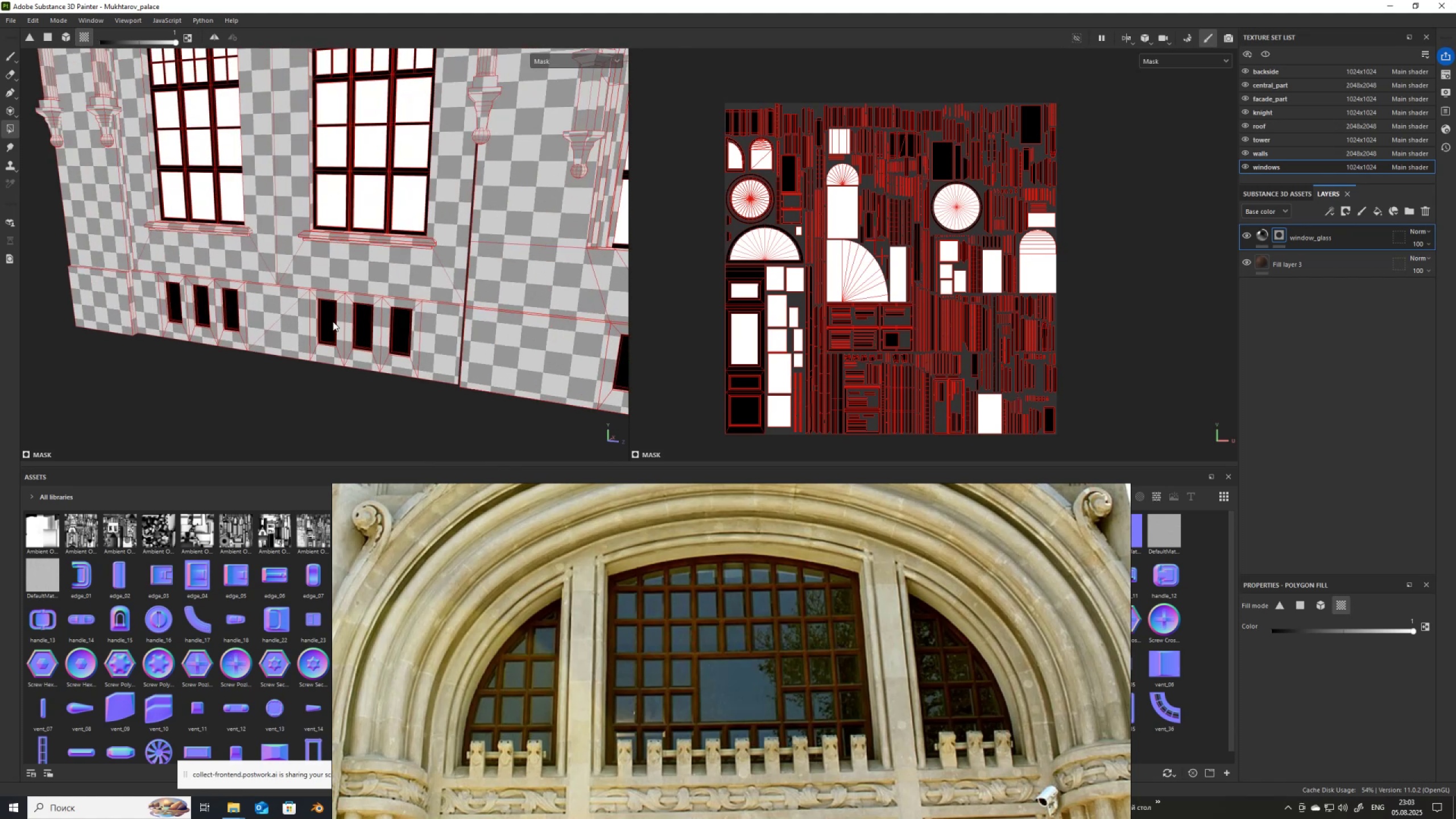 
left_click([332, 322])
 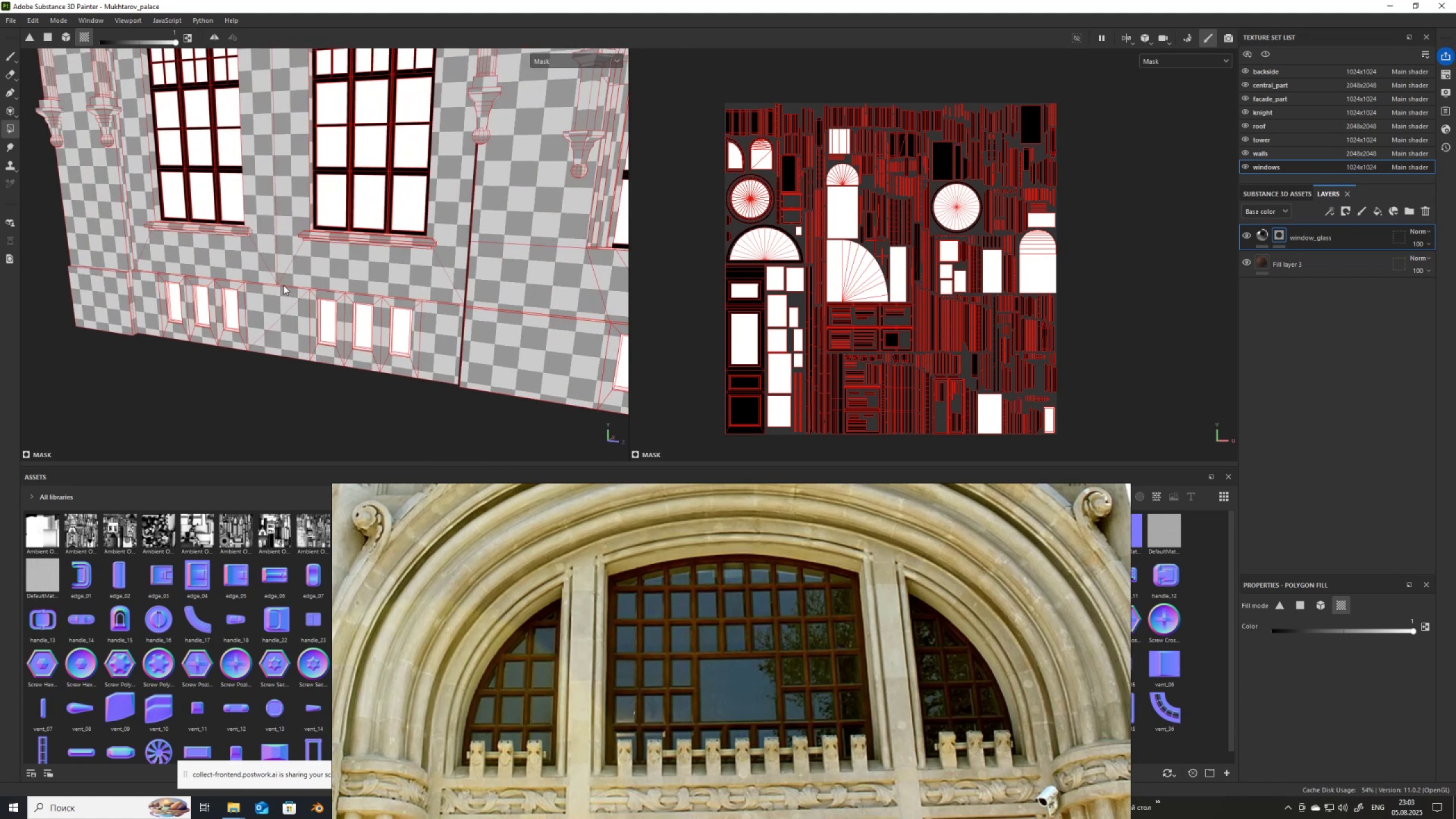 
key(Control+Z)
 